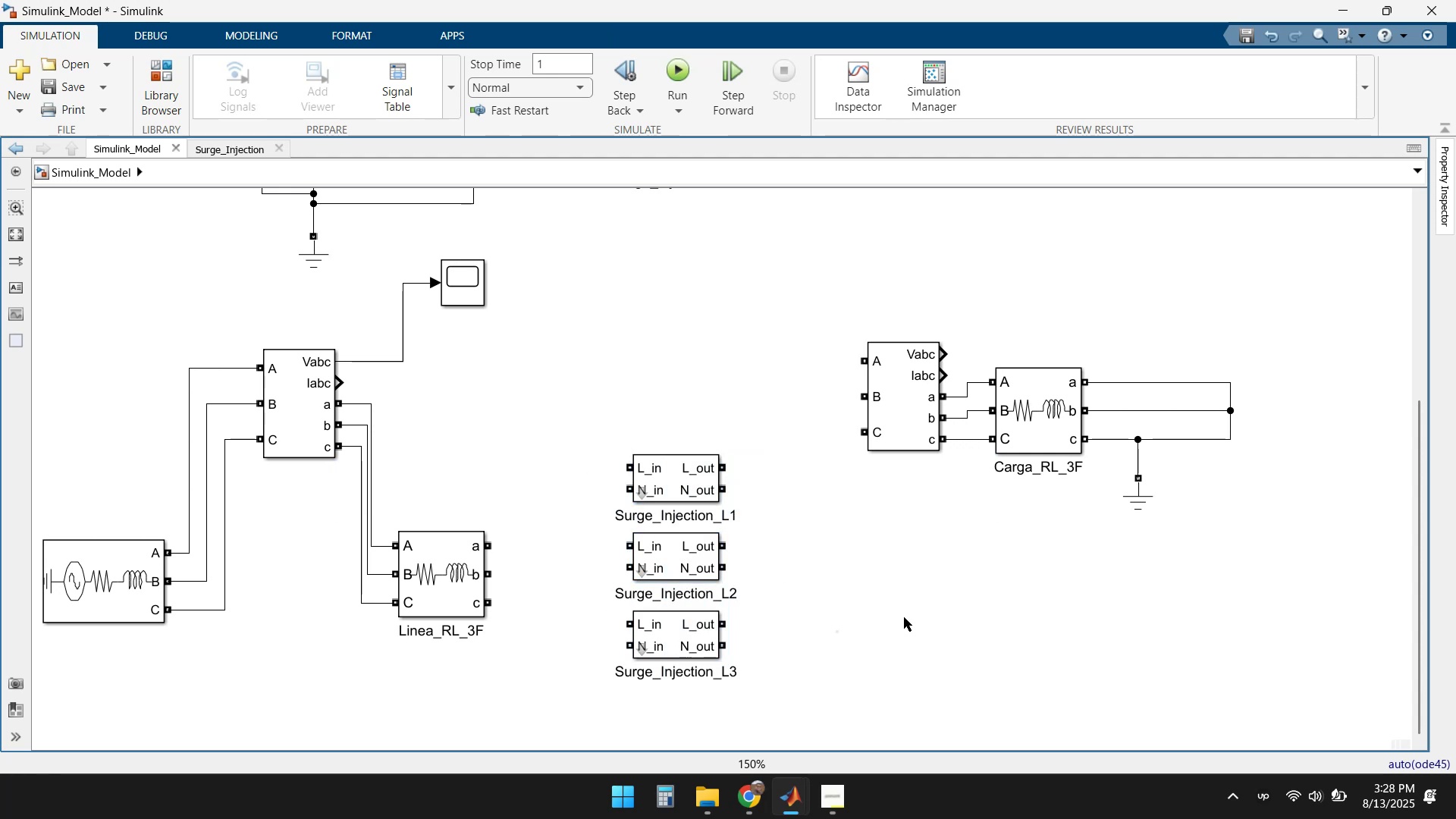 
left_click_drag(start_coordinate=[1040, 434], to_coordinate=[1041, 588])
 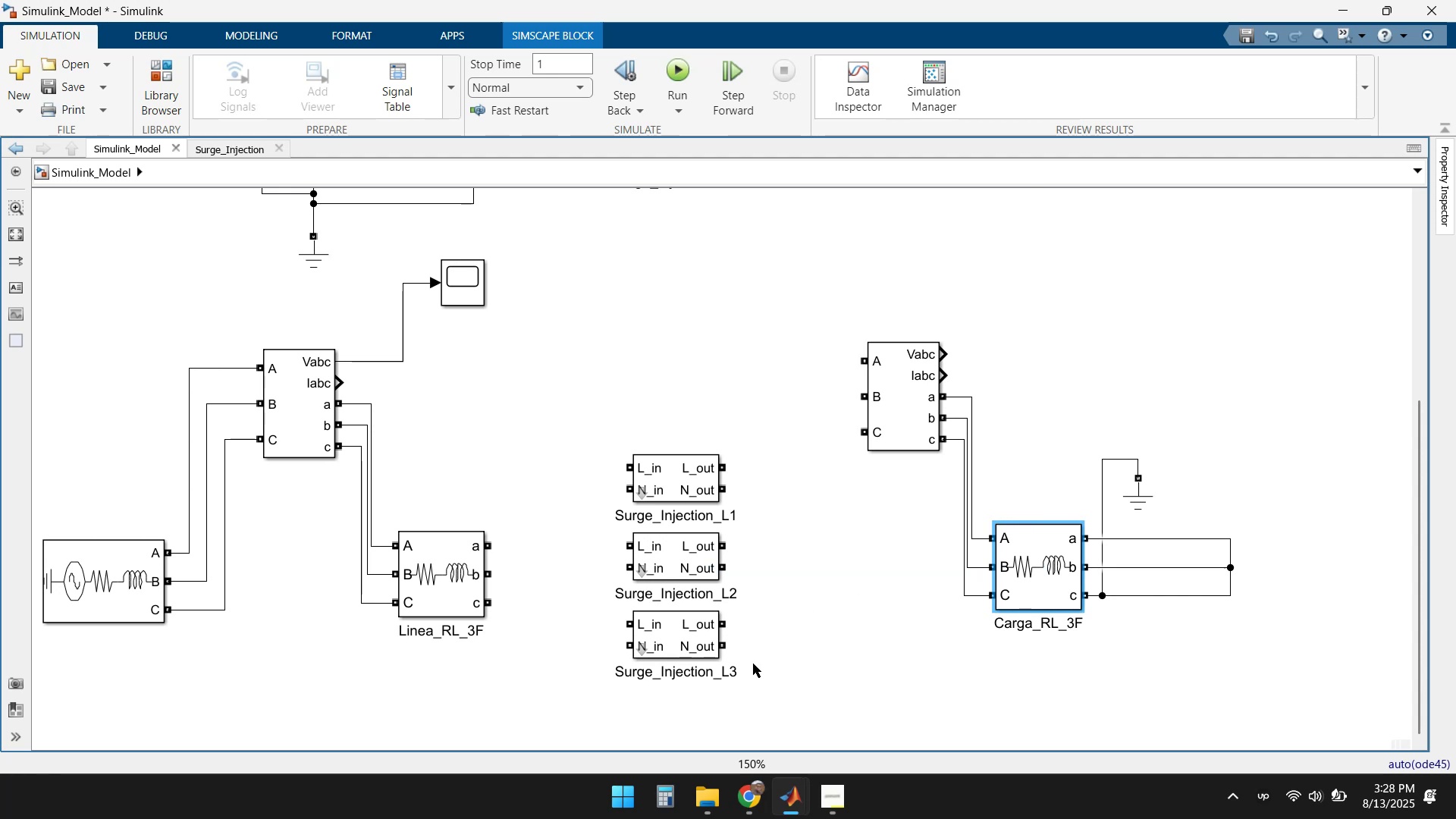 
left_click_drag(start_coordinate=[727, 689], to_coordinate=[666, 425])
 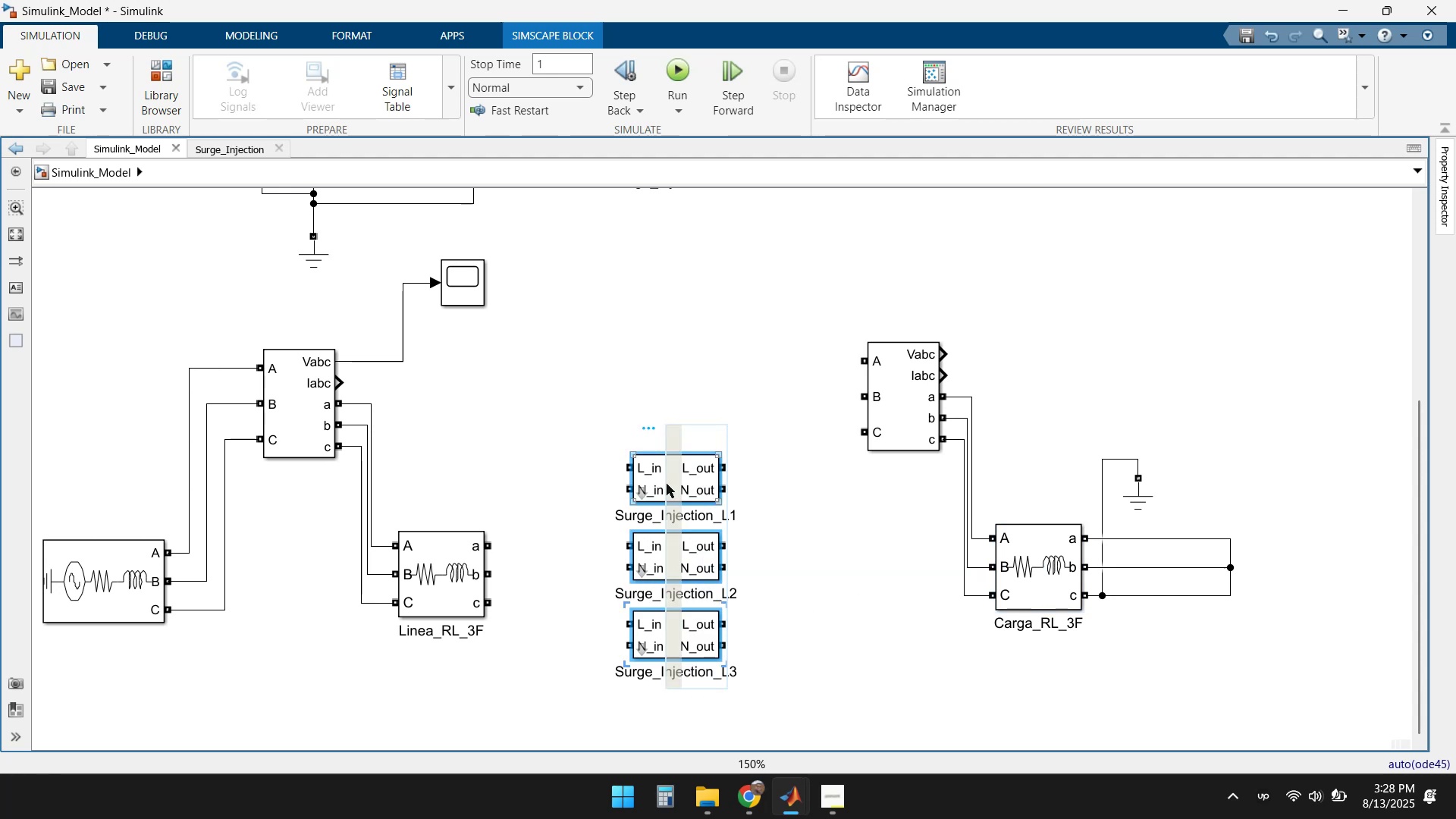 
left_click_drag(start_coordinate=[667, 485], to_coordinate=[666, 305])
 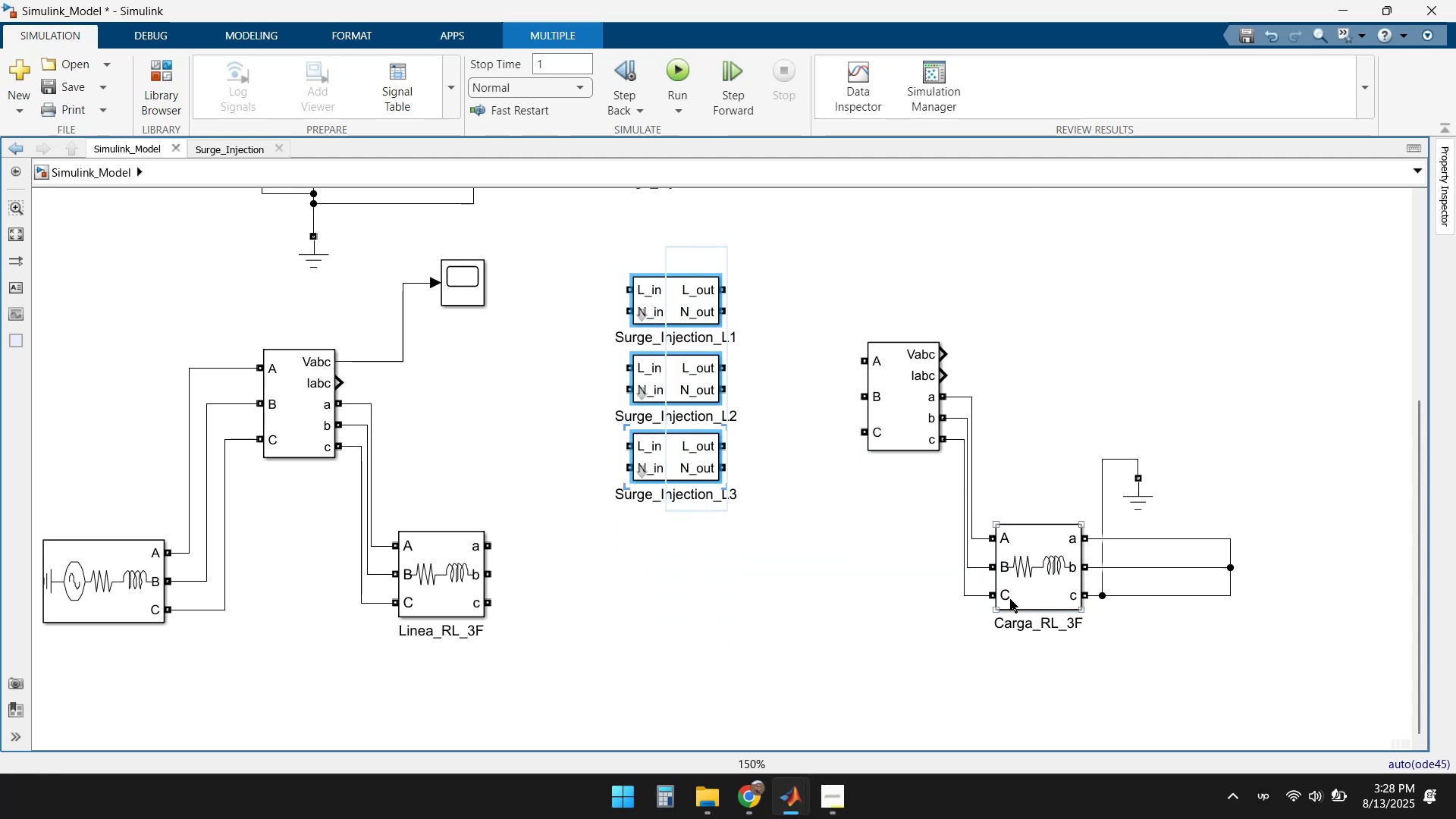 
left_click_drag(start_coordinate=[1036, 574], to_coordinate=[1015, 573])
 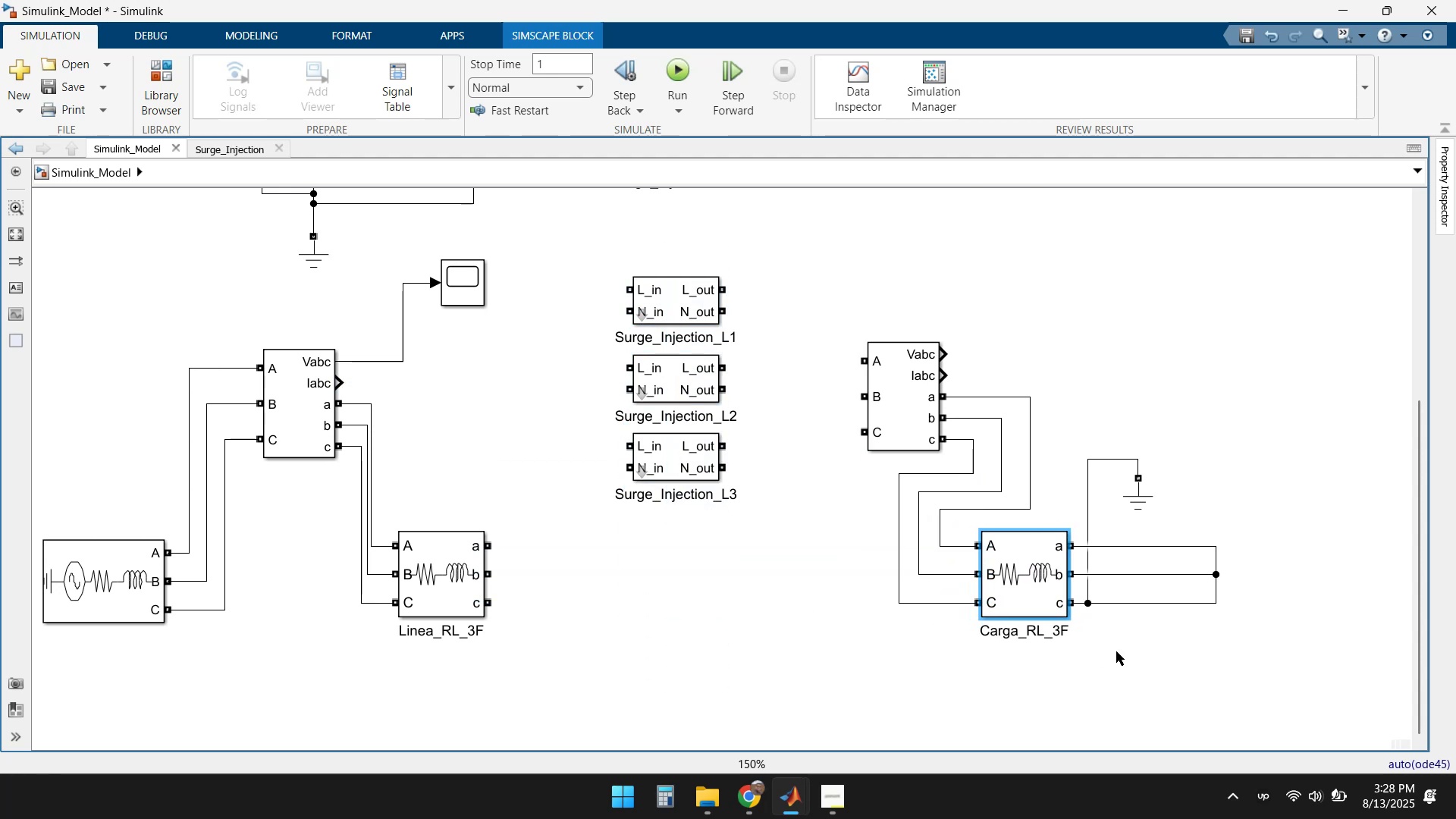 
left_click([1132, 653])
 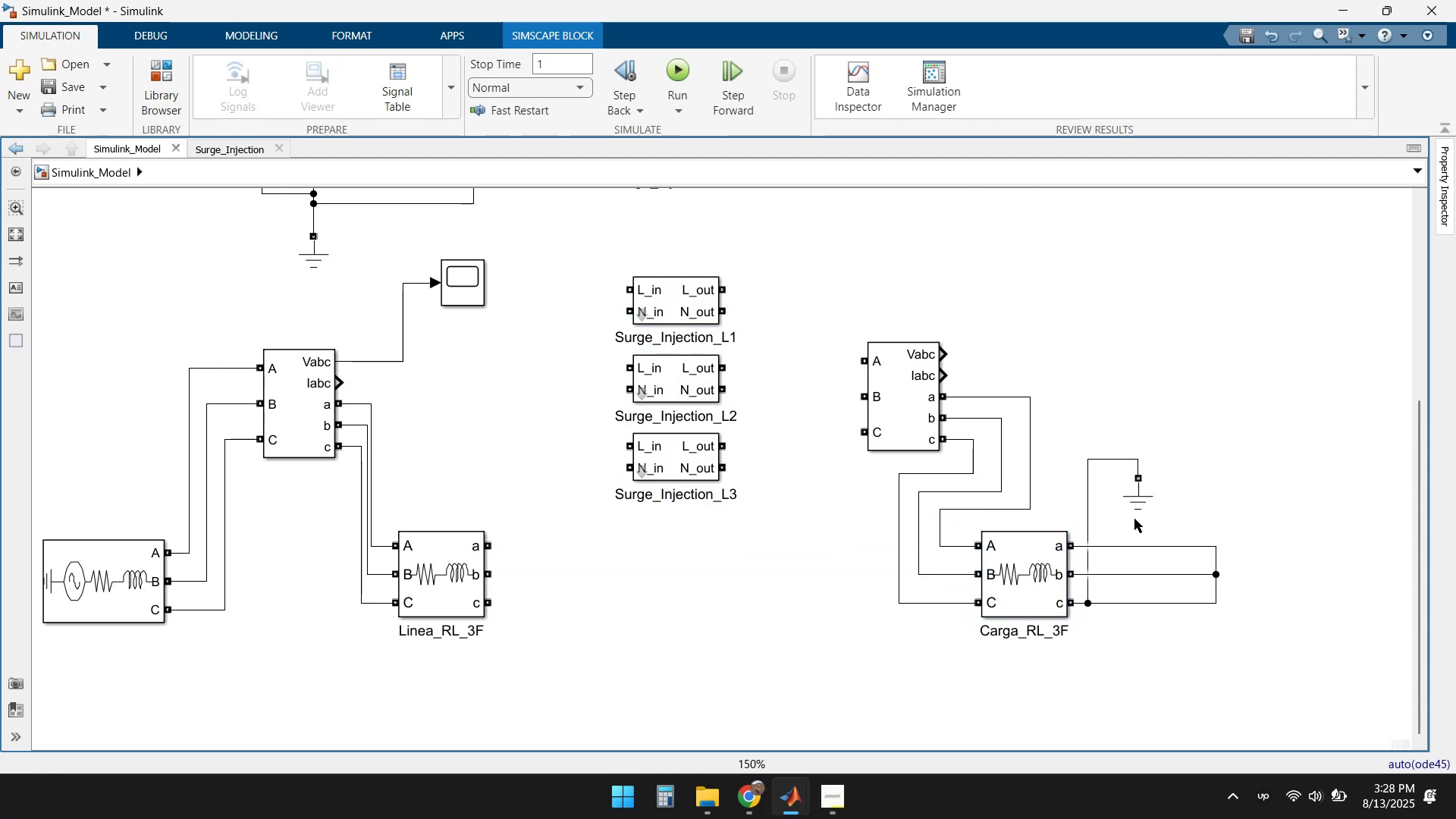 
left_click_drag(start_coordinate=[1134, 506], to_coordinate=[1147, 692])
 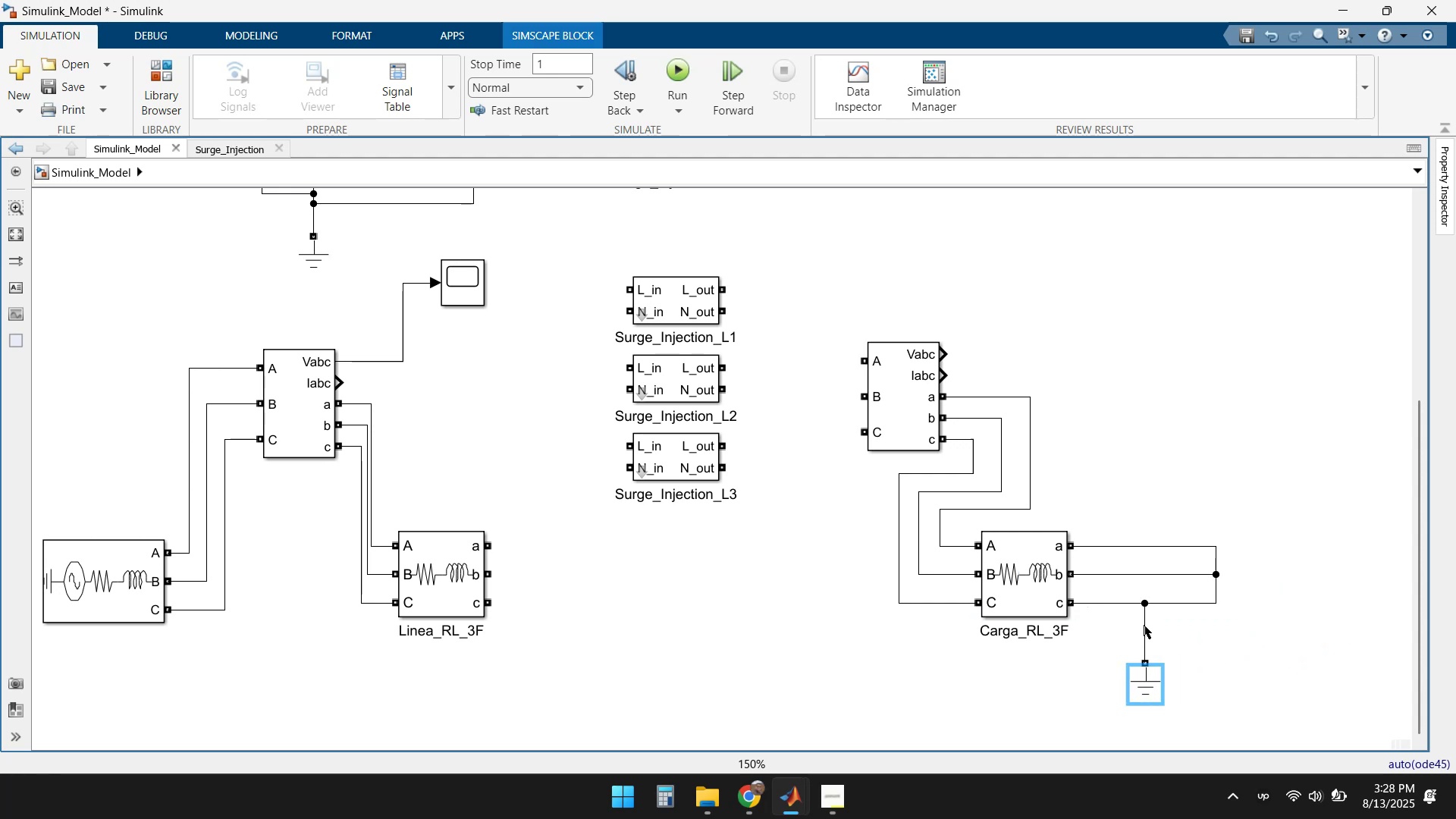 
left_click([1142, 625])
 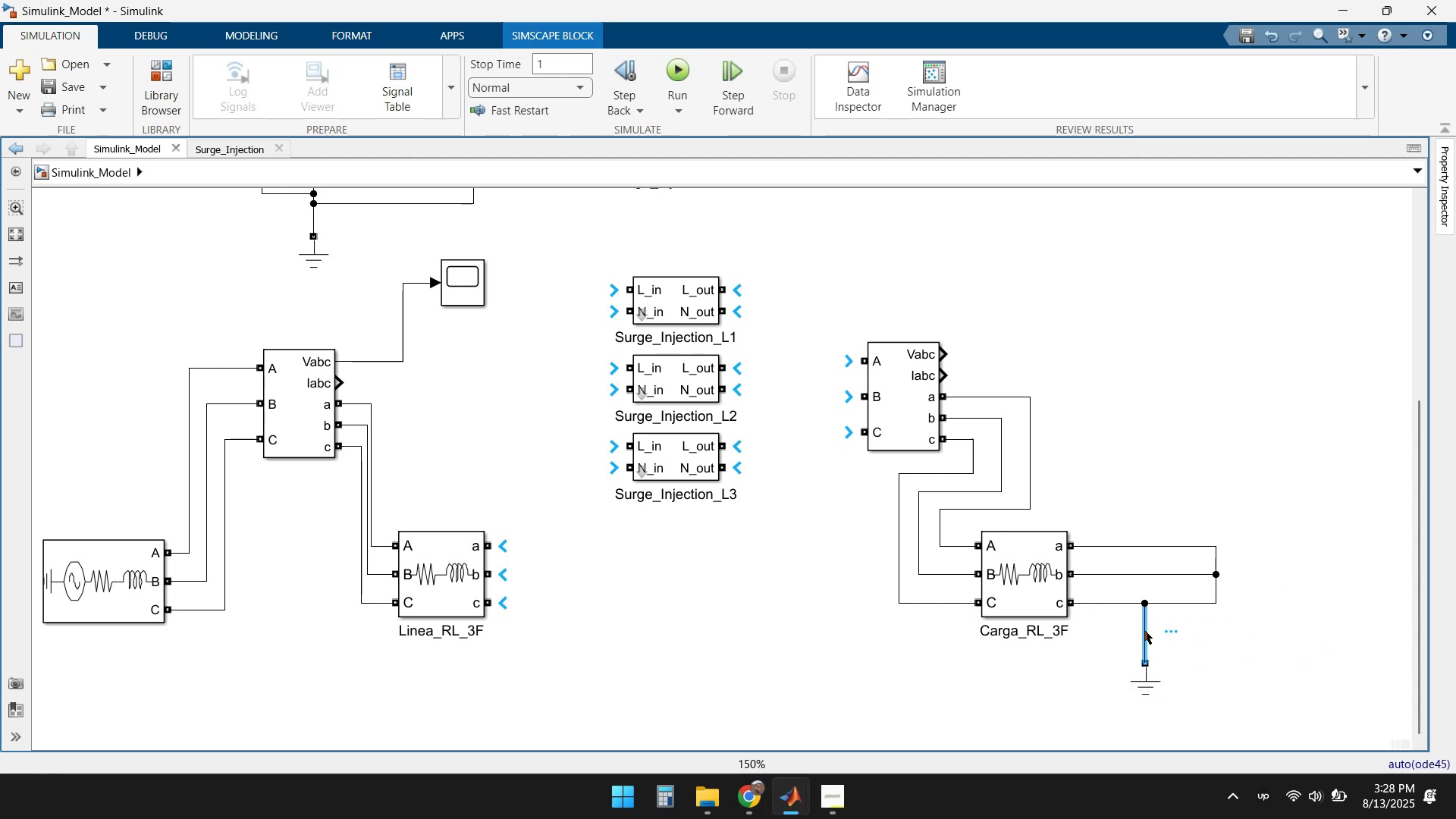 
key(Delete)
 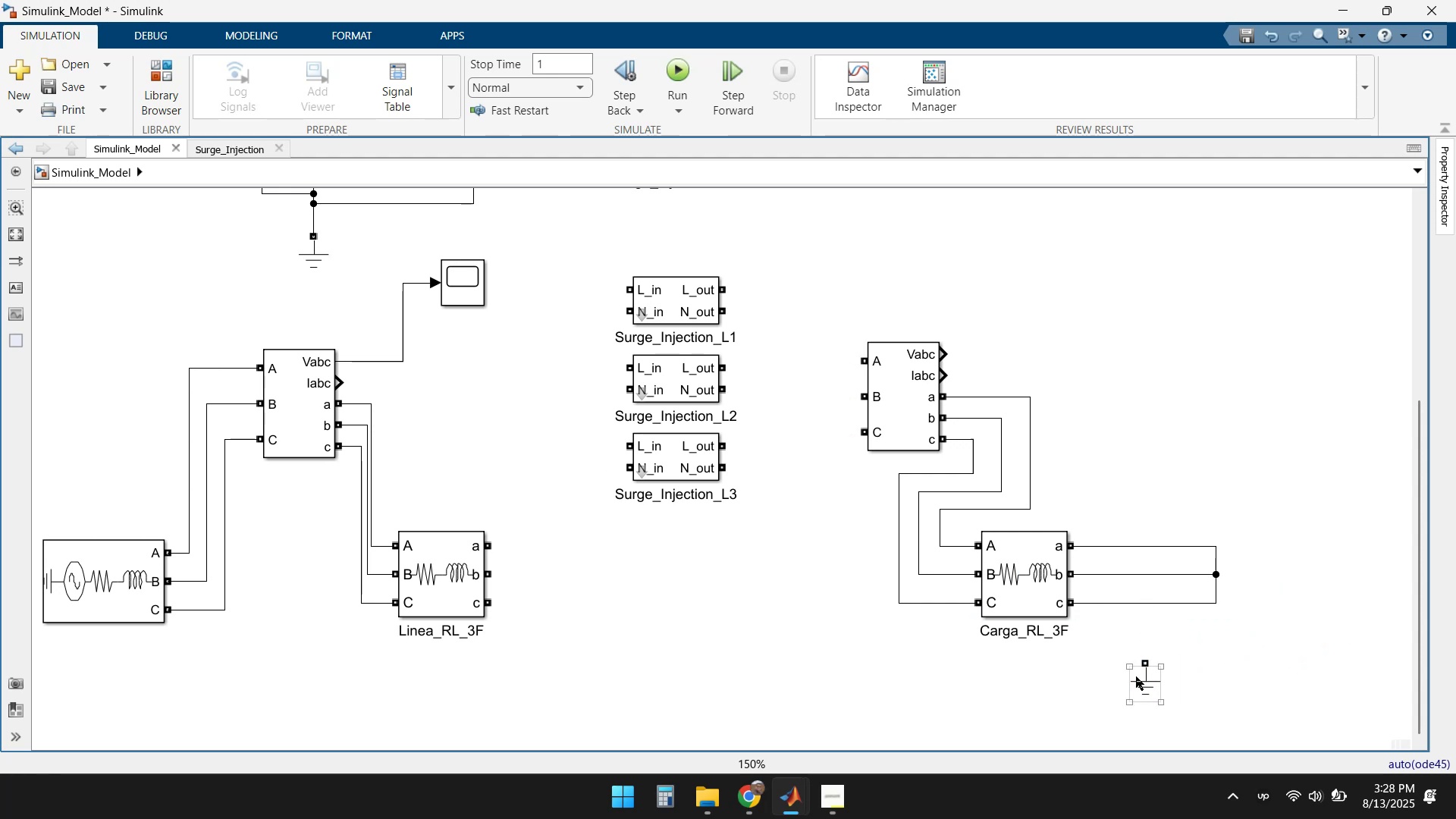 
left_click([1147, 681])
 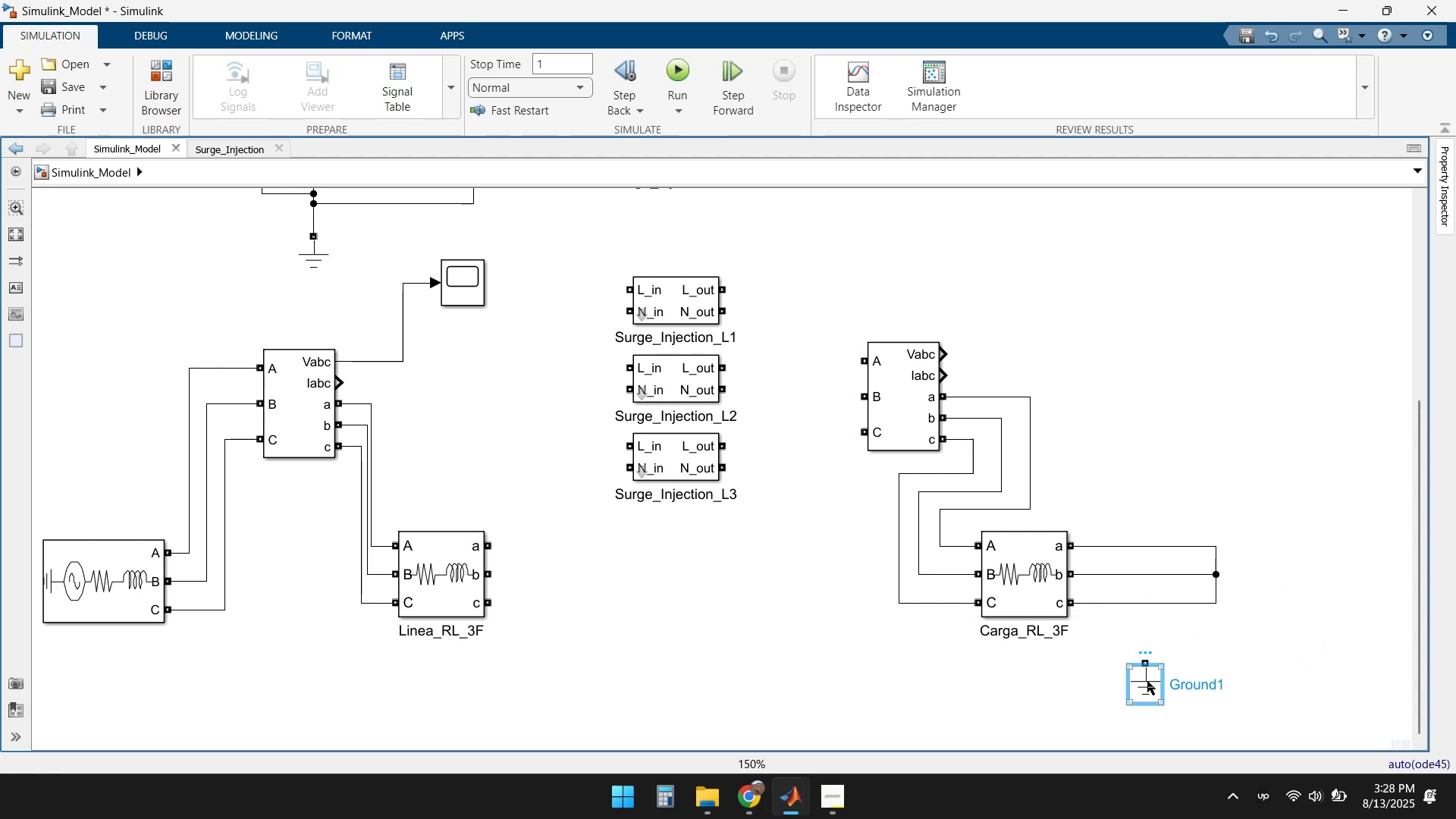 
key(Control+R)
 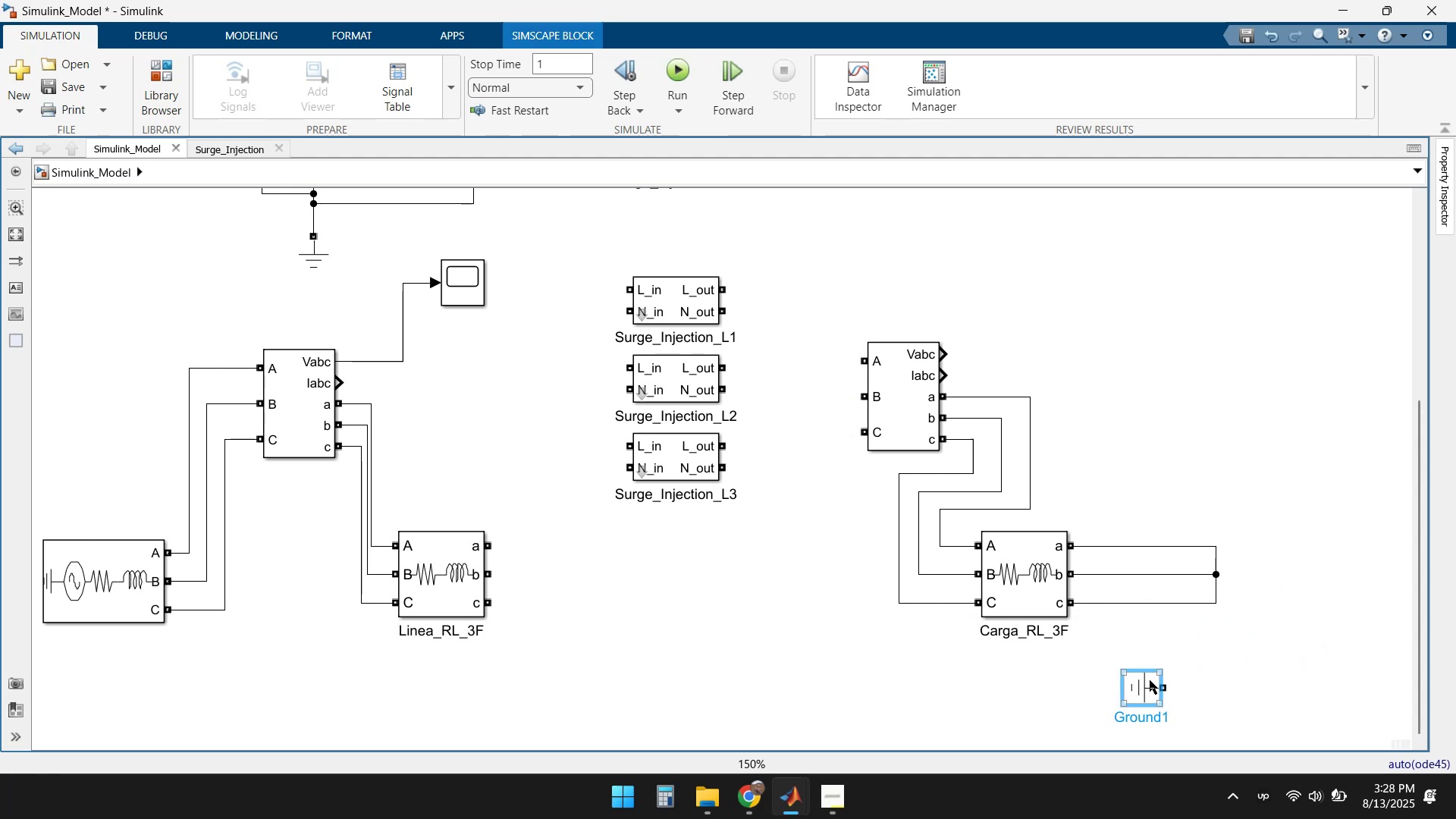 
key(Control+R)
 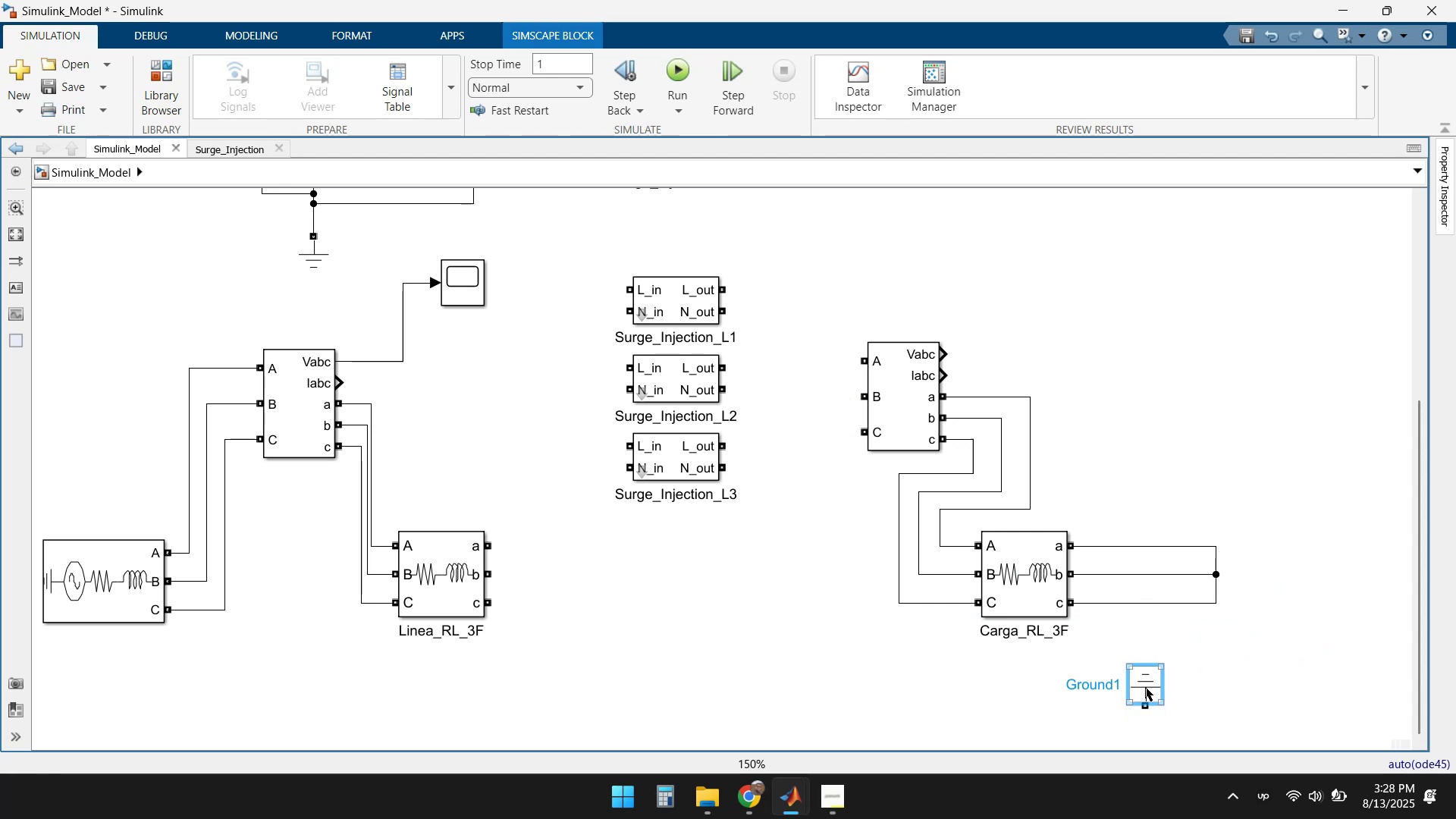 
key(Control+R)
 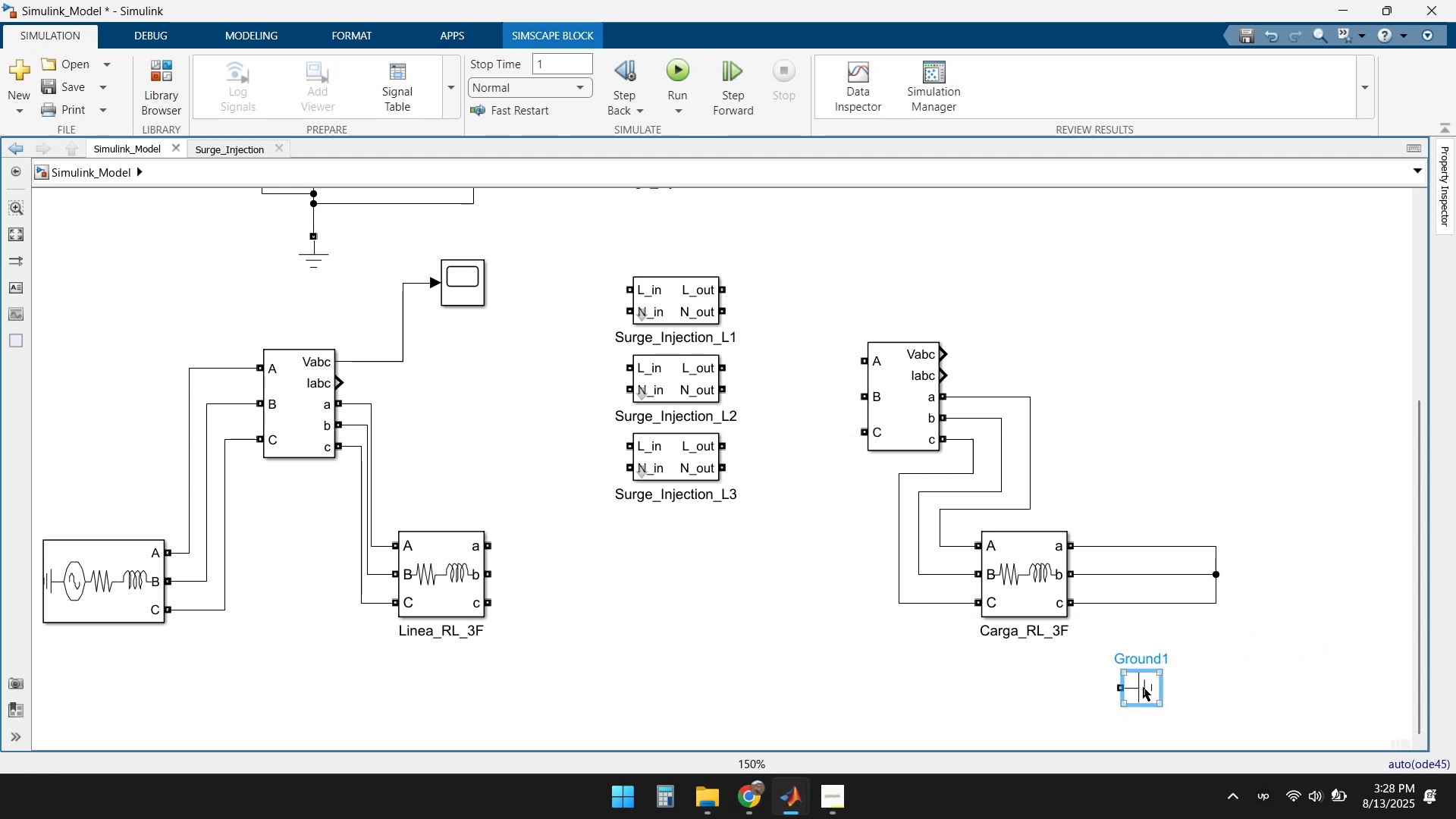 
left_click_drag(start_coordinate=[1141, 687], to_coordinate=[1272, 580])
 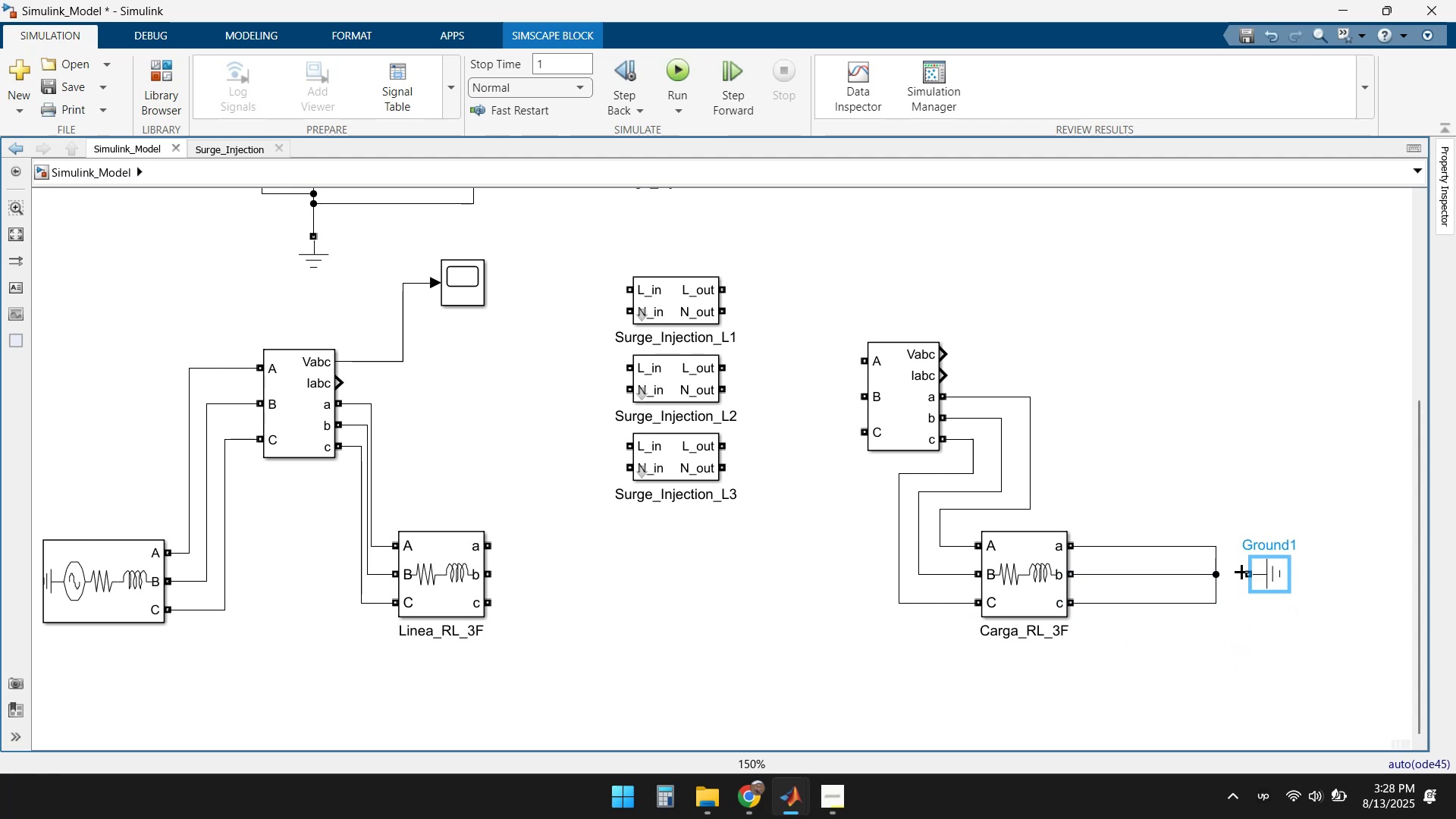 
left_click_drag(start_coordinate=[1247, 572], to_coordinate=[1222, 575])
 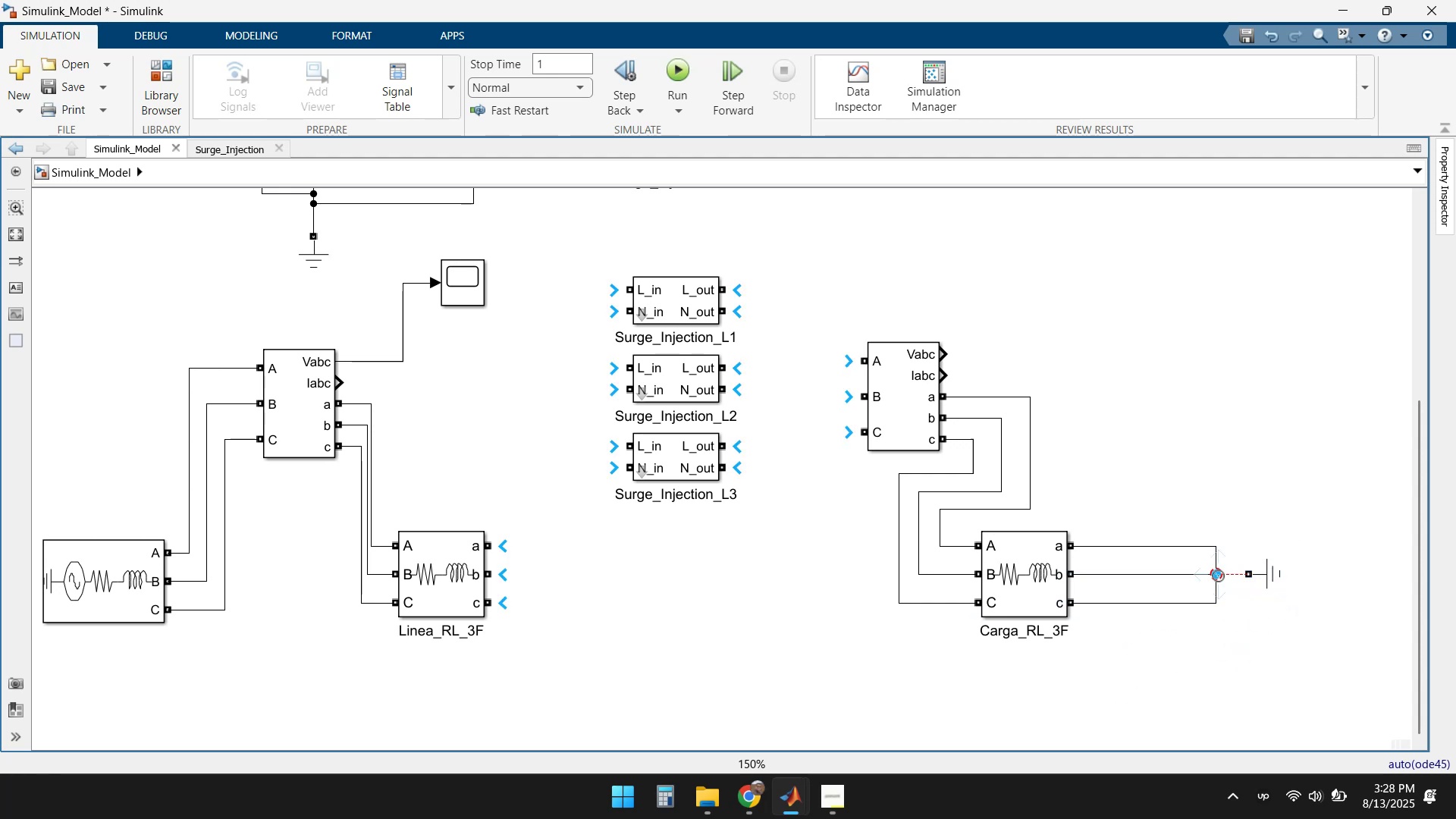 
left_click([1218, 576])
 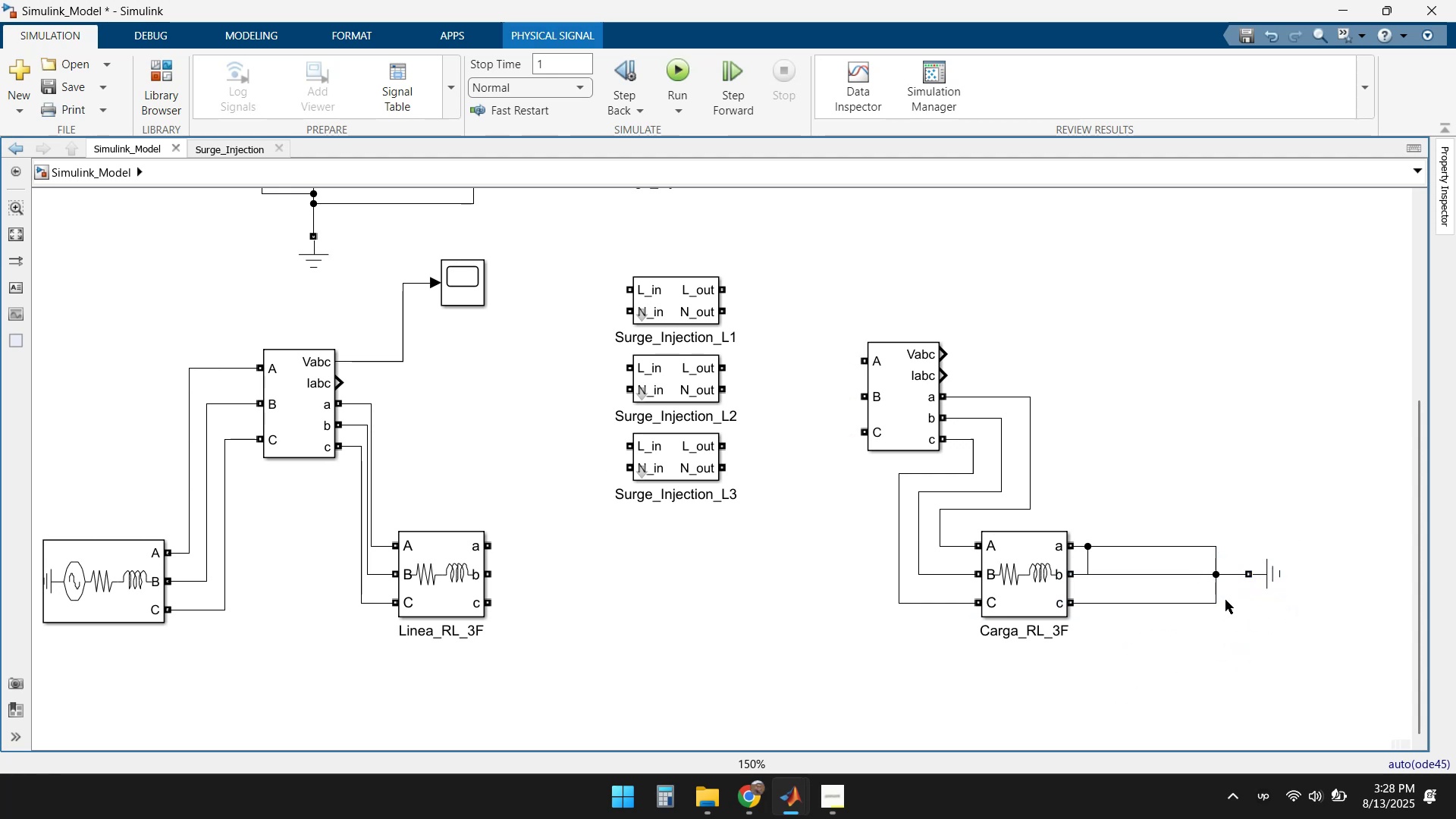 
left_click([1263, 634])
 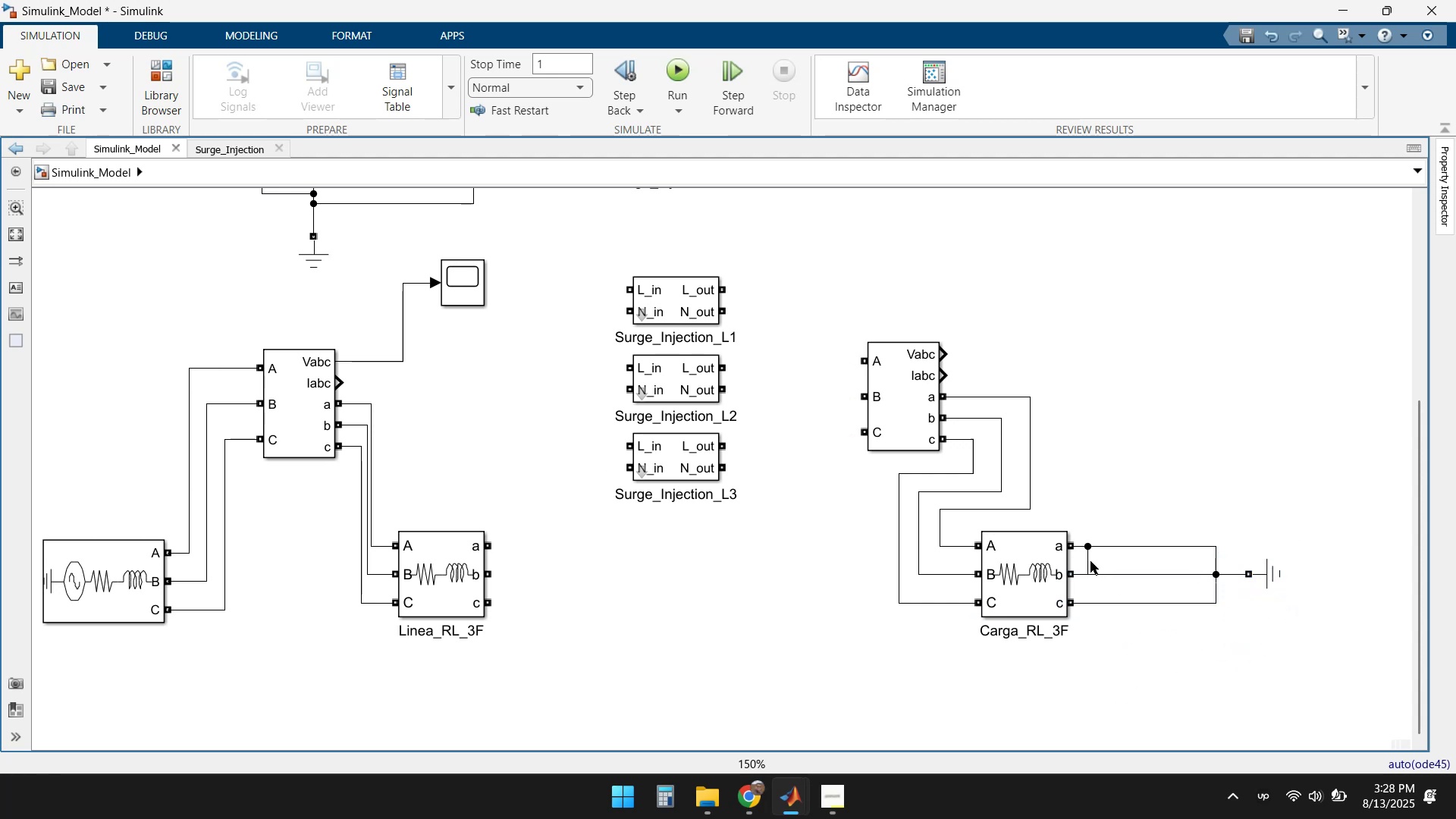 
left_click([1088, 560])
 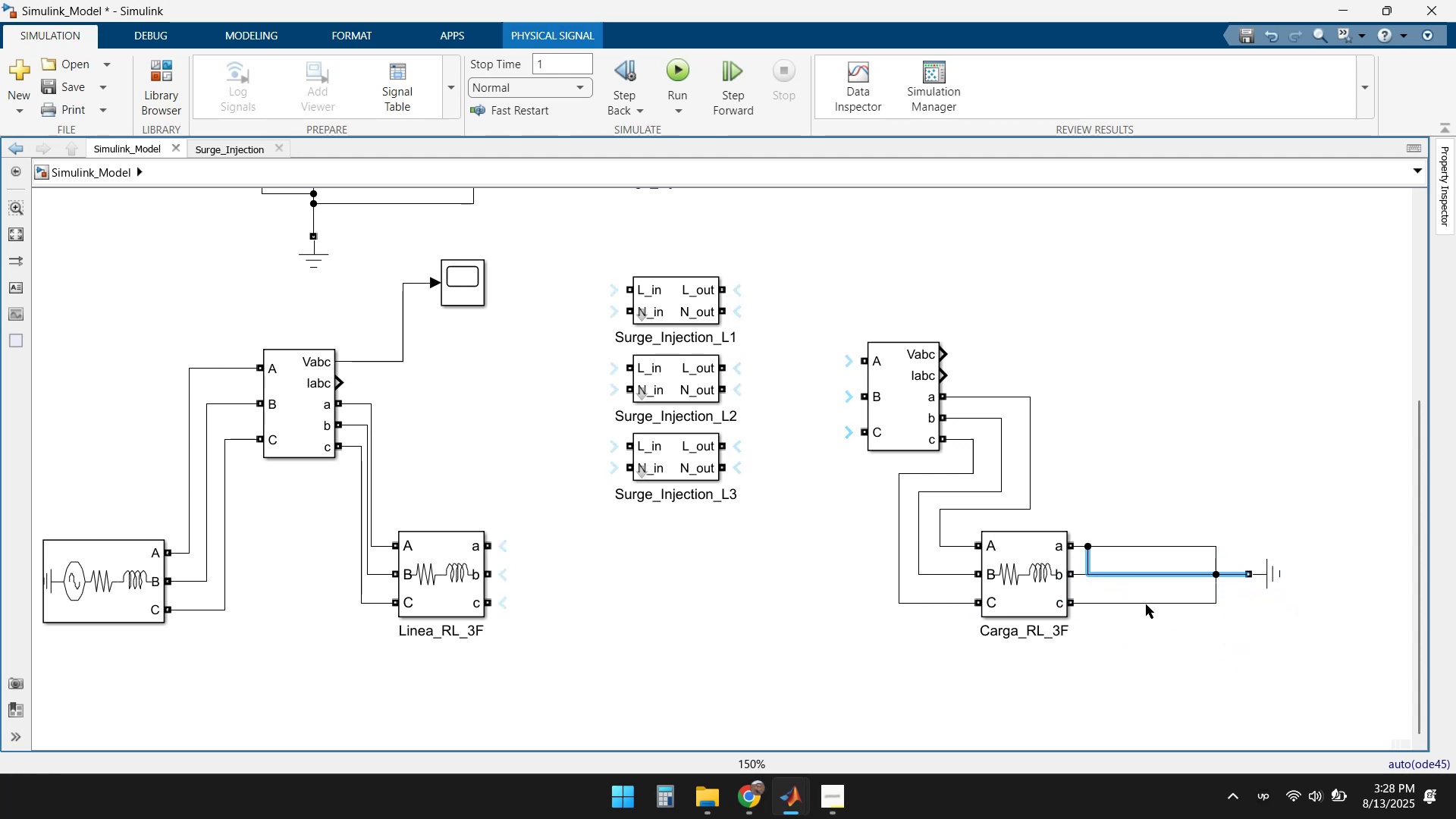 
key(Delete)
 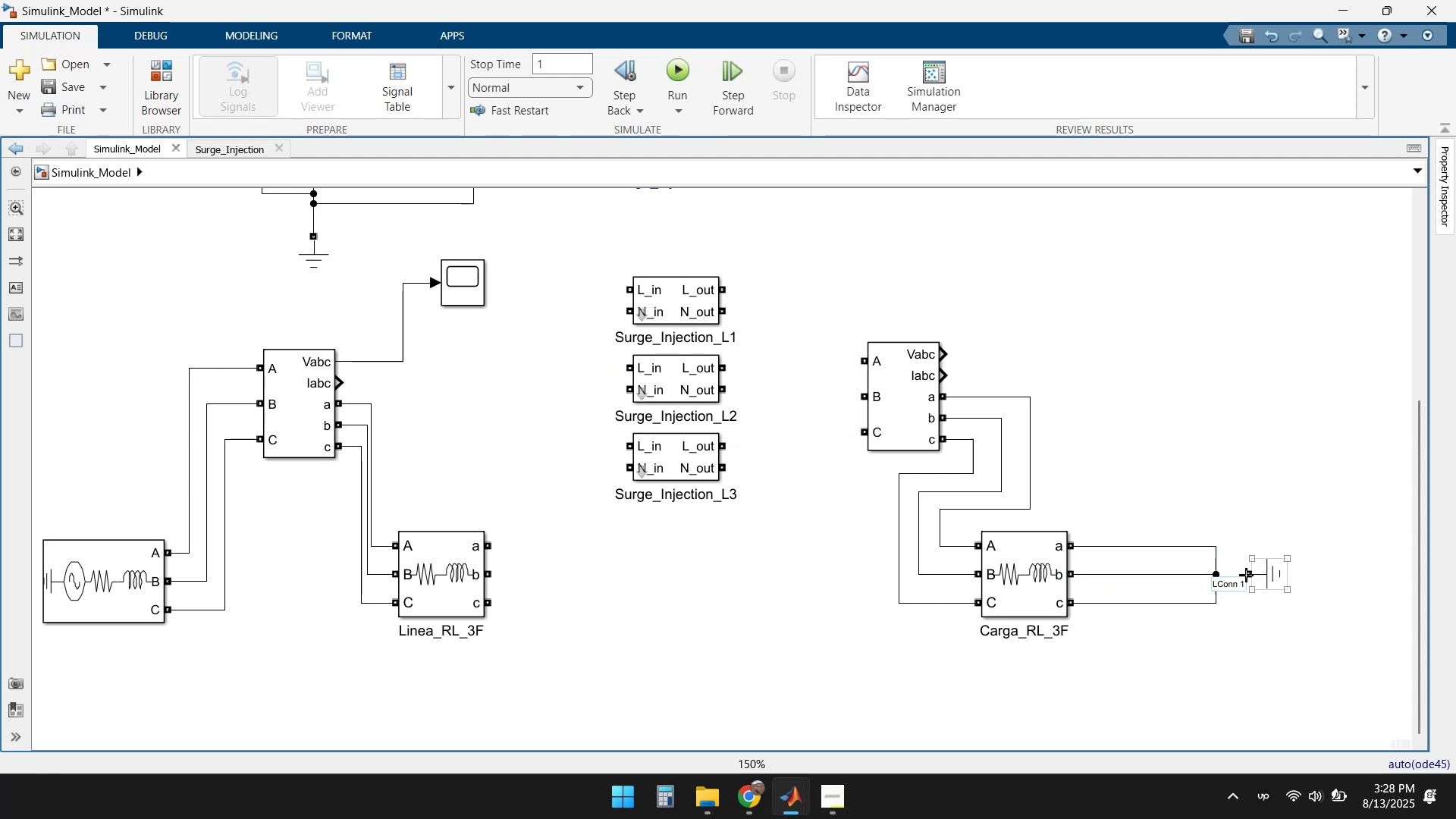 
left_click_drag(start_coordinate=[1247, 572], to_coordinate=[1218, 575])
 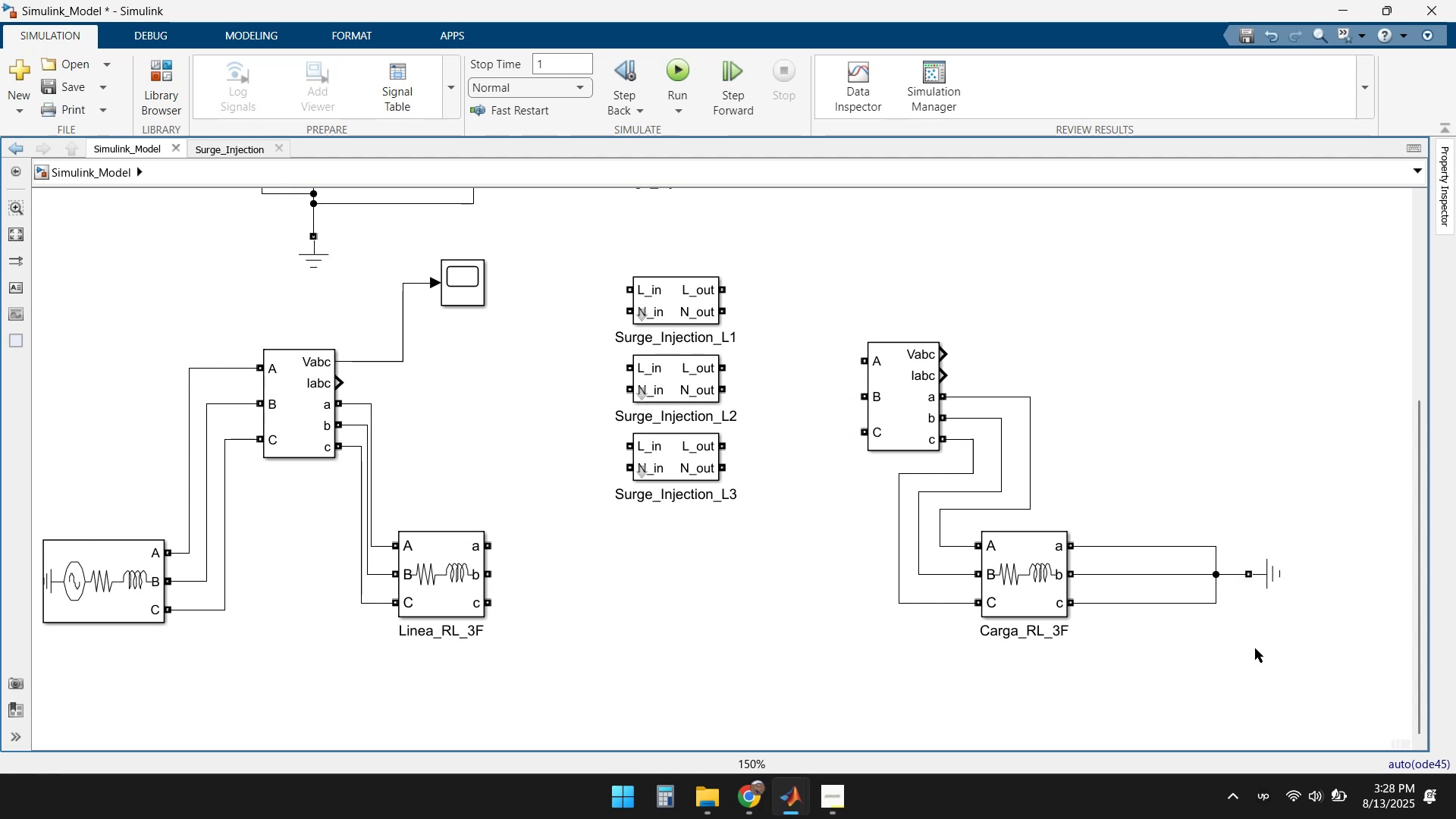 
left_click([1257, 659])
 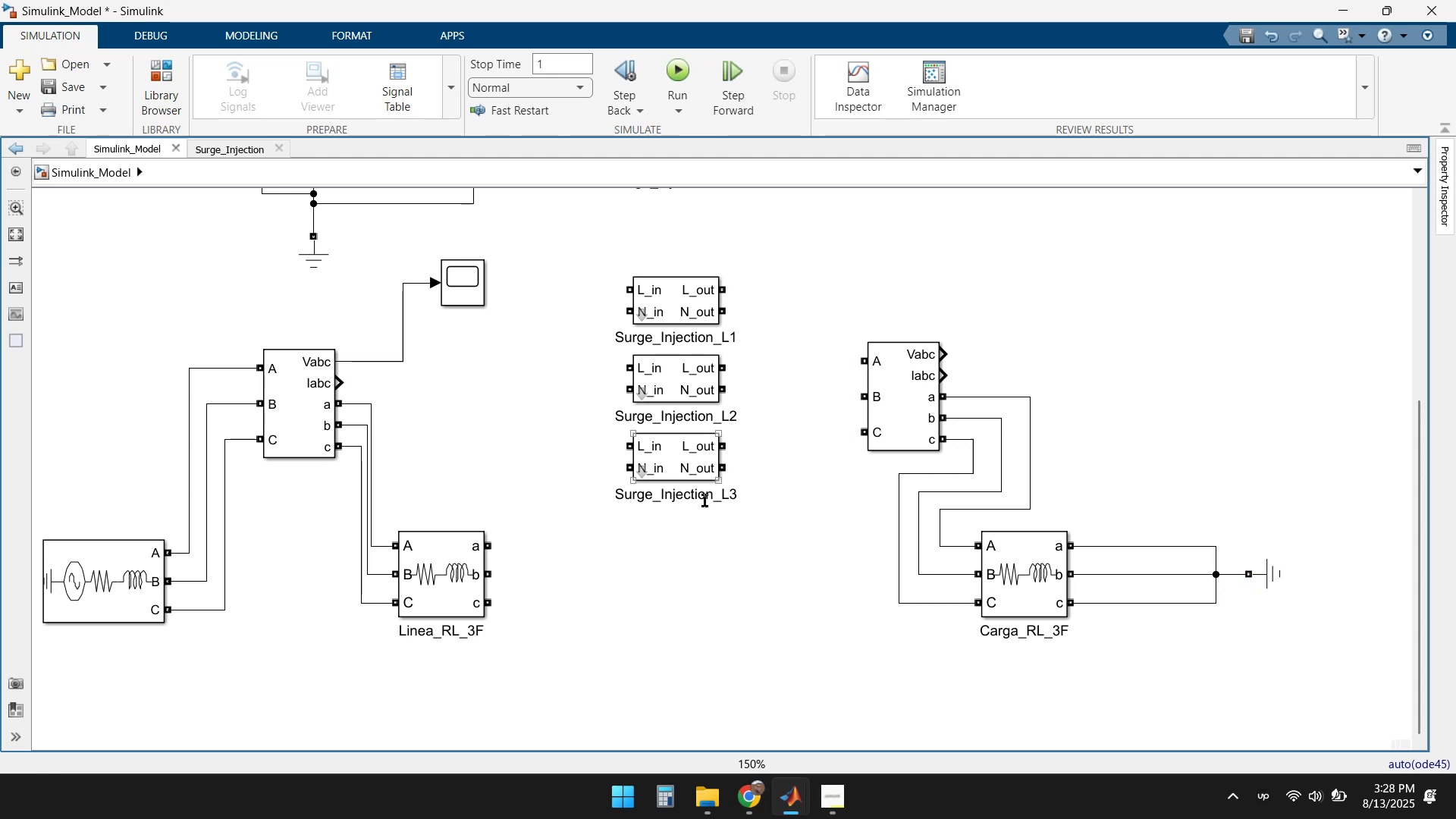 
left_click_drag(start_coordinate=[679, 460], to_coordinate=[689, 583])
 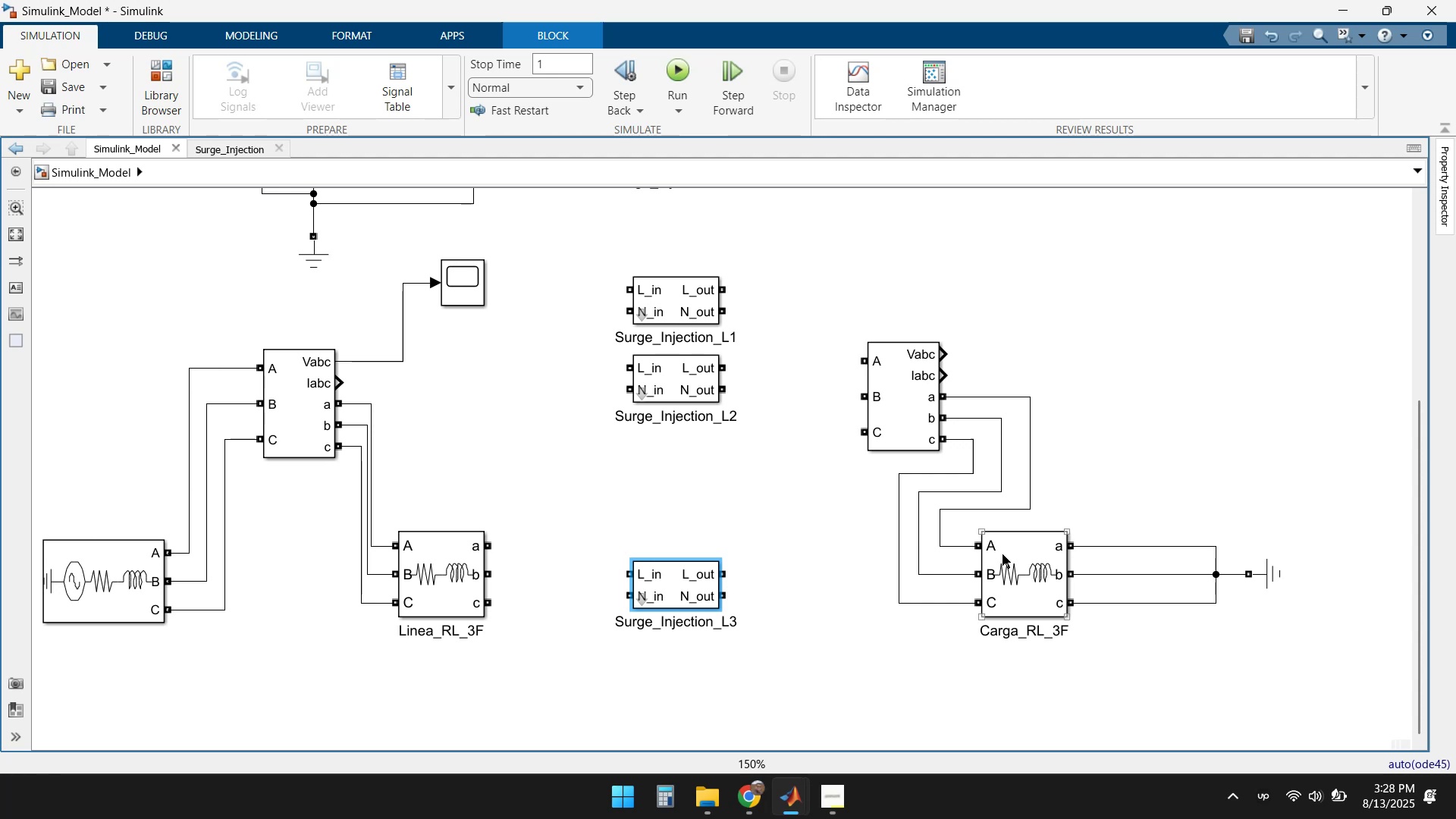 
left_click_drag(start_coordinate=[1024, 576], to_coordinate=[1029, 573])
 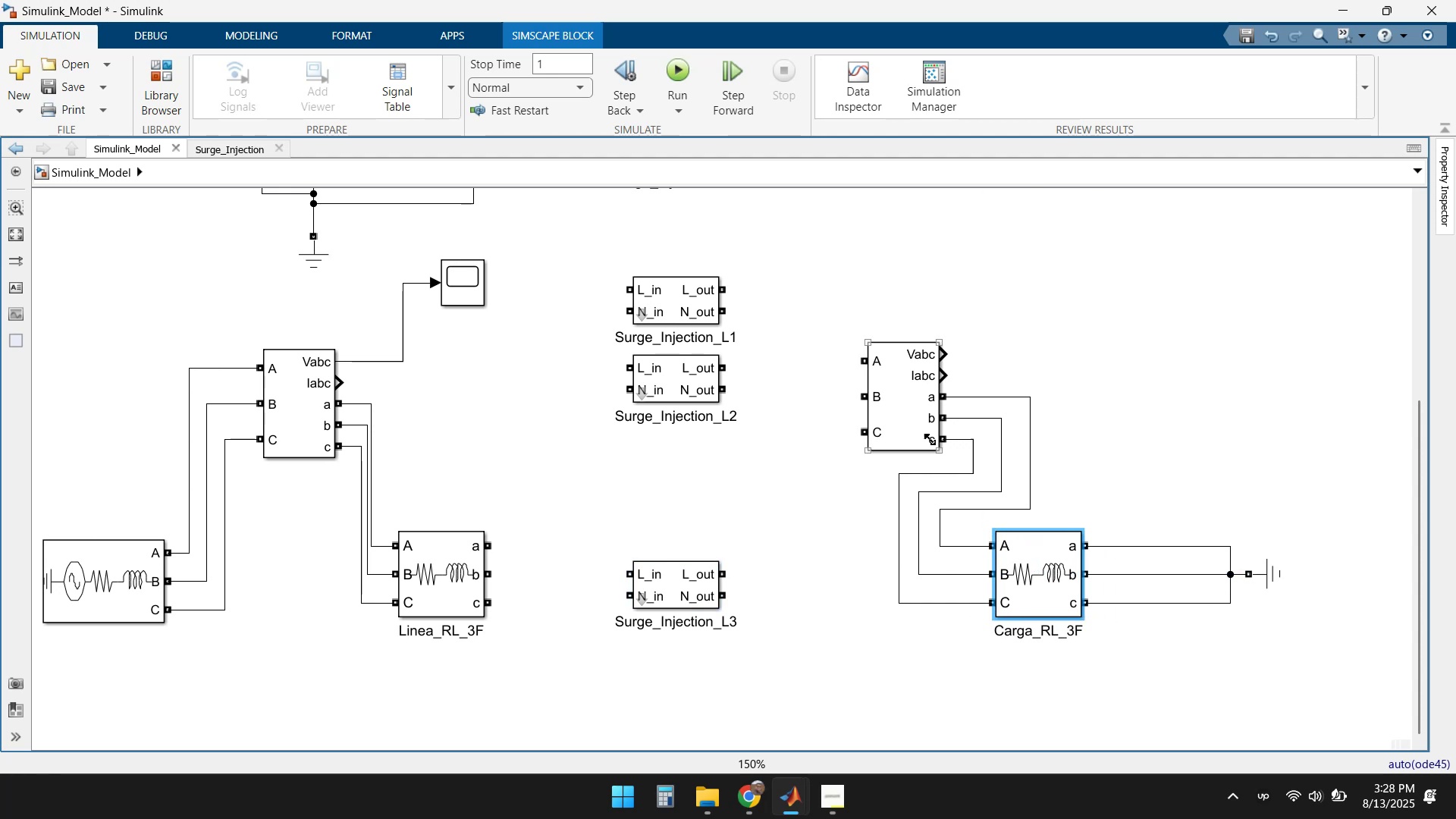 
left_click_drag(start_coordinate=[900, 425], to_coordinate=[849, 422])
 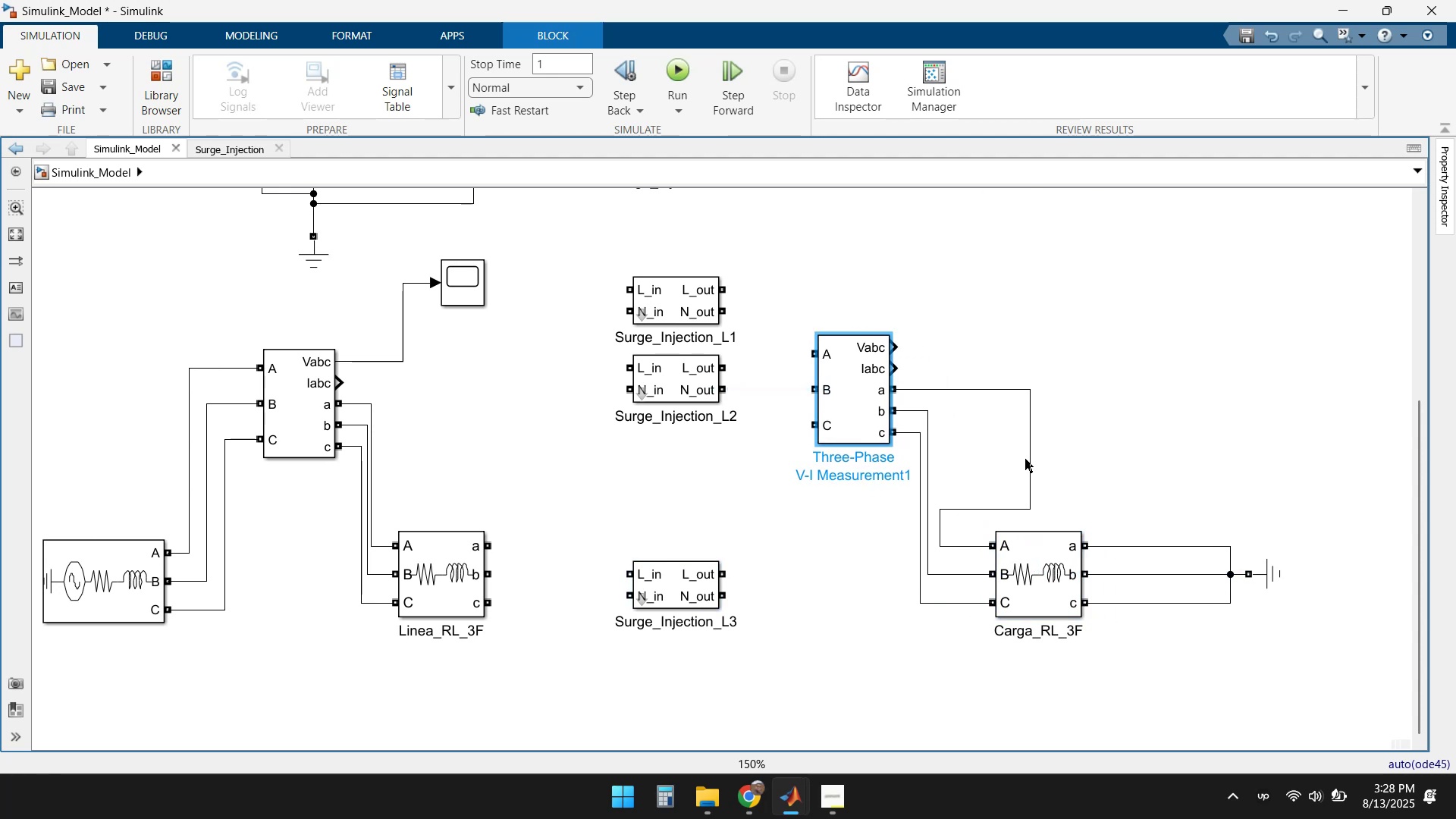 
left_click_drag(start_coordinate=[1031, 459], to_coordinate=[943, 460])
 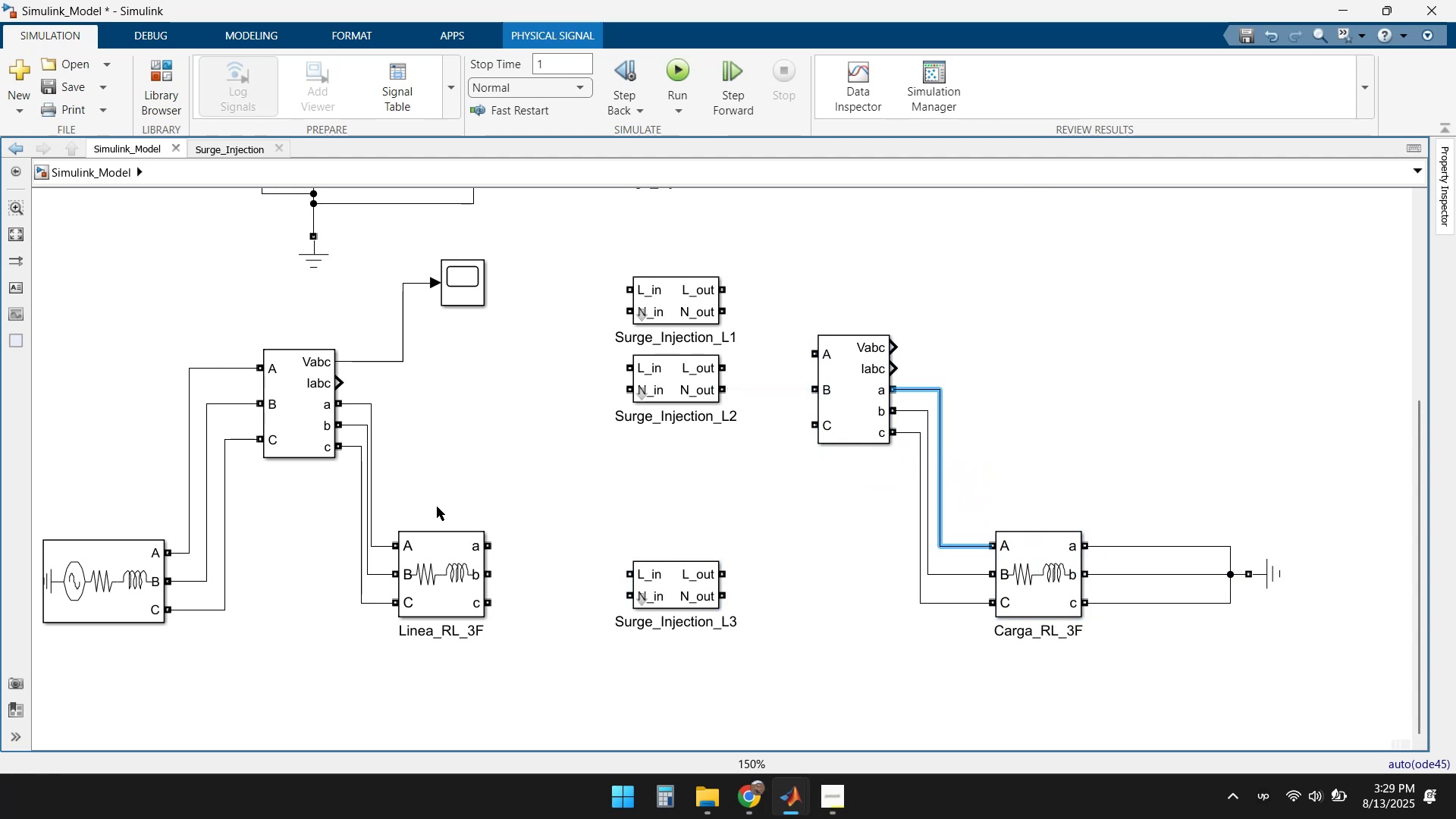 
left_click_drag(start_coordinate=[439, 579], to_coordinate=[456, 579])
 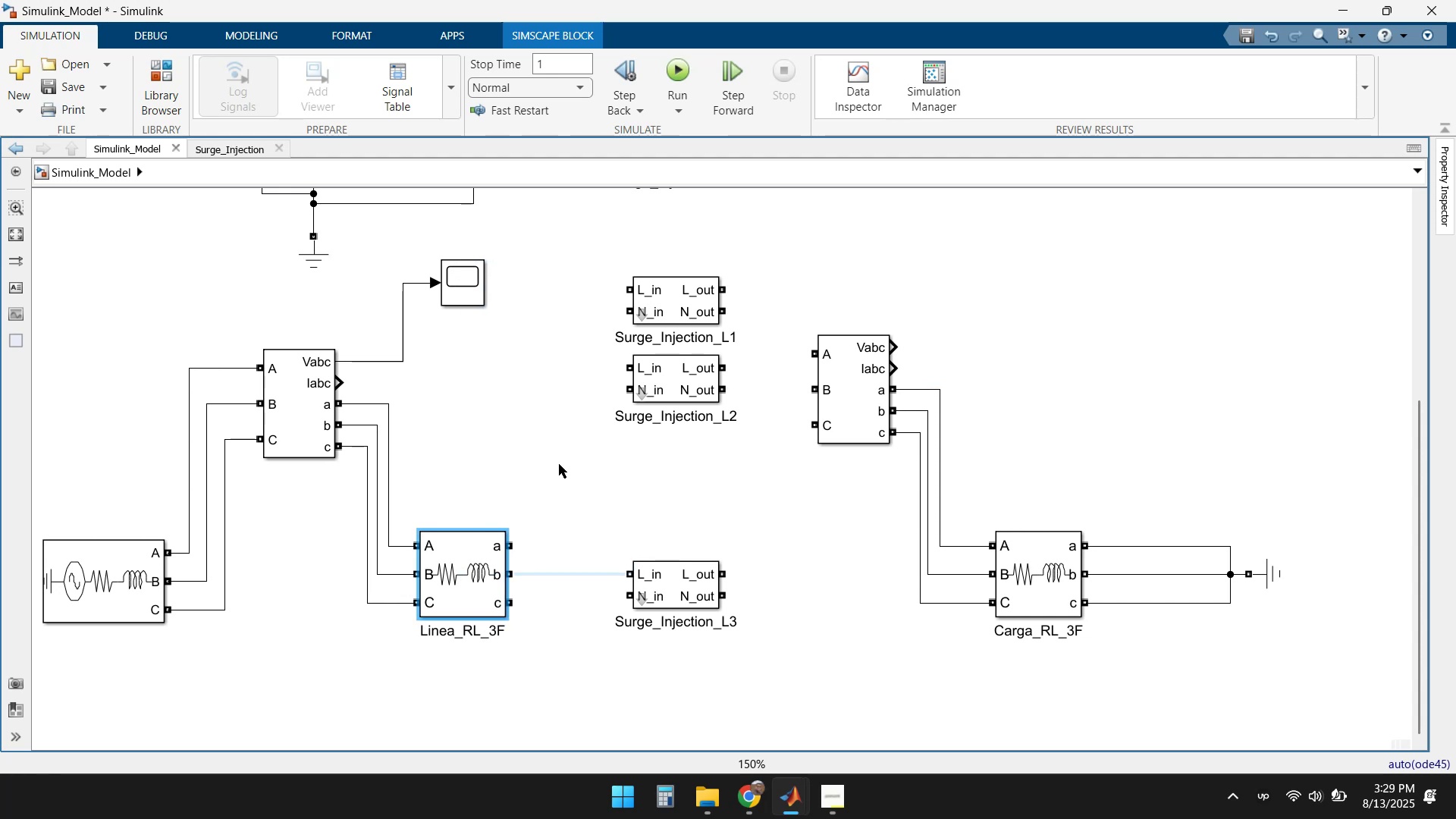 
left_click([541, 458])
 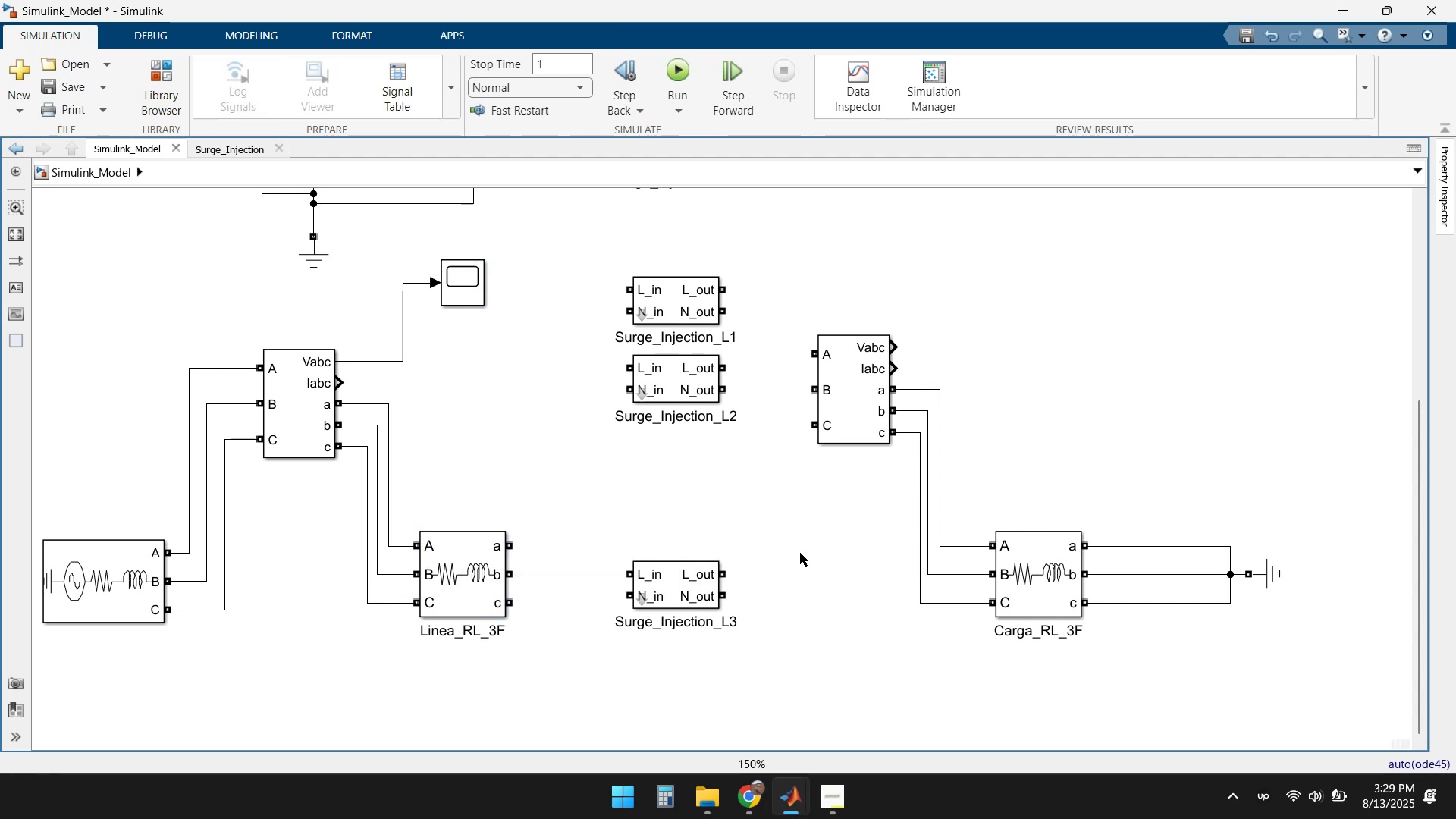 
wait(6.09)
 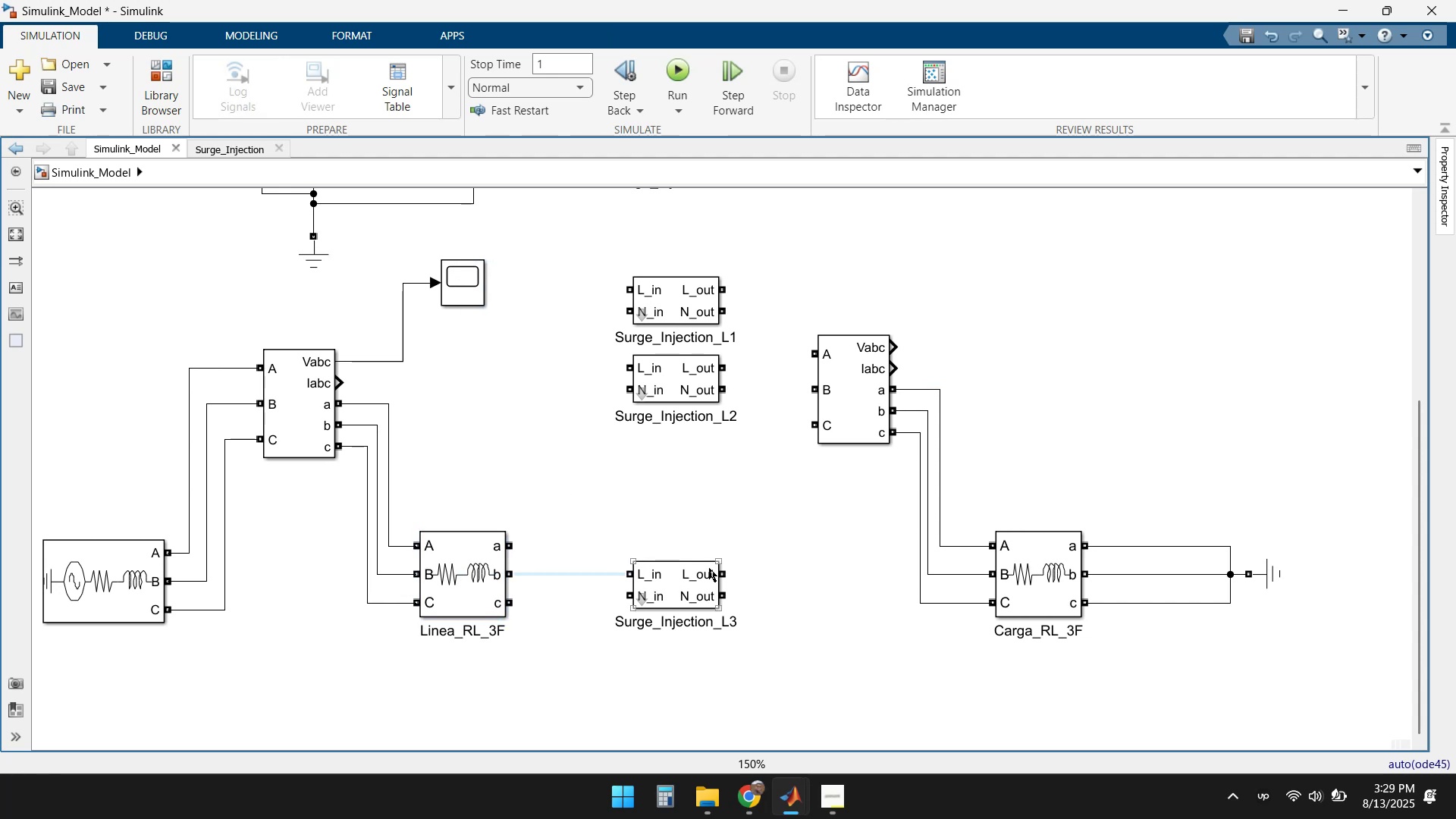 
left_click_drag(start_coordinate=[680, 587], to_coordinate=[686, 671])
 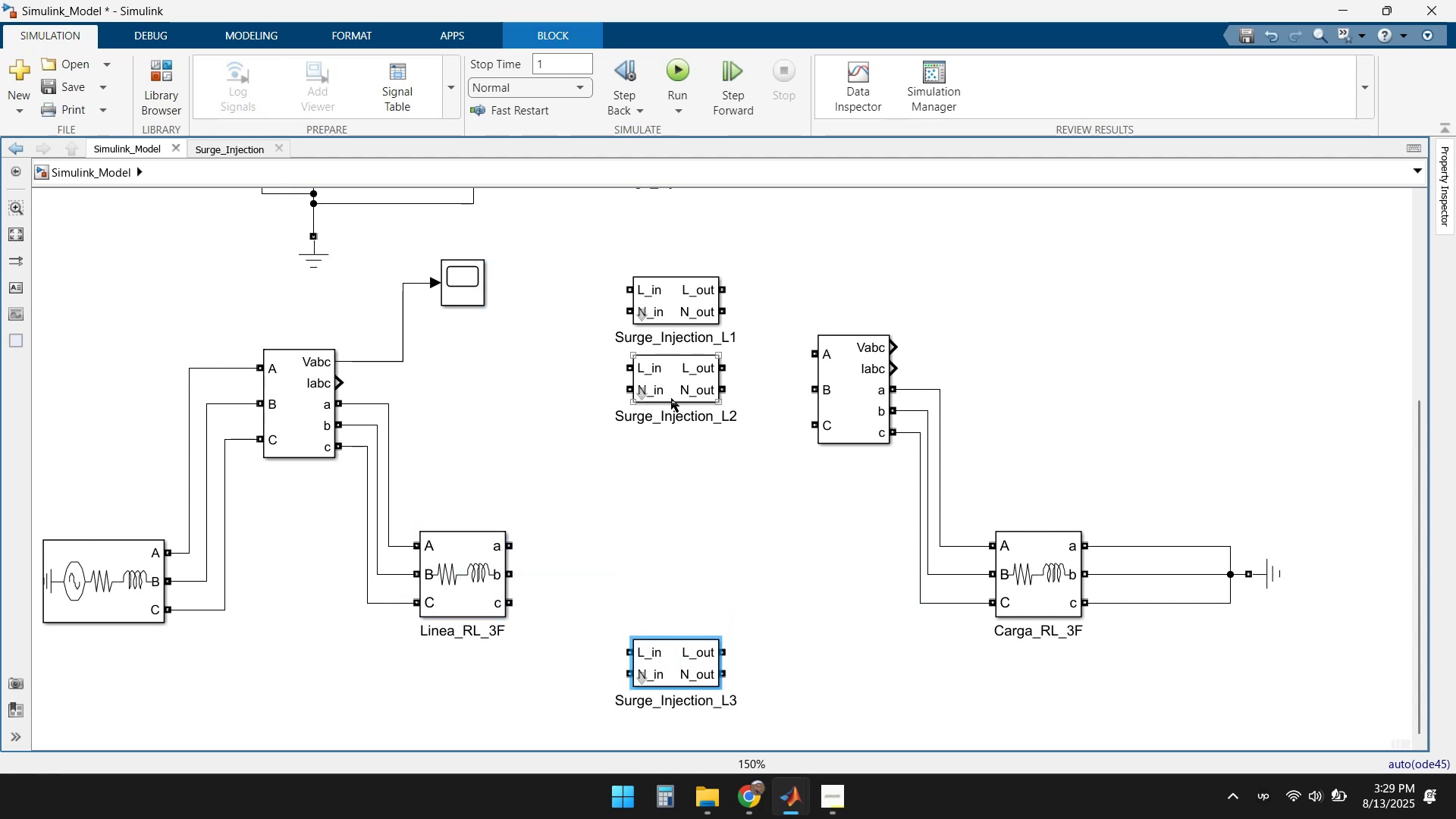 
left_click_drag(start_coordinate=[680, 388], to_coordinate=[681, 573])
 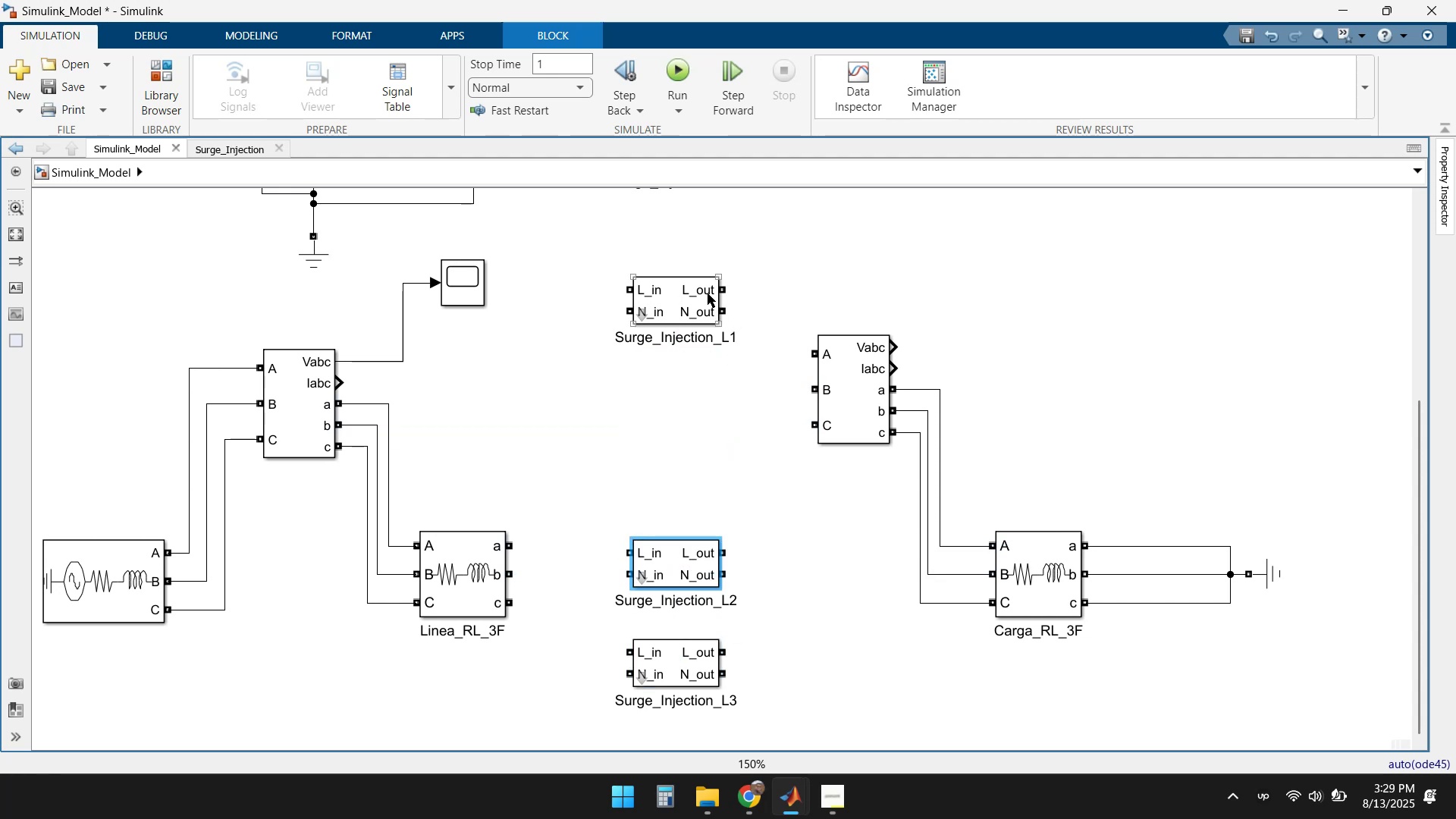 
left_click_drag(start_coordinate=[676, 295], to_coordinate=[675, 480])
 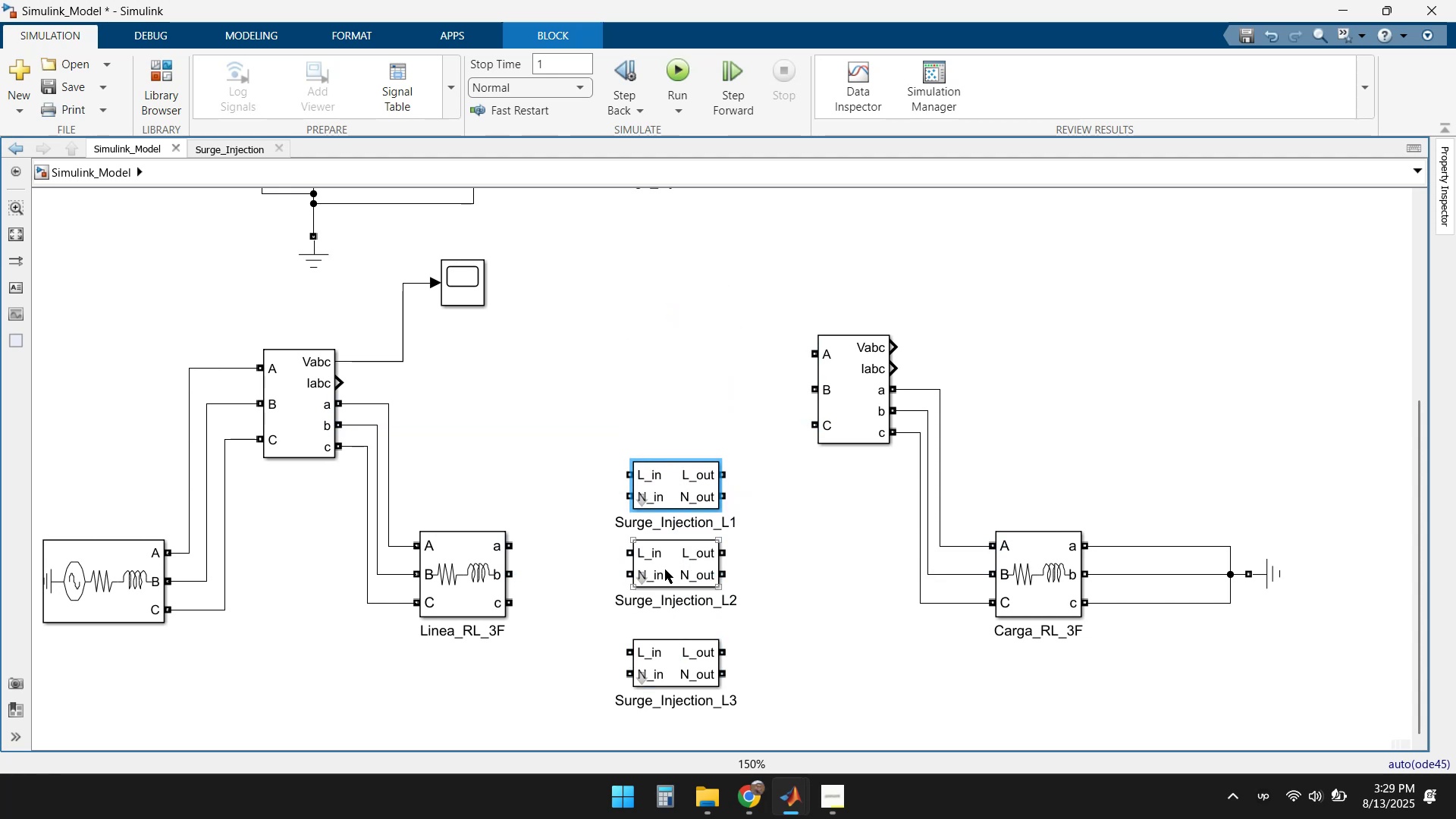 
left_click_drag(start_coordinate=[671, 566], to_coordinate=[671, 586])
 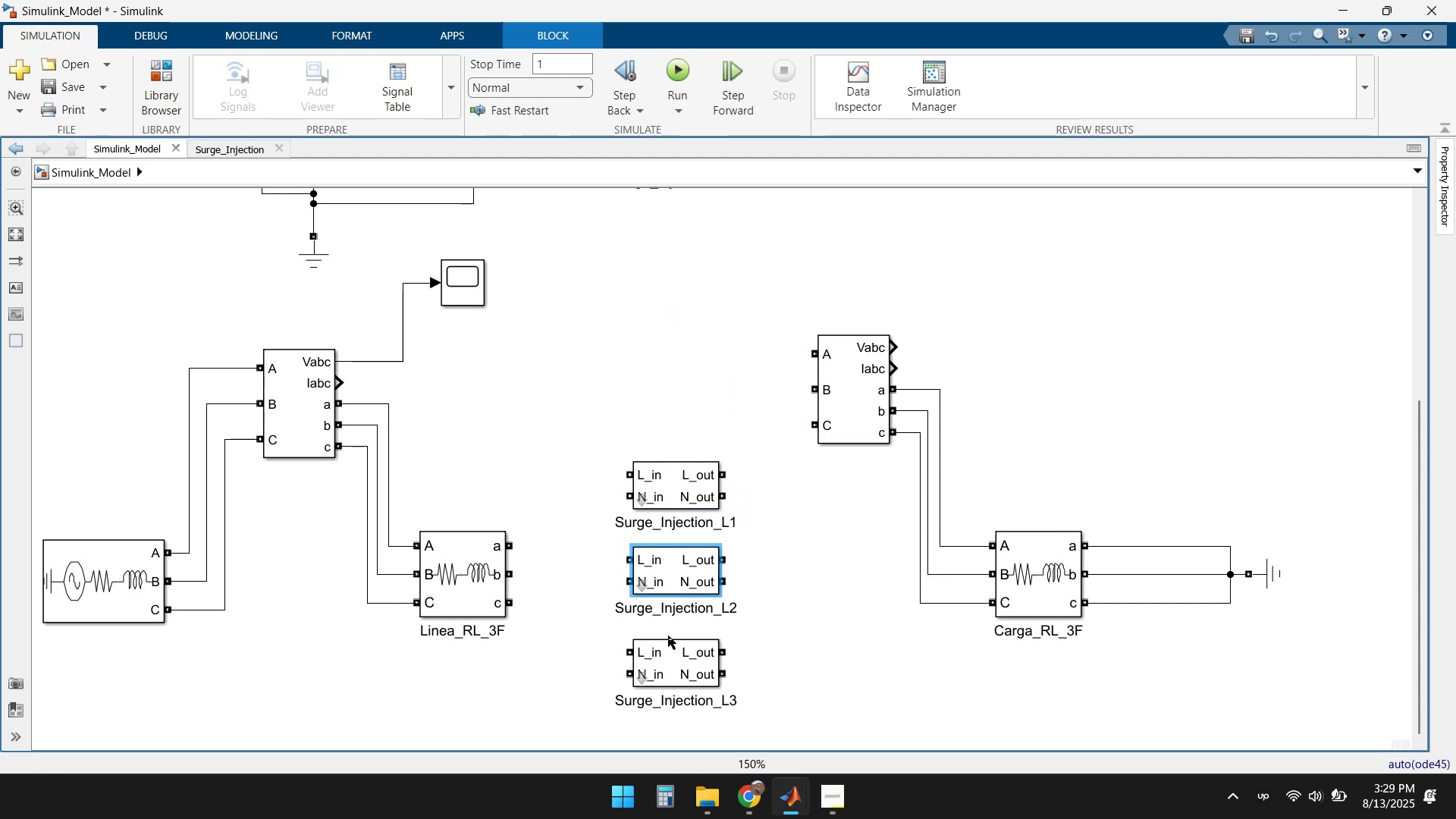 
left_click_drag(start_coordinate=[666, 662], to_coordinate=[668, 651])
 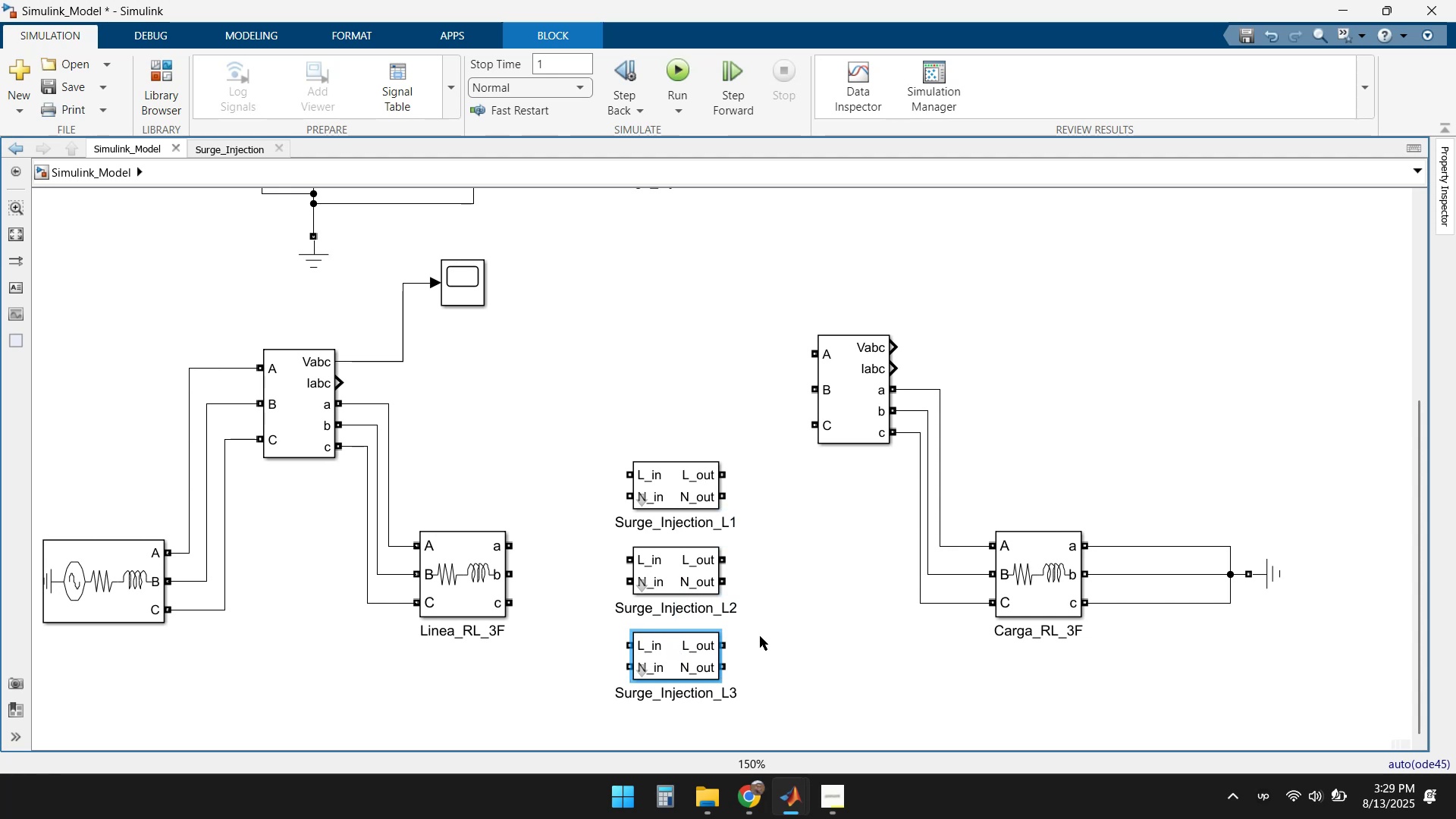 
left_click([804, 636])
 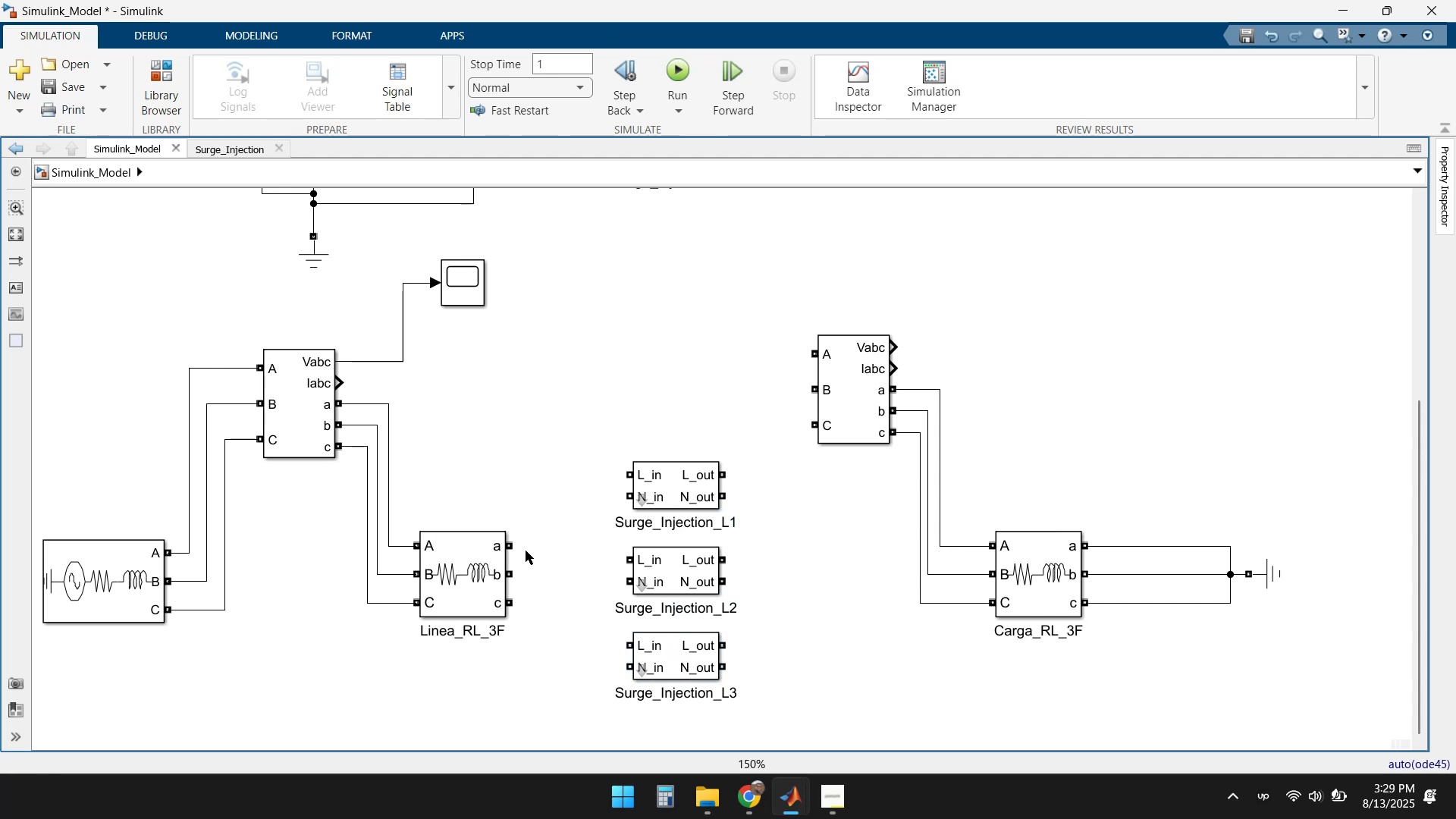 
left_click_drag(start_coordinate=[517, 544], to_coordinate=[817, 352])
 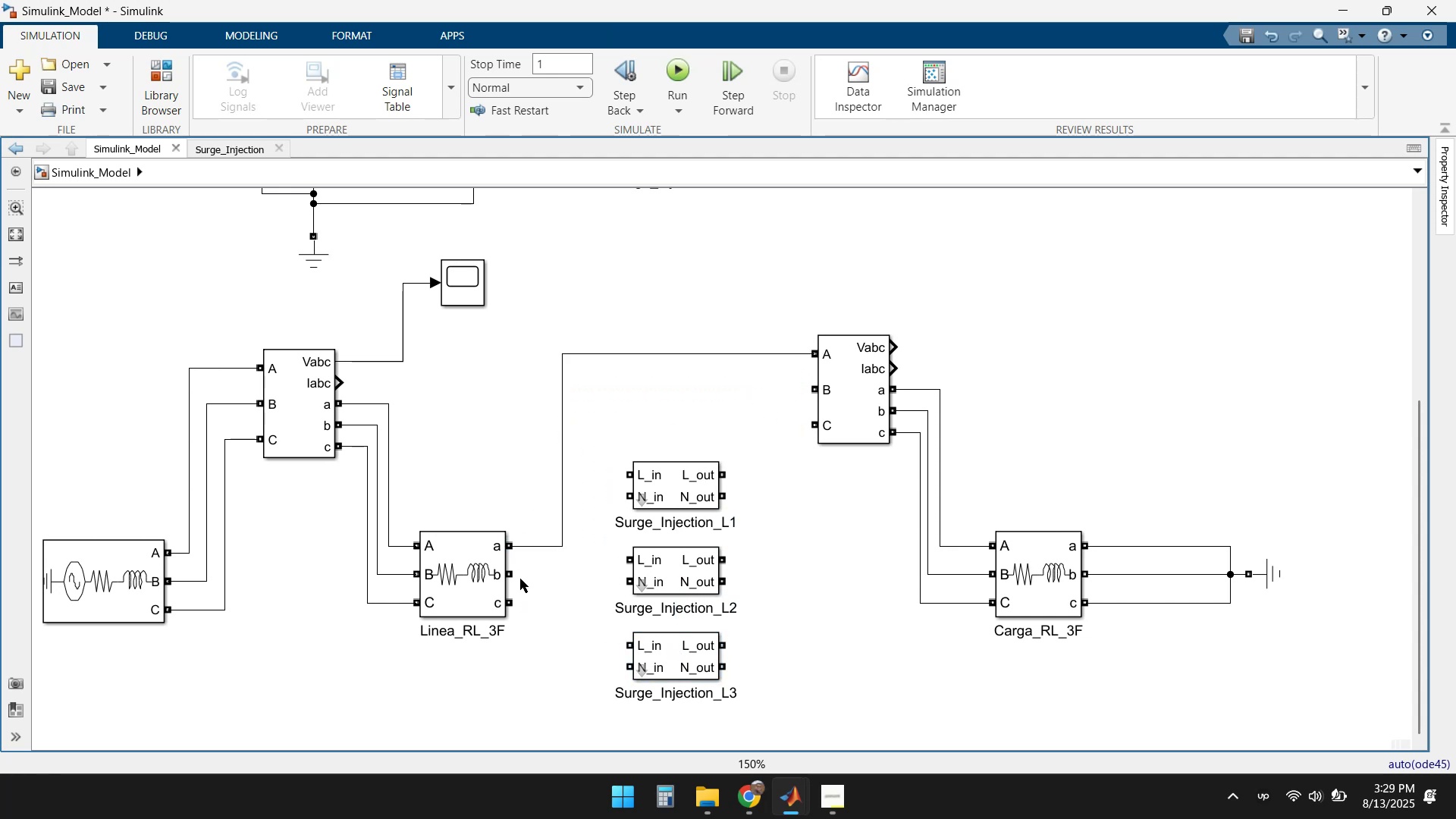 
left_click_drag(start_coordinate=[516, 574], to_coordinate=[815, 388])
 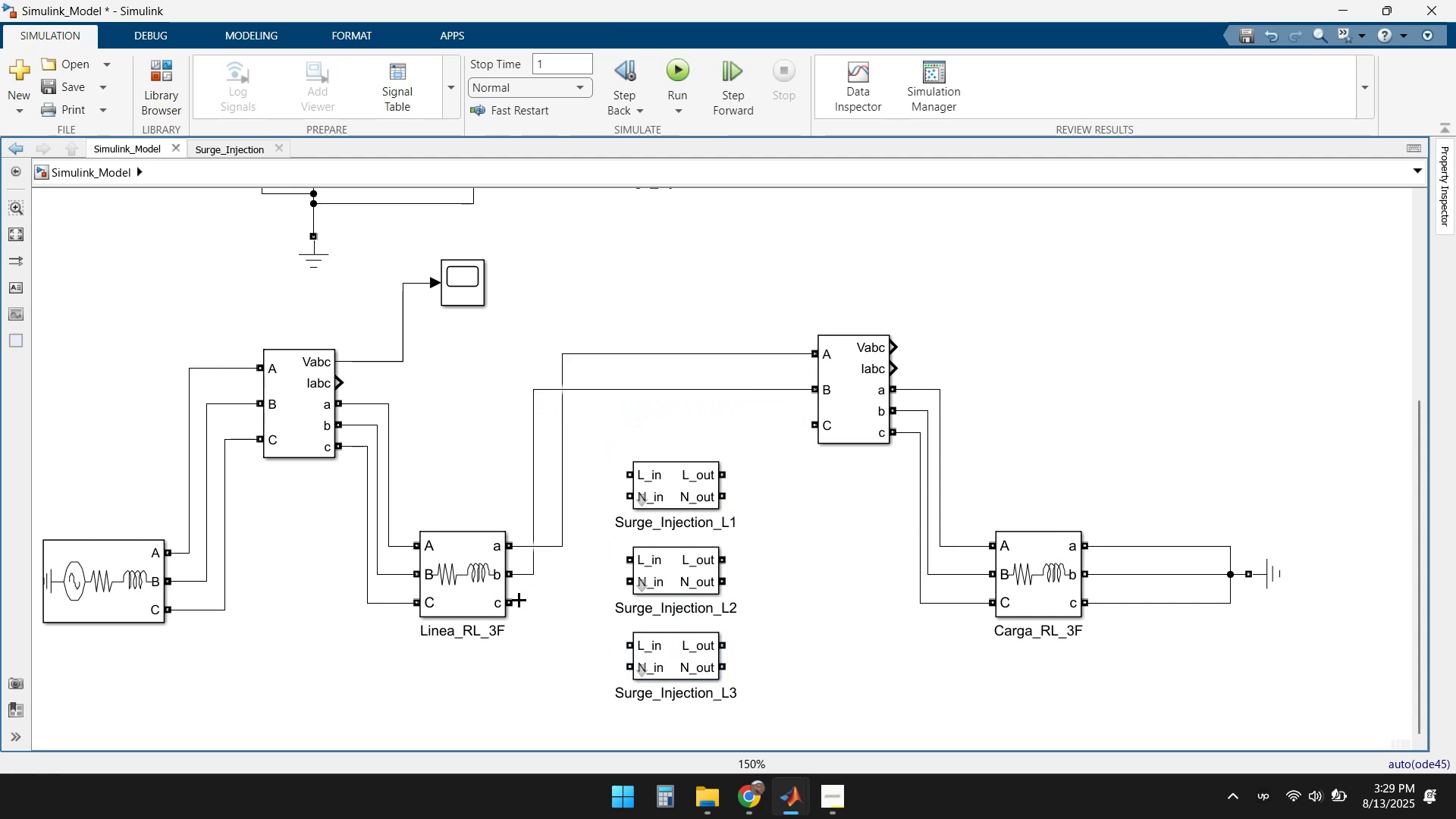 
left_click_drag(start_coordinate=[519, 602], to_coordinate=[811, 422])
 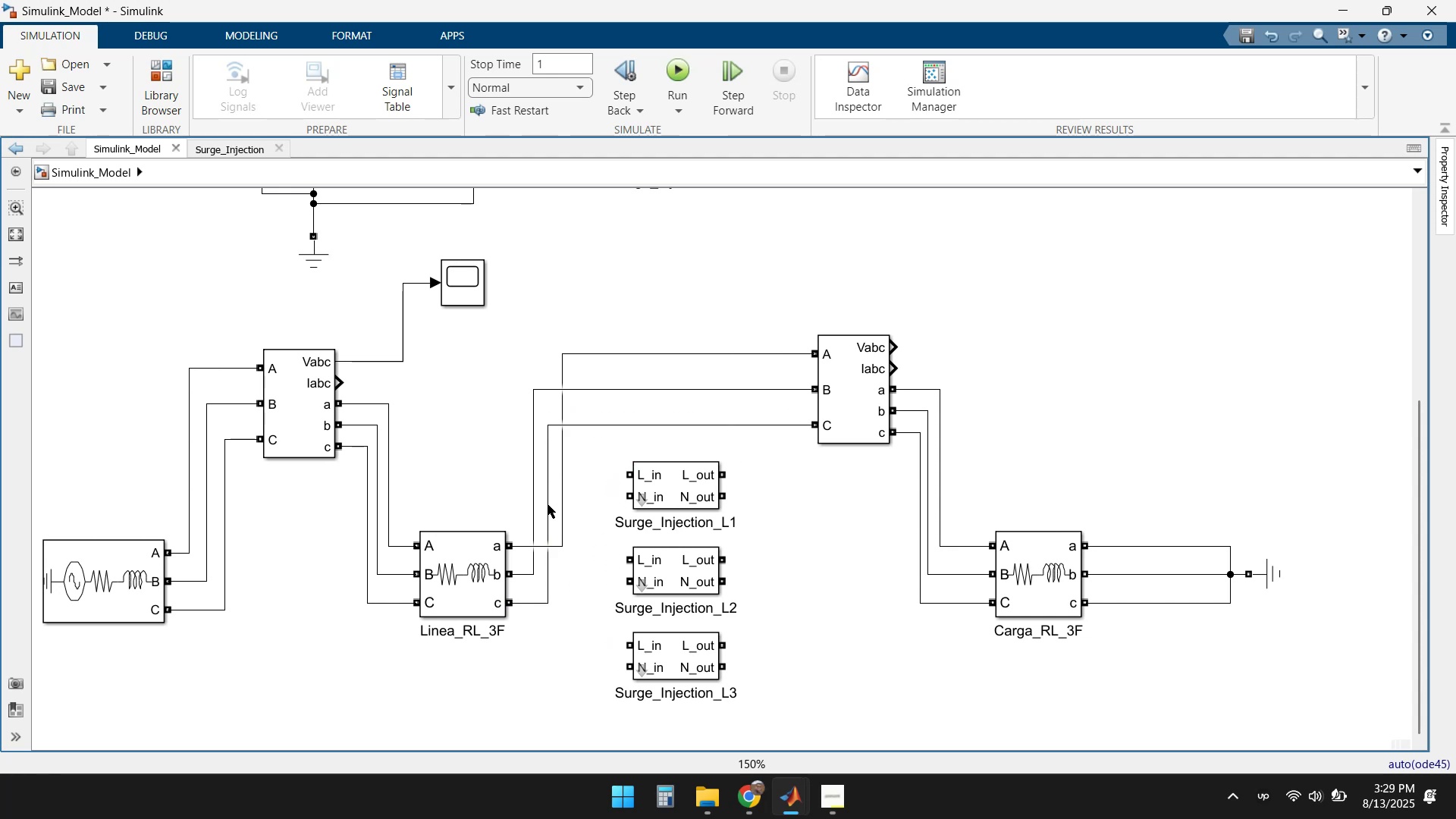 
left_click_drag(start_coordinate=[549, 485], to_coordinate=[578, 487])
 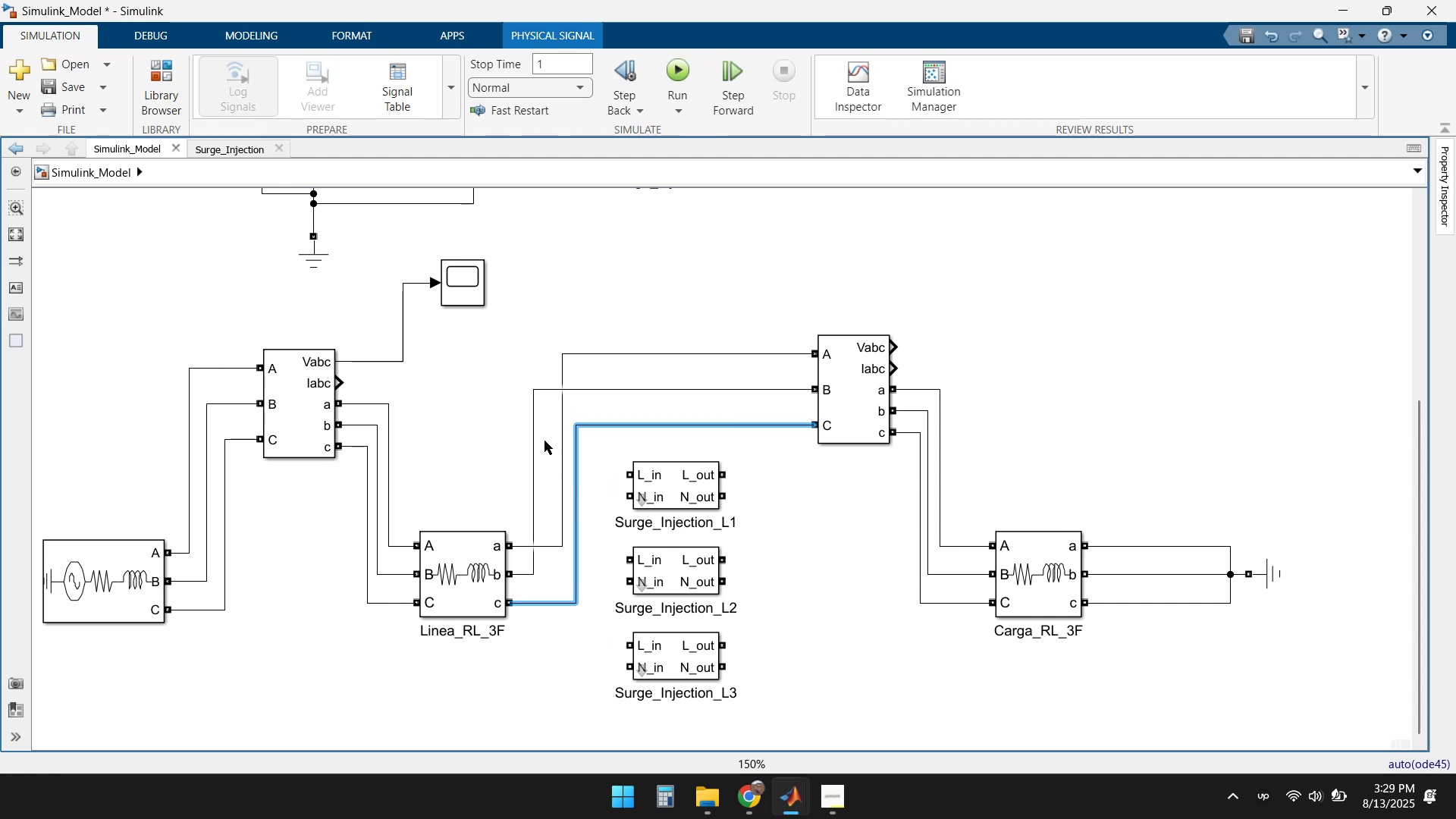 
left_click_drag(start_coordinate=[533, 441], to_coordinate=[551, 441])
 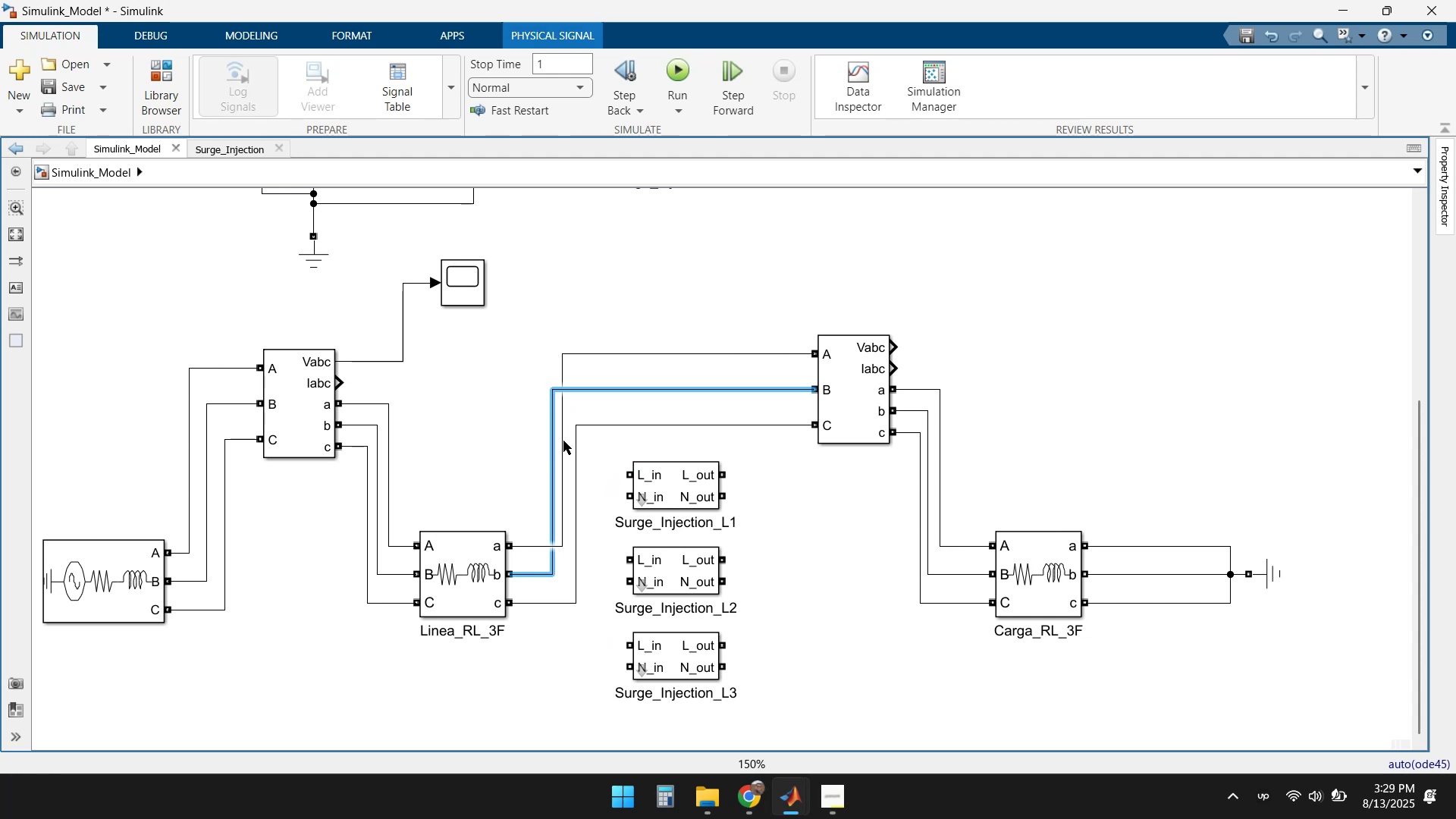 
left_click_drag(start_coordinate=[563, 441], to_coordinate=[539, 444])
 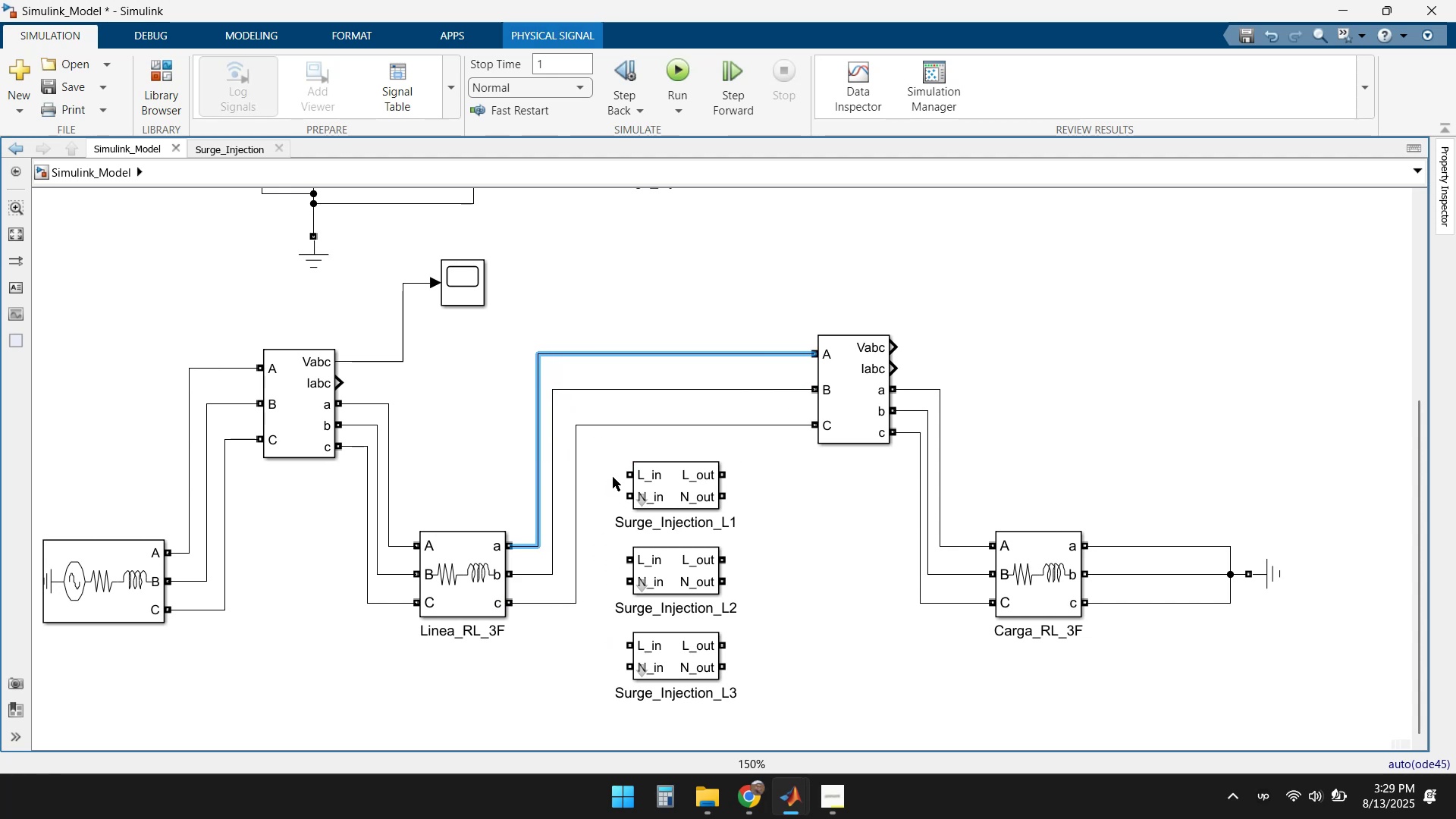 
left_click([613, 477])
 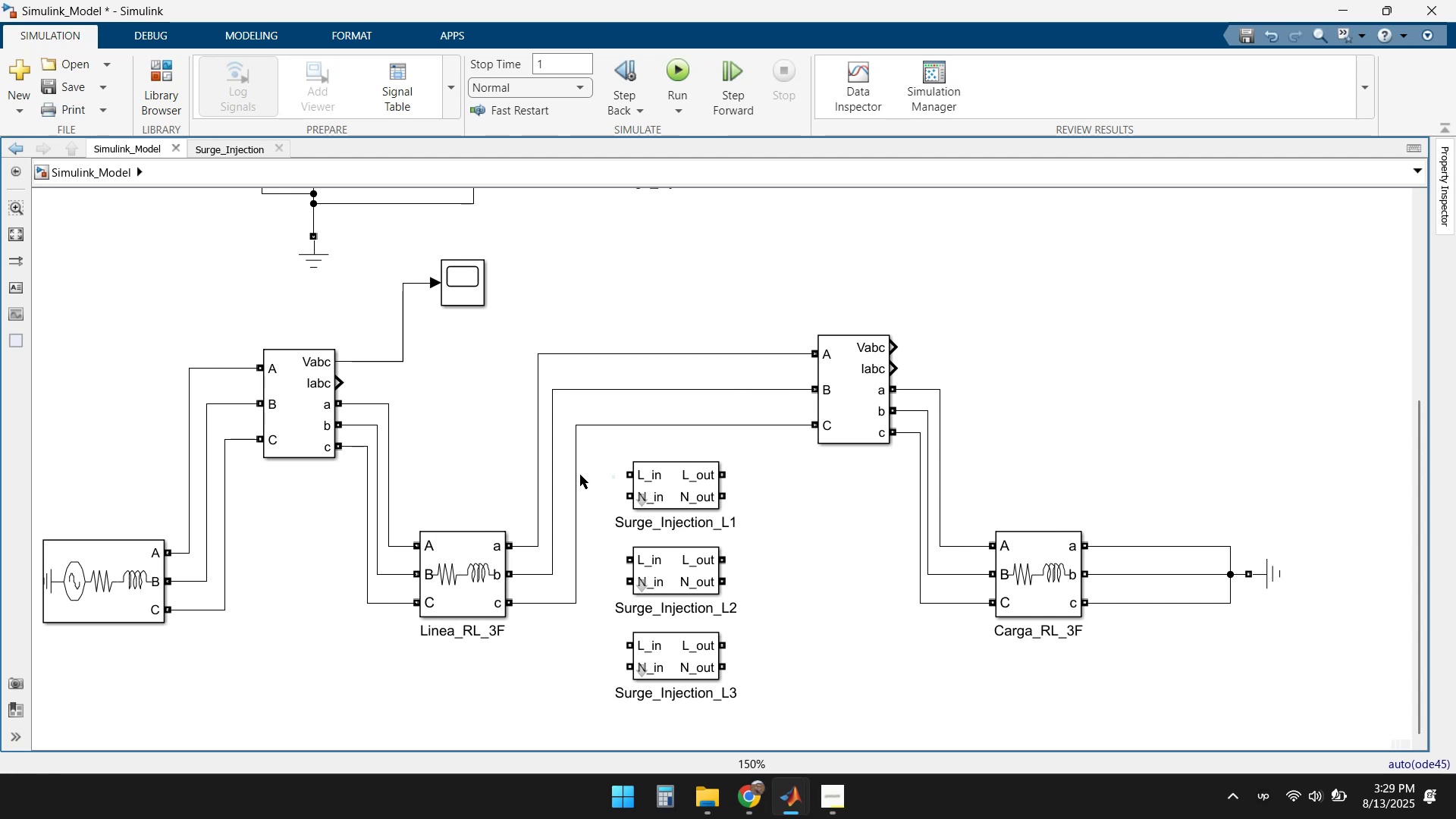 
left_click_drag(start_coordinate=[575, 474], to_coordinate=[562, 474])
 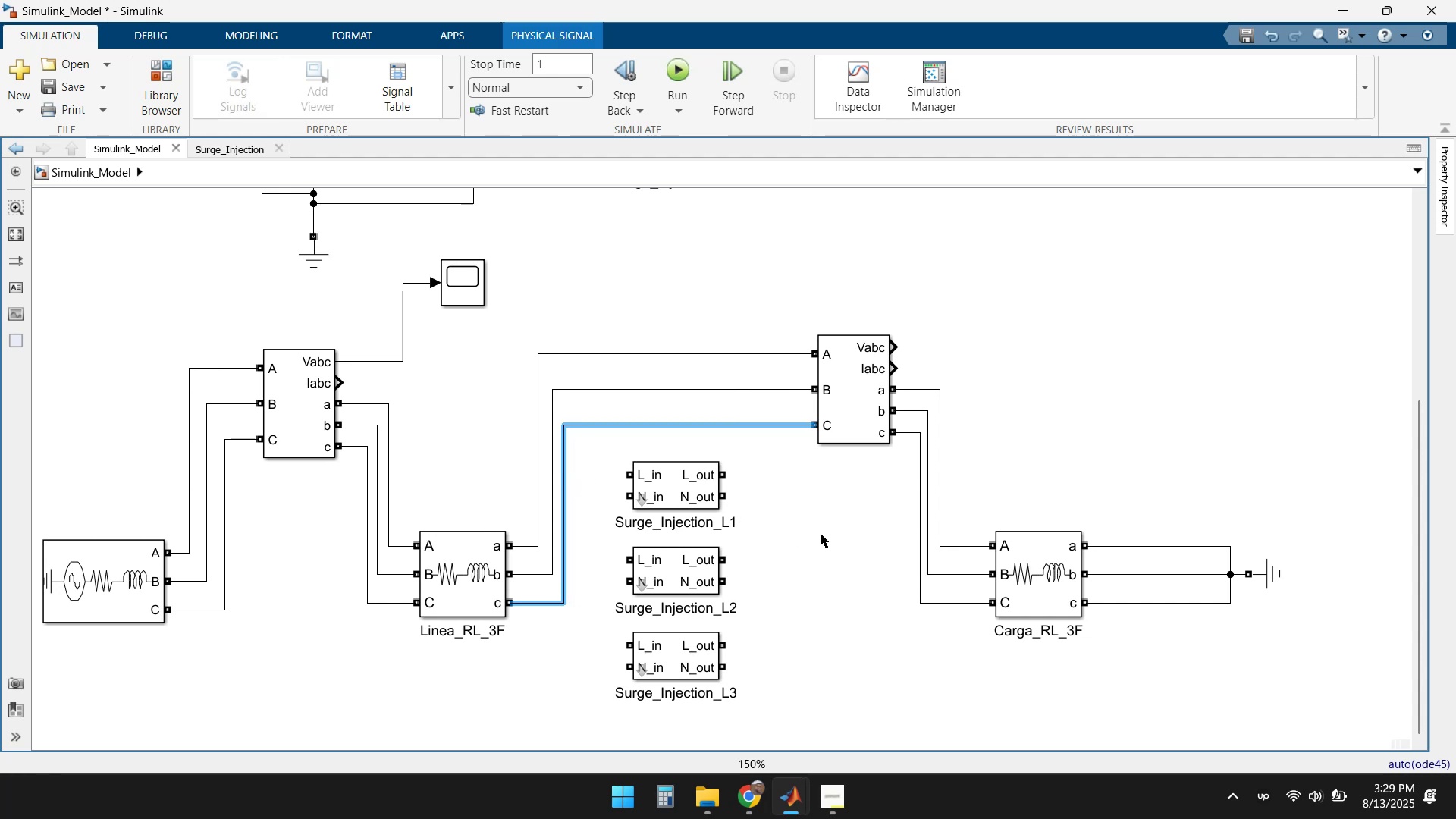 
left_click([825, 535])
 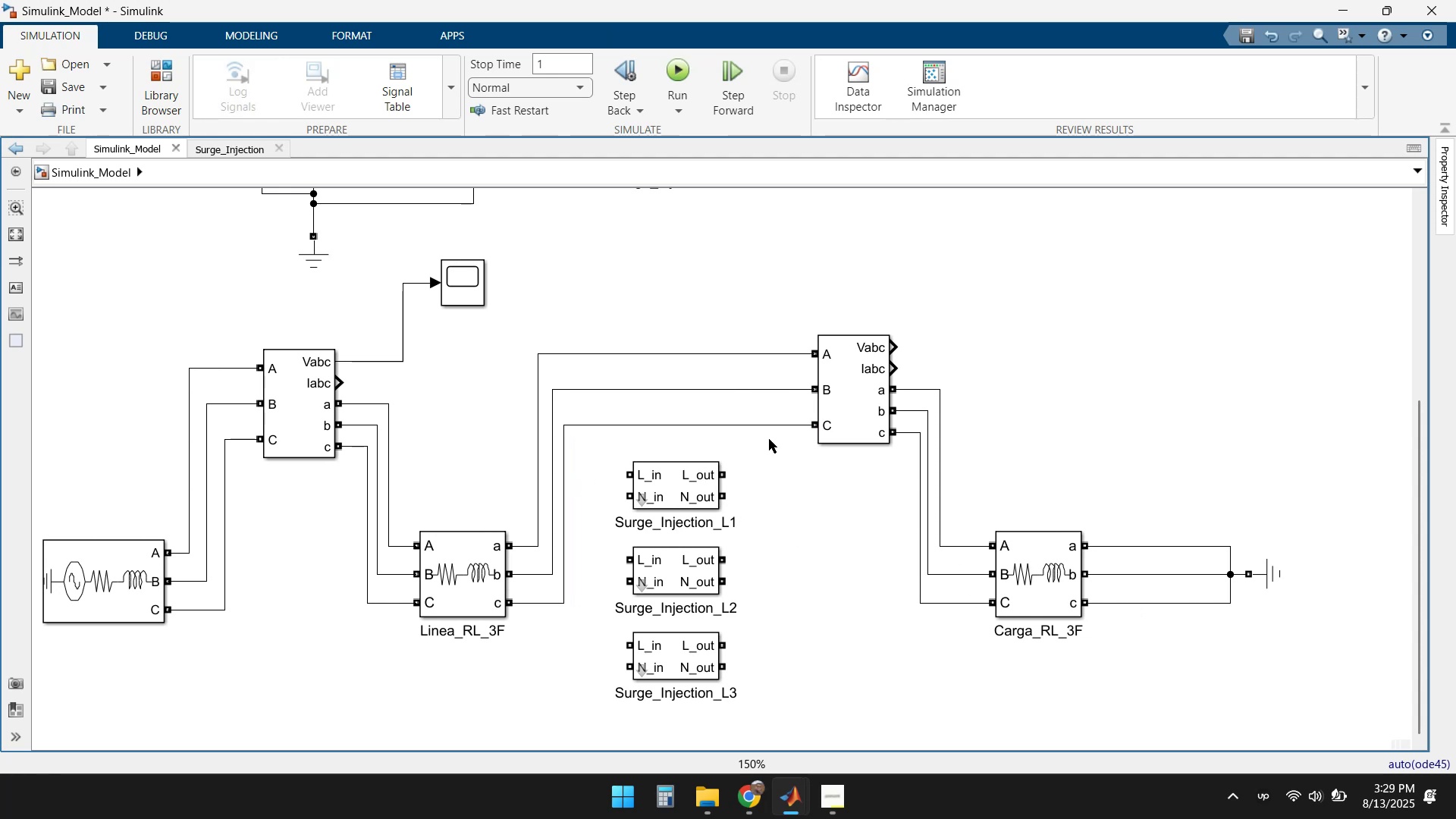 
left_click_drag(start_coordinate=[474, 286], to_coordinate=[1068, 315])
 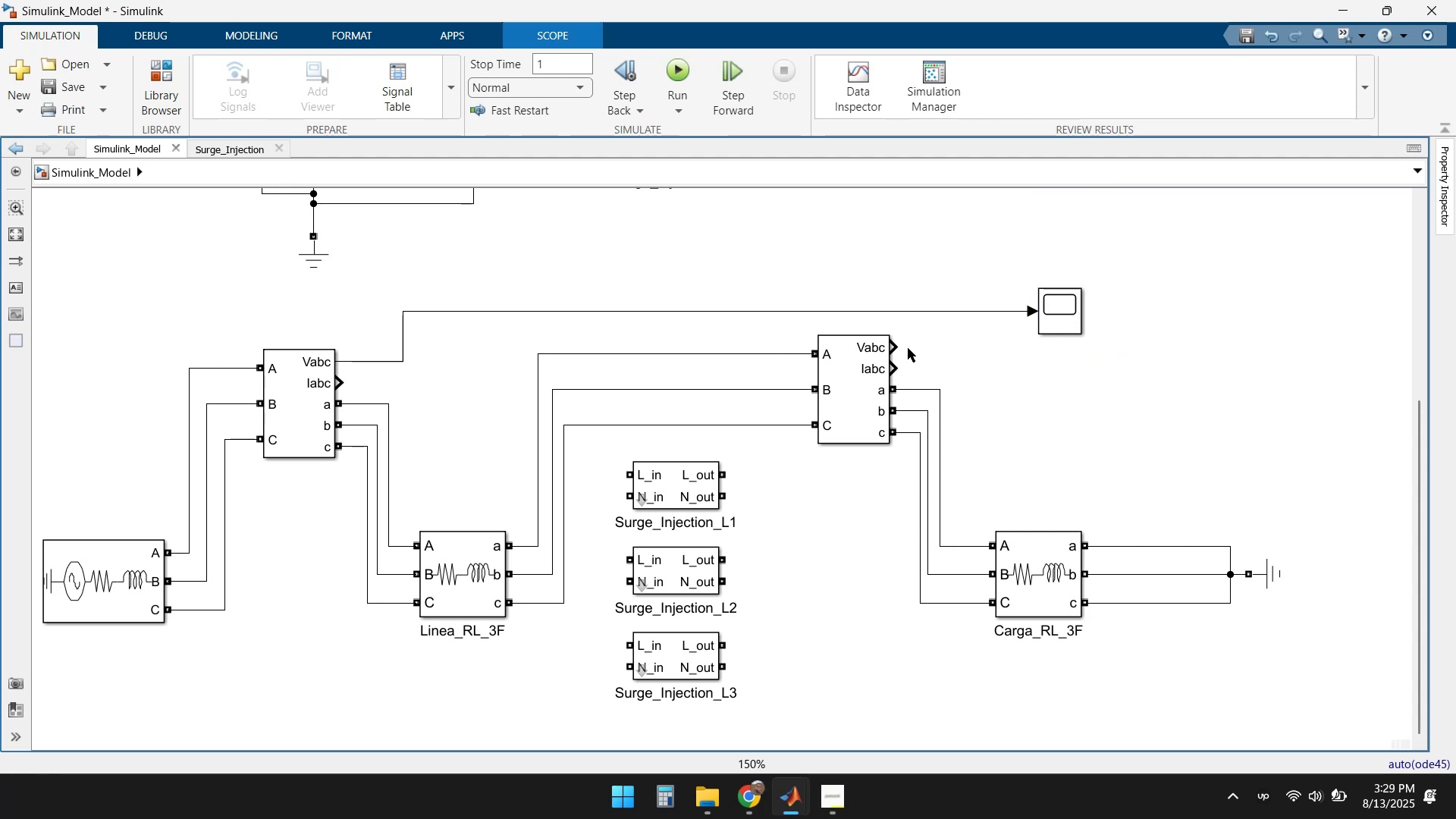 
left_click_drag(start_coordinate=[899, 348], to_coordinate=[1046, 320])
 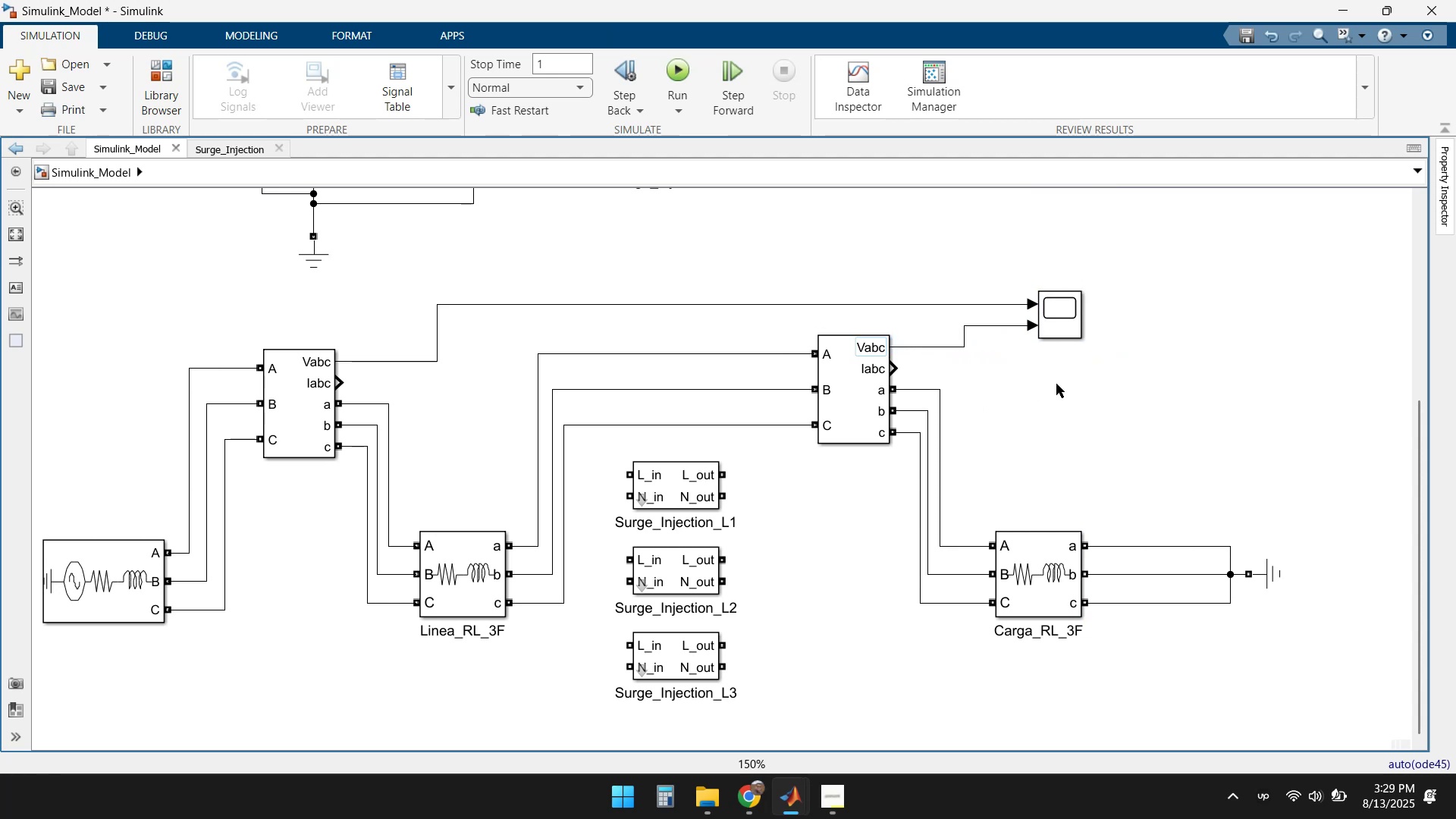 
left_click([1057, 391])
 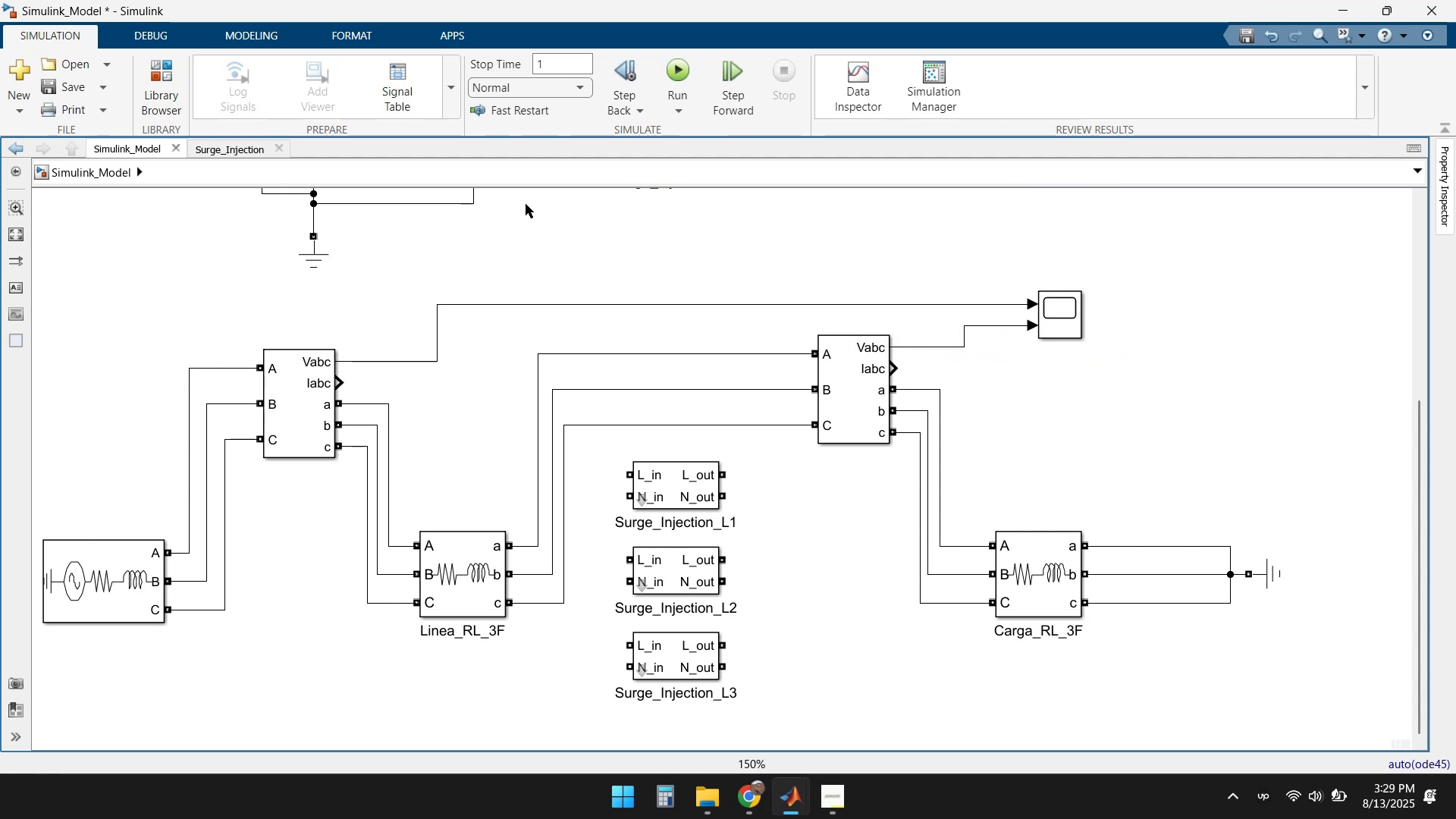 
left_click([683, 79])
 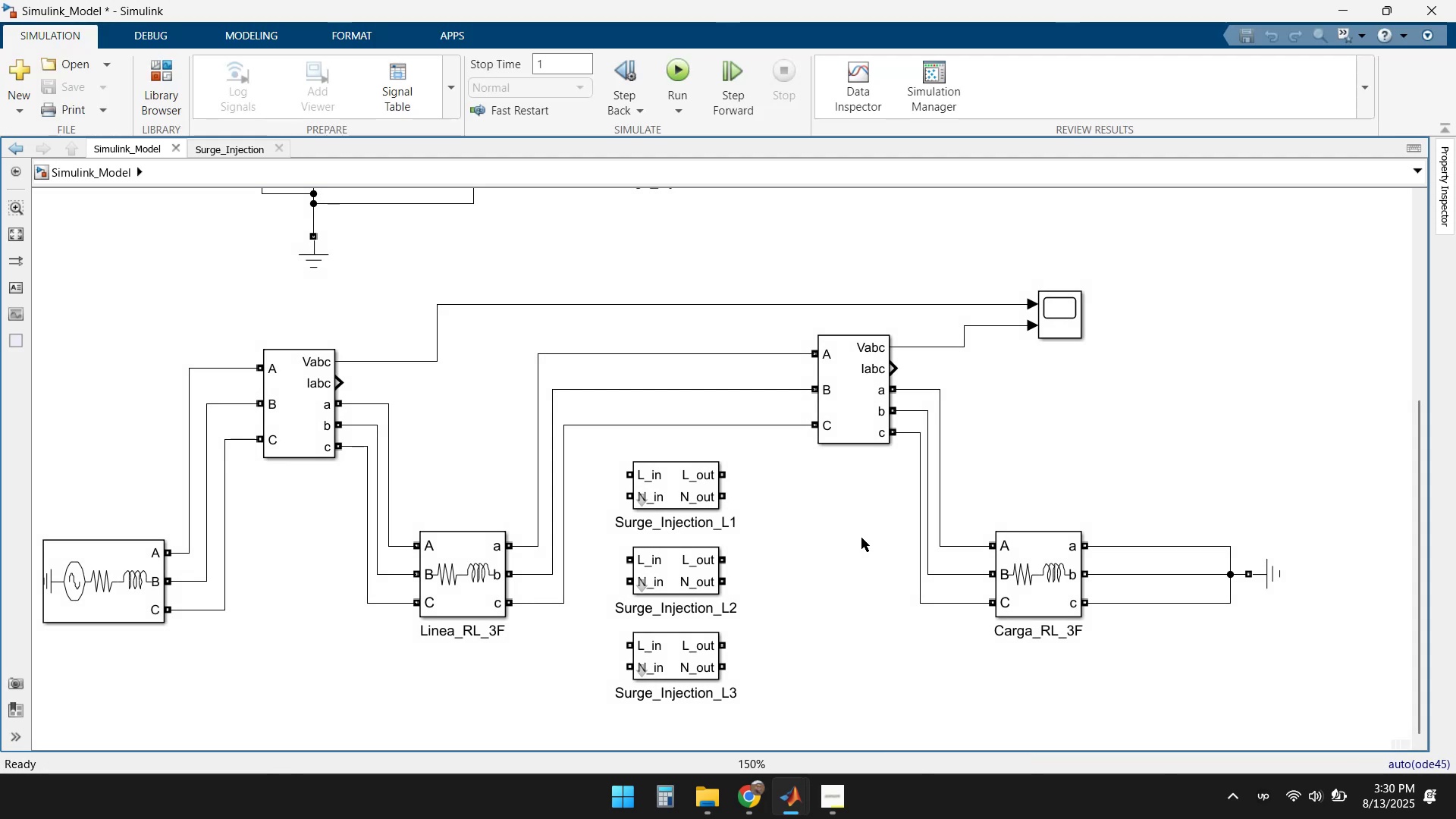 
double_click([1067, 318])
 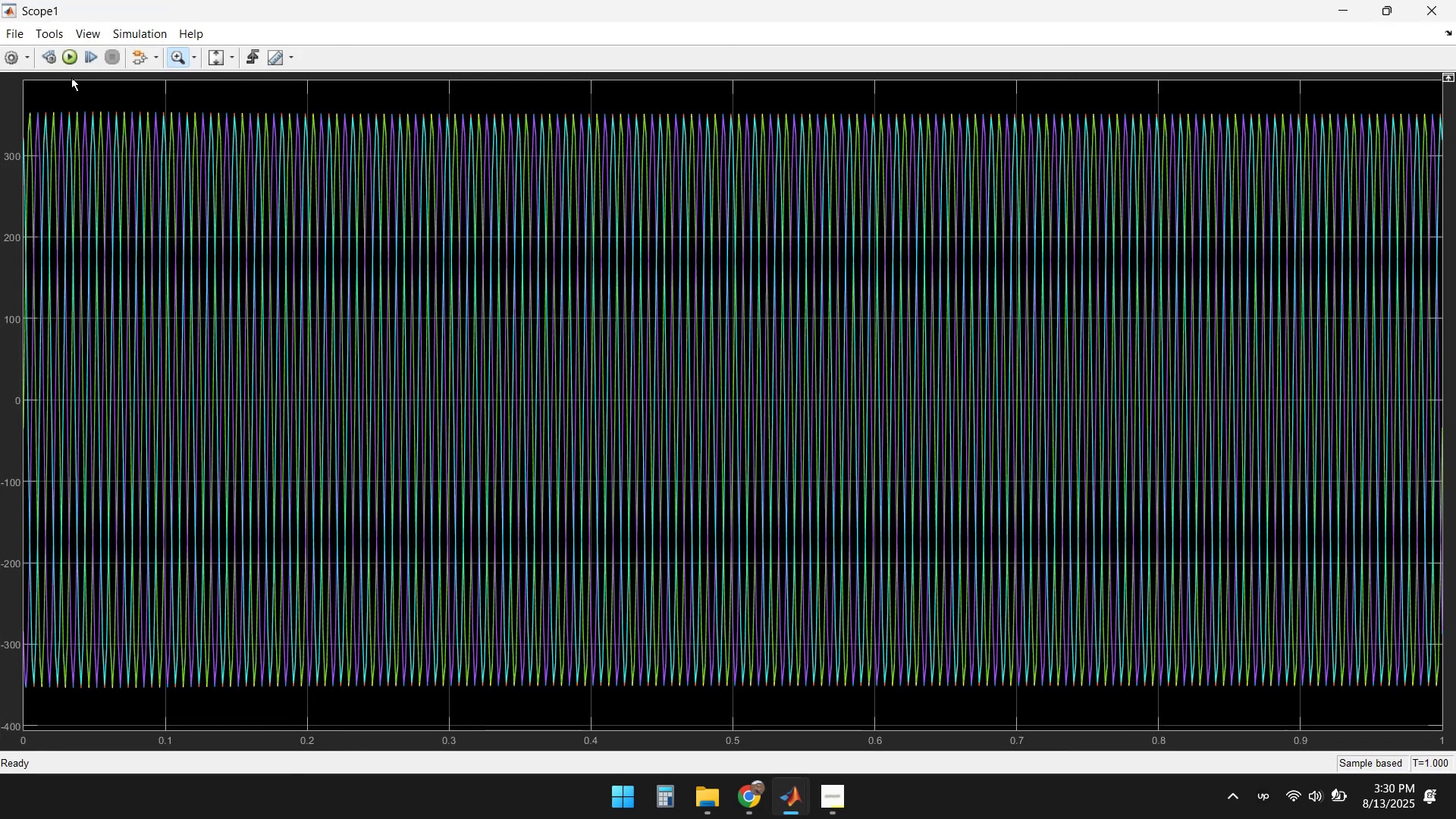 
left_click([30, 58])
 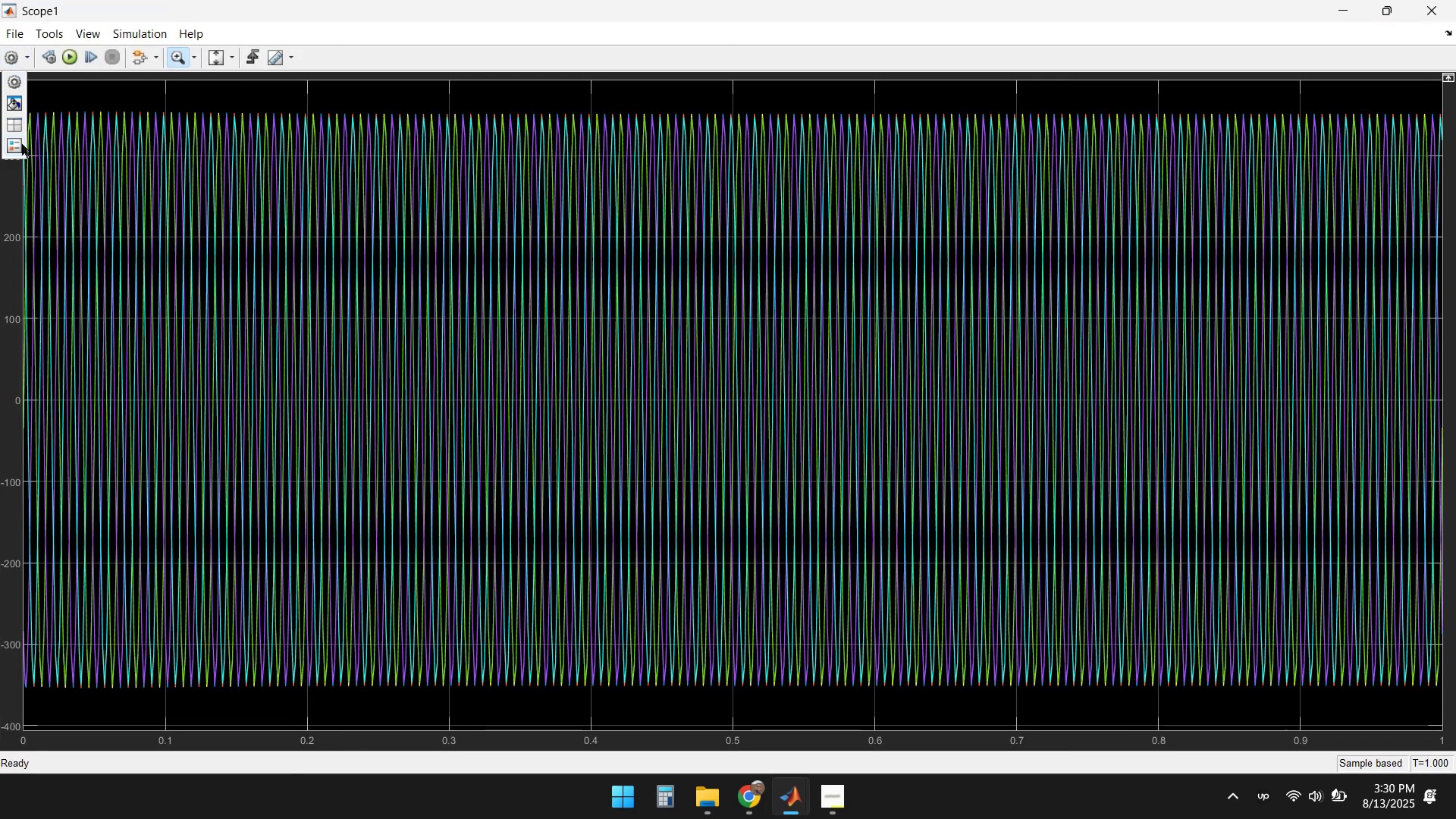 
left_click([15, 126])
 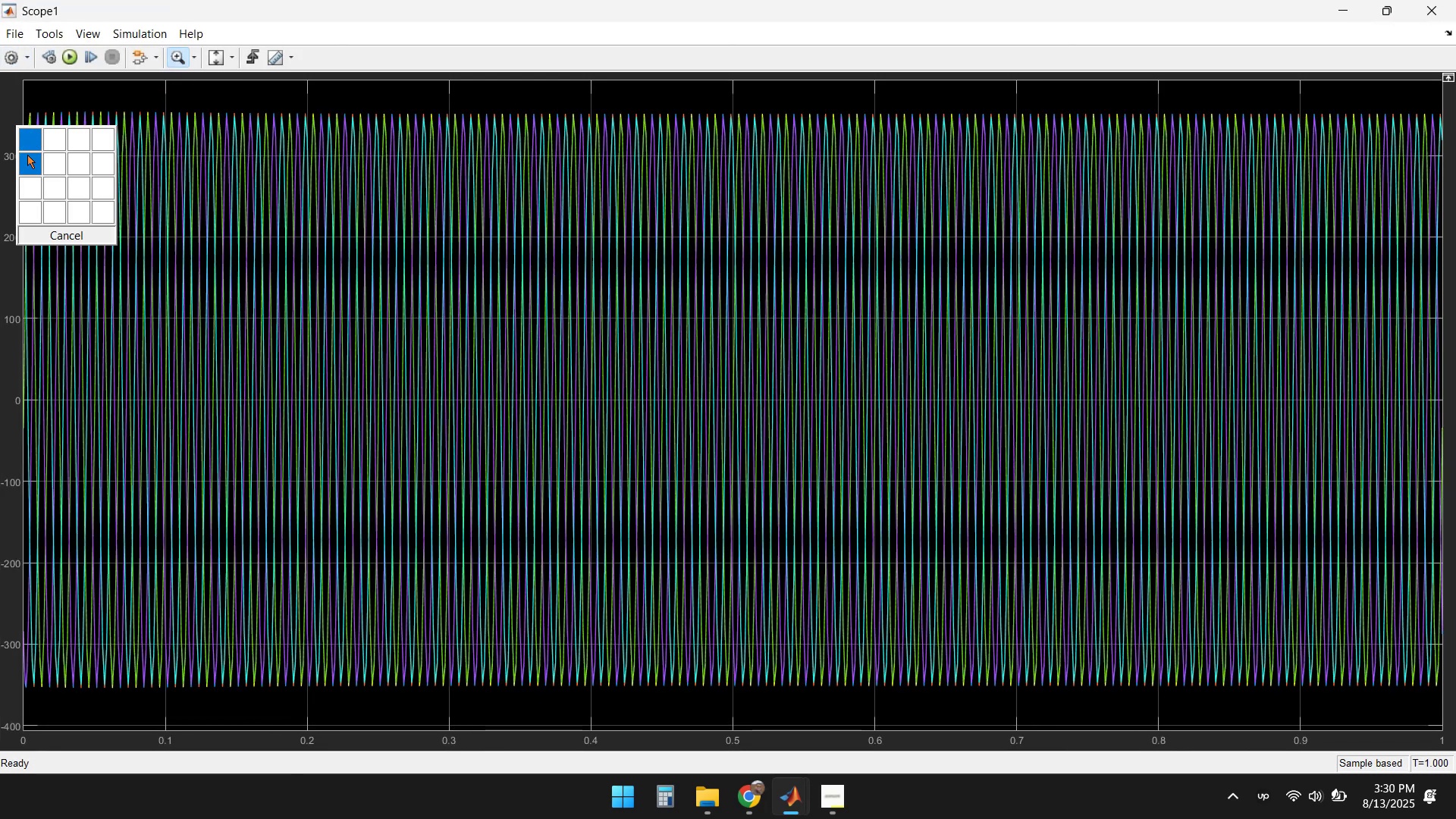 
left_click([27, 162])
 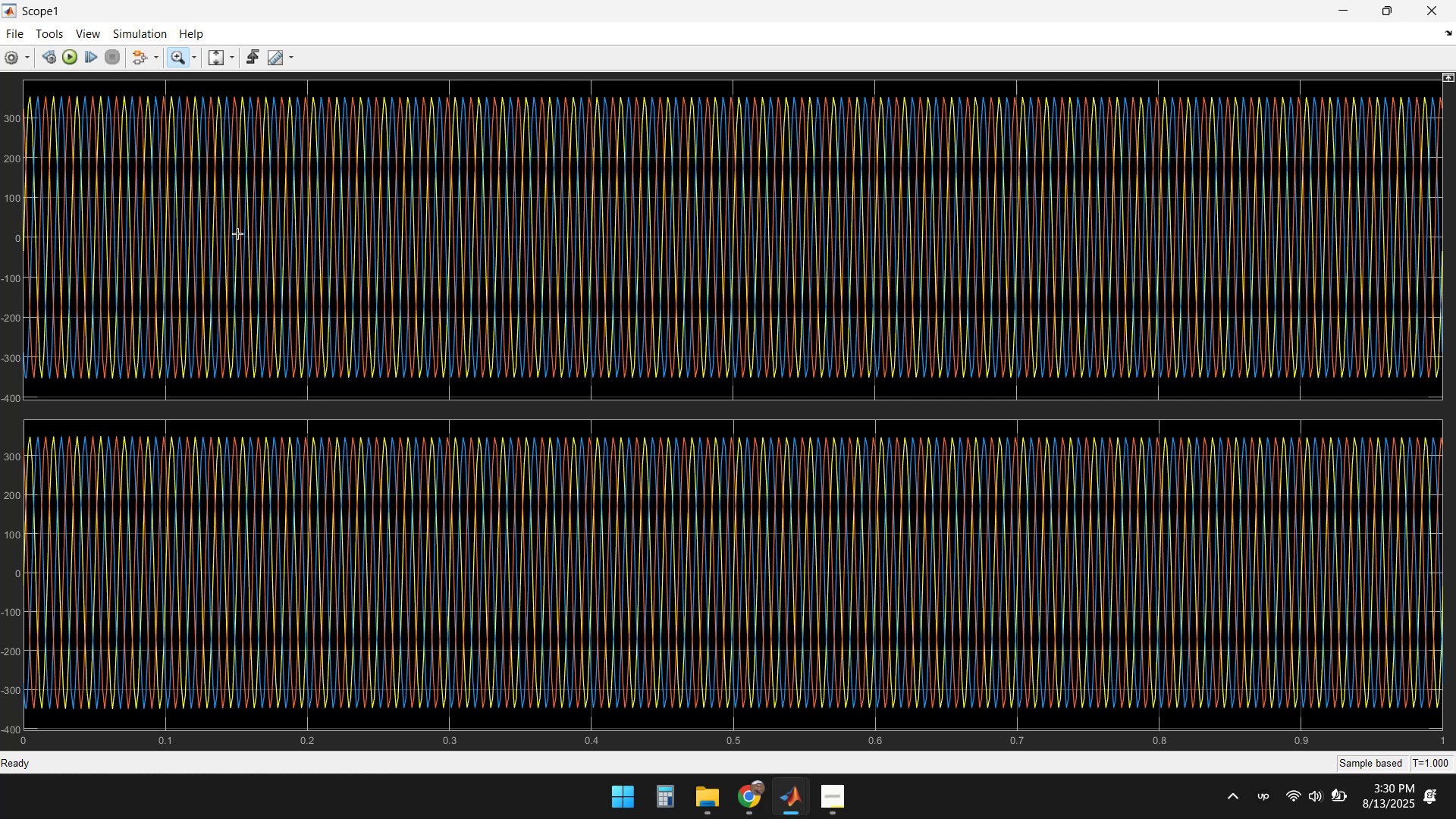 
left_click_drag(start_coordinate=[208, 91], to_coordinate=[261, 386])
 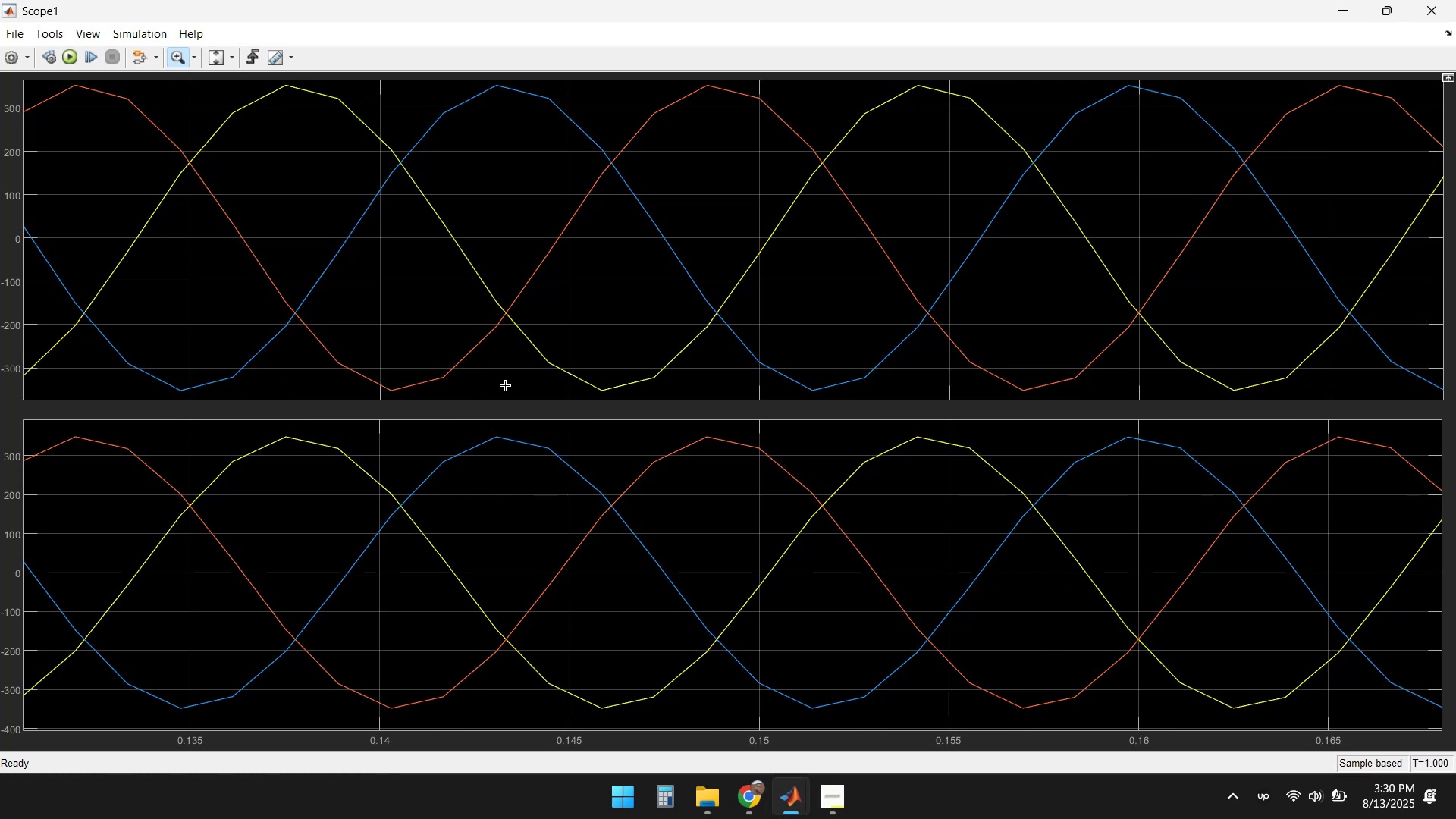 
key(Escape)
 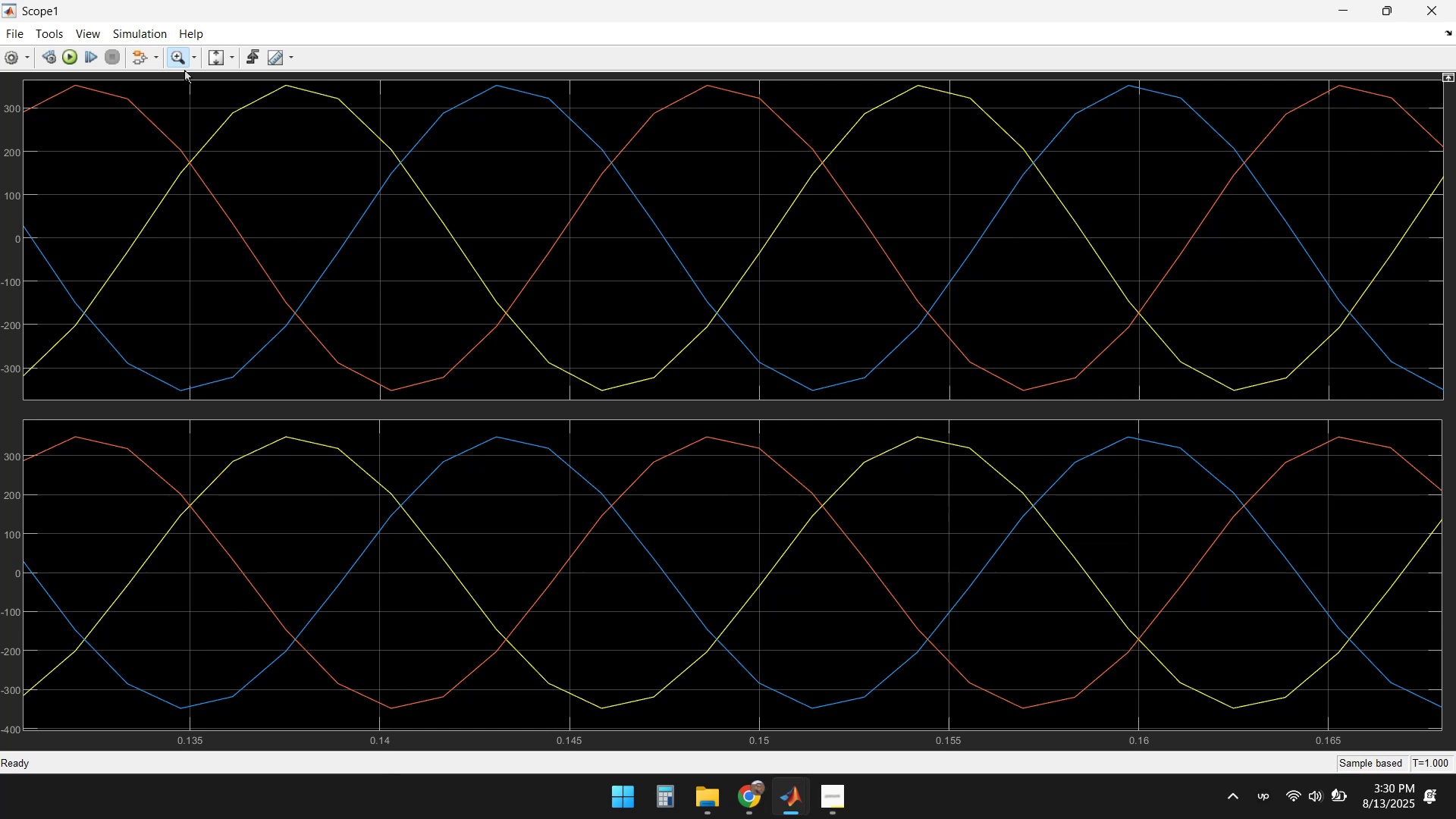 
left_click([231, 60])
 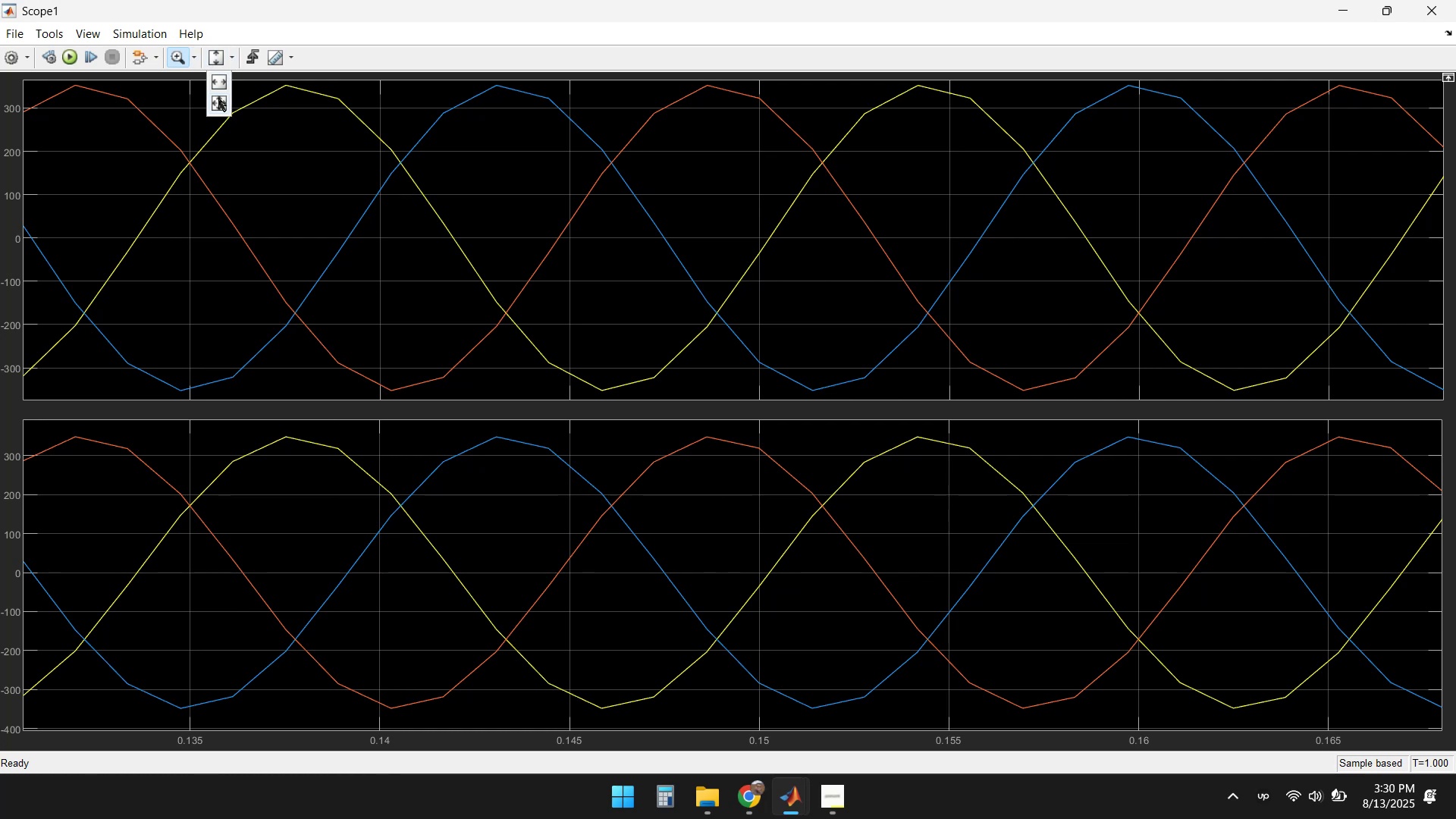 
left_click([218, 102])
 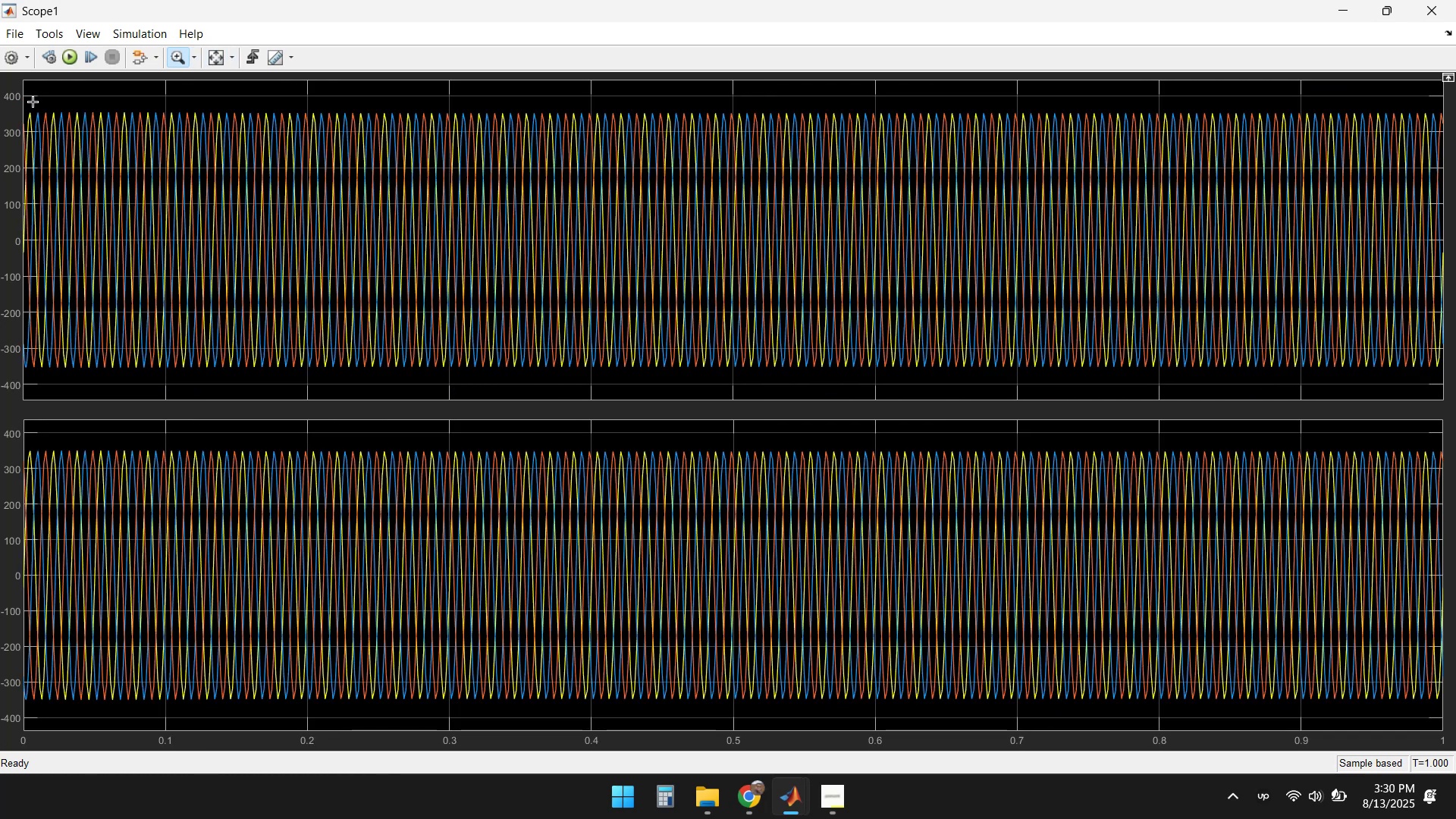 
left_click_drag(start_coordinate=[28, 105], to_coordinate=[93, 381])
 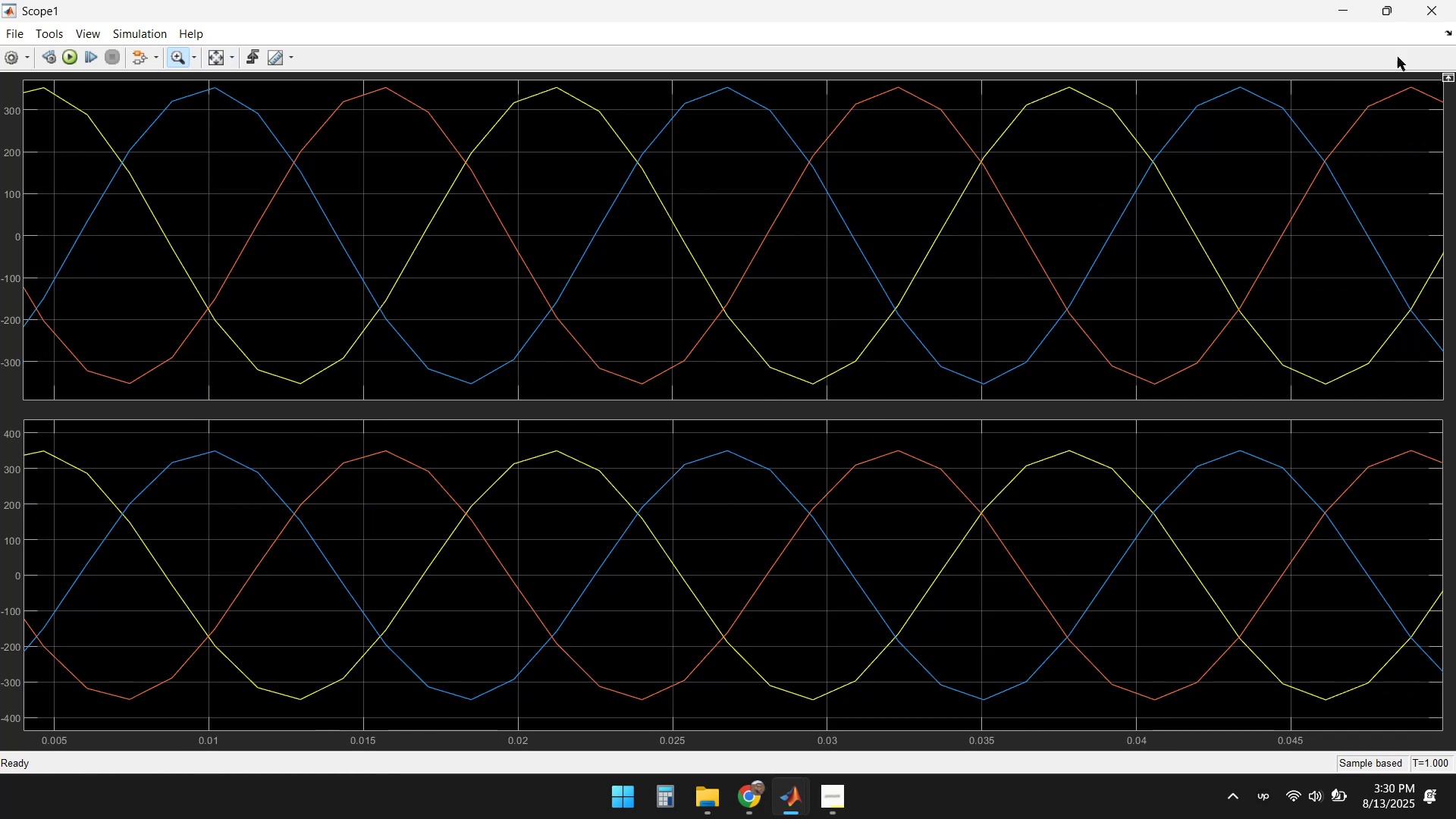 
left_click([1431, 19])
 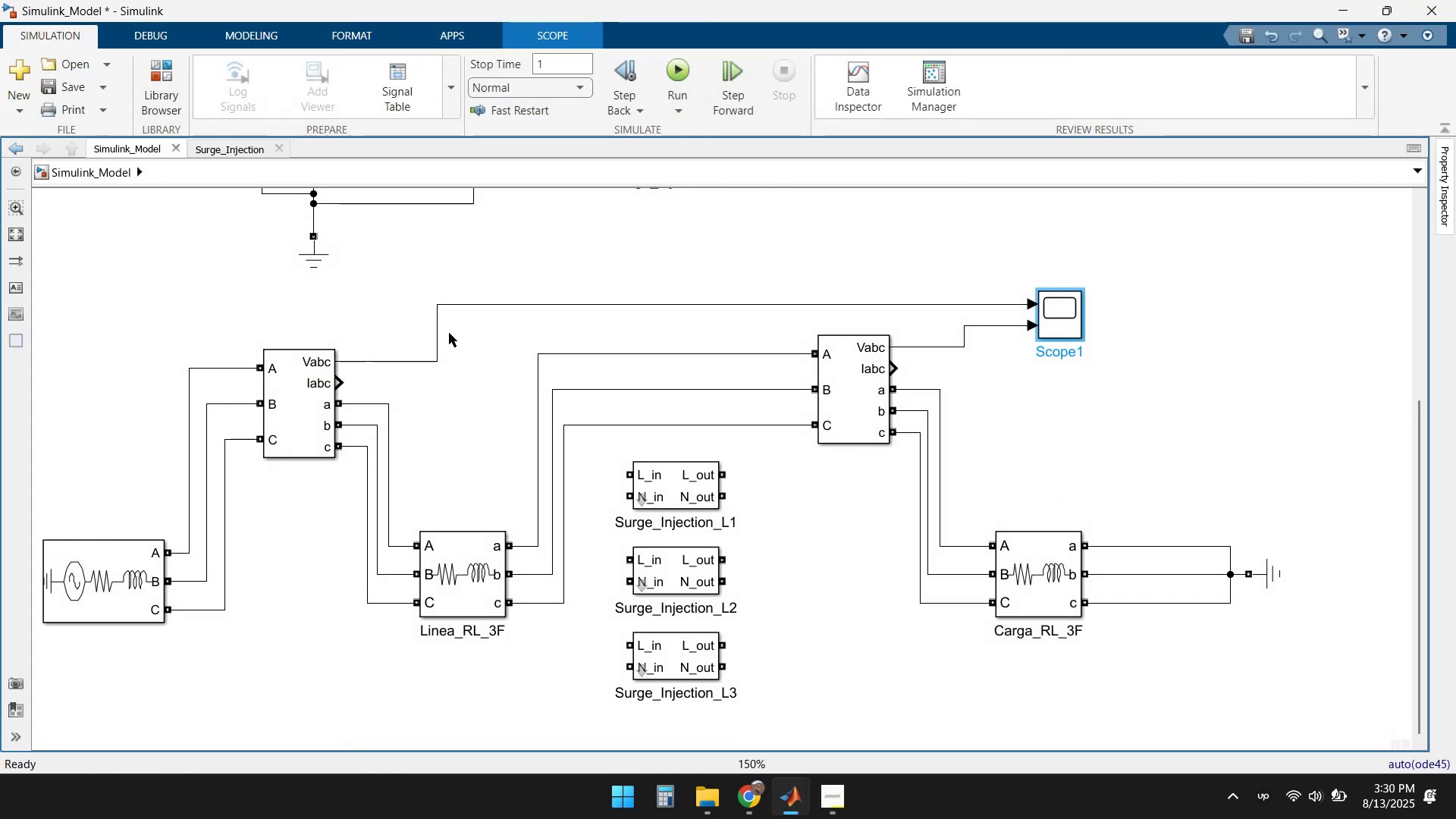 
left_click([548, 65])
 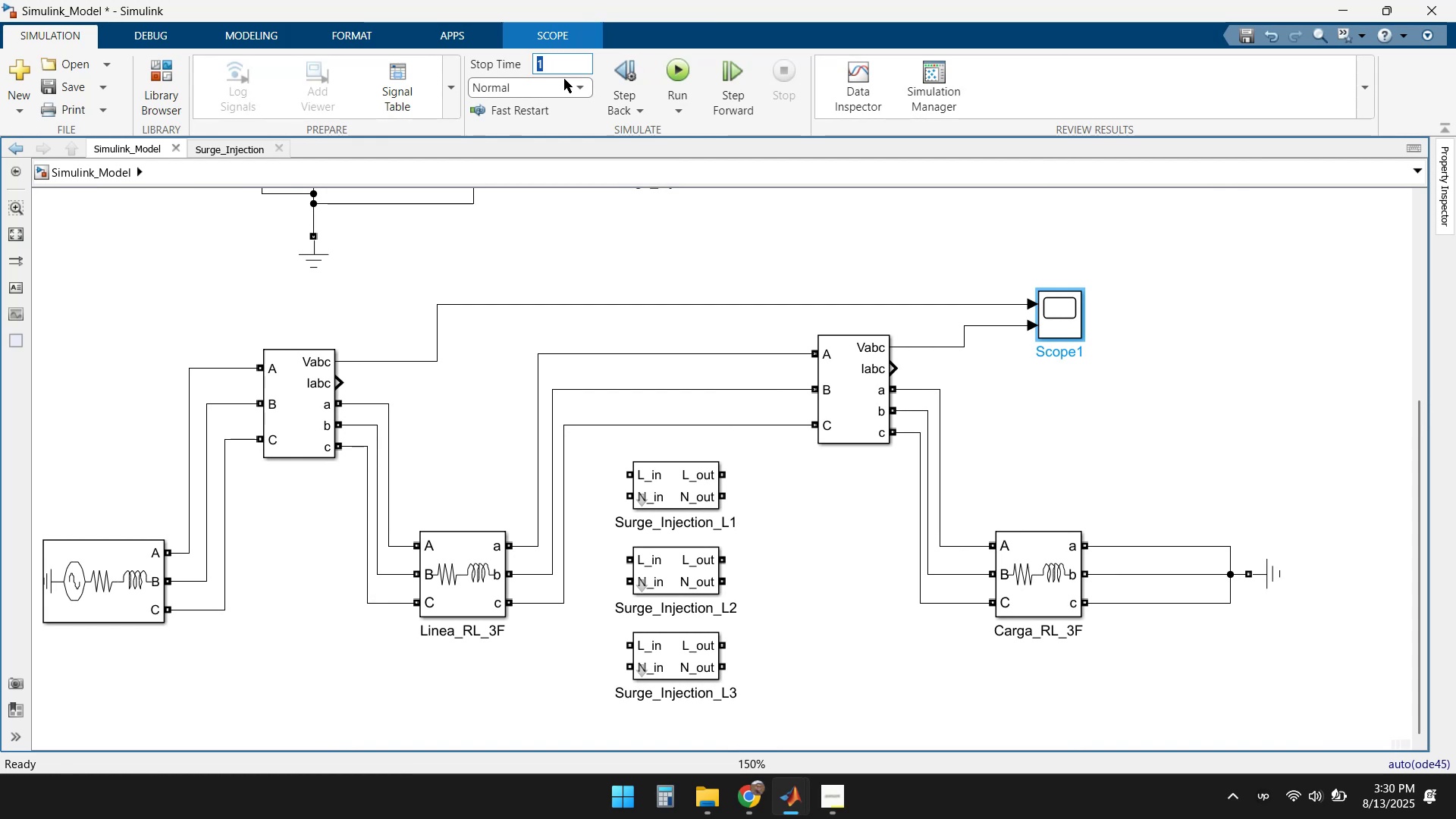 
key(Numpad0)
 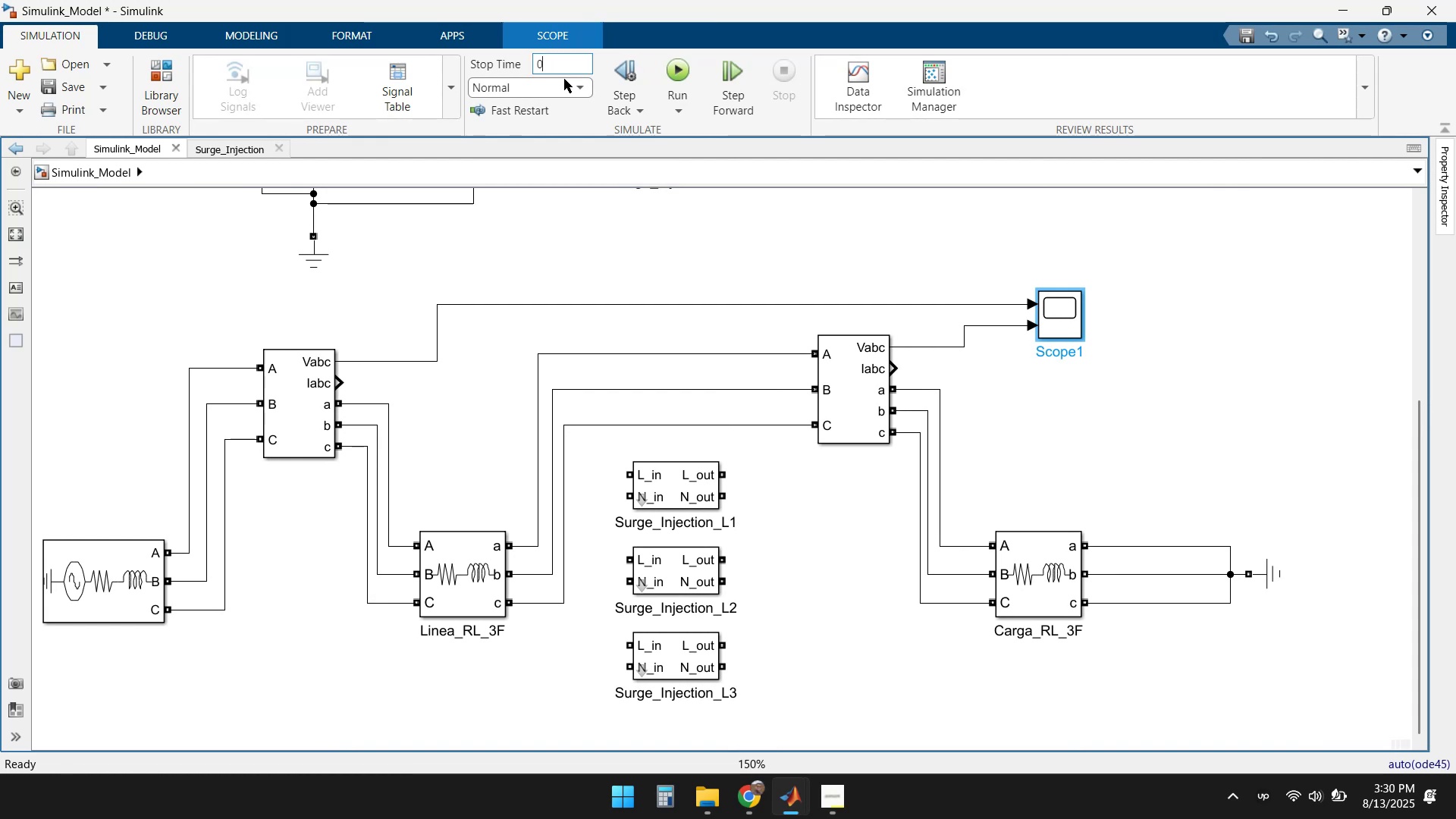 
key(NumpadDecimal)
 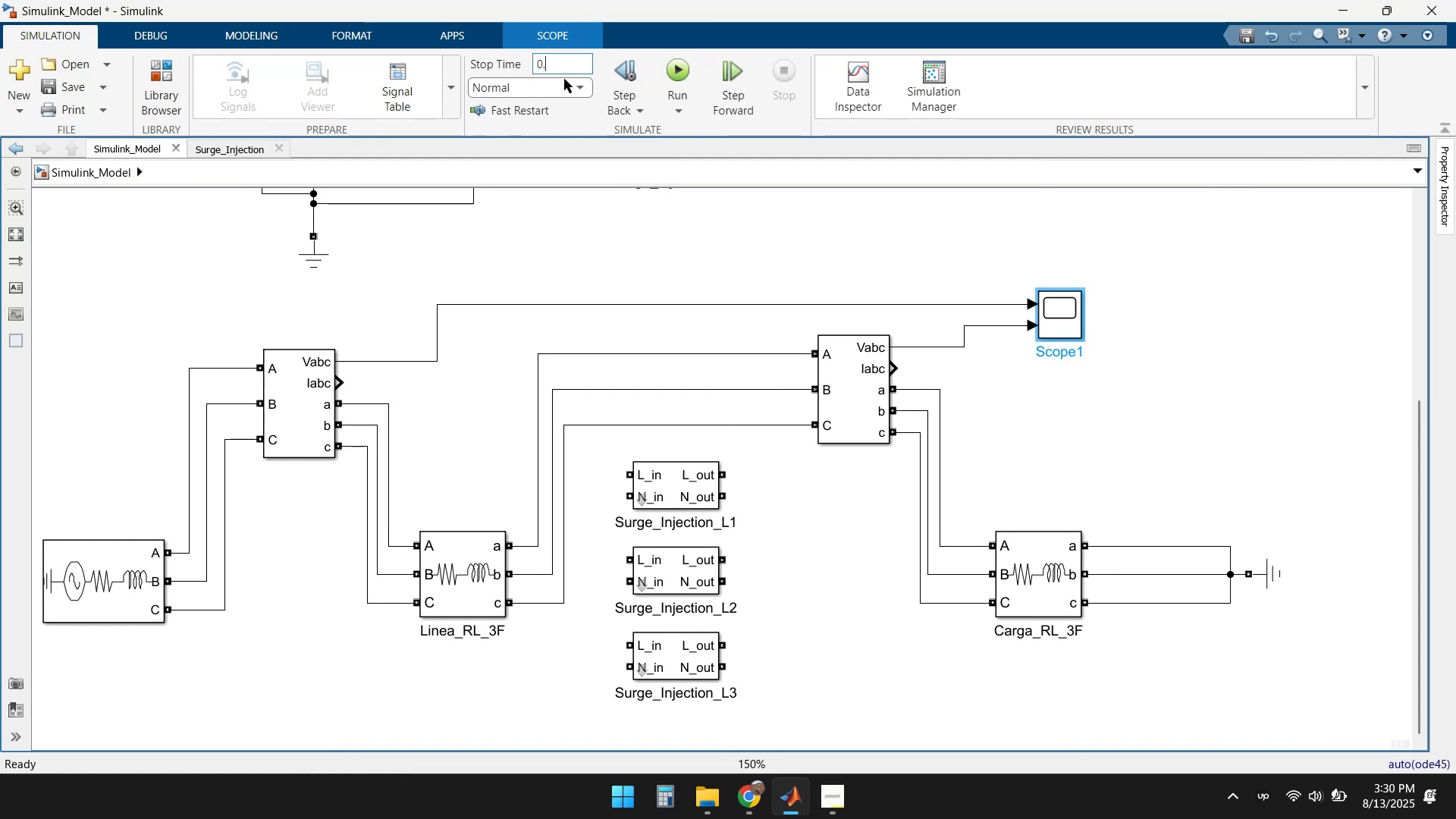 
key(Numpad0)
 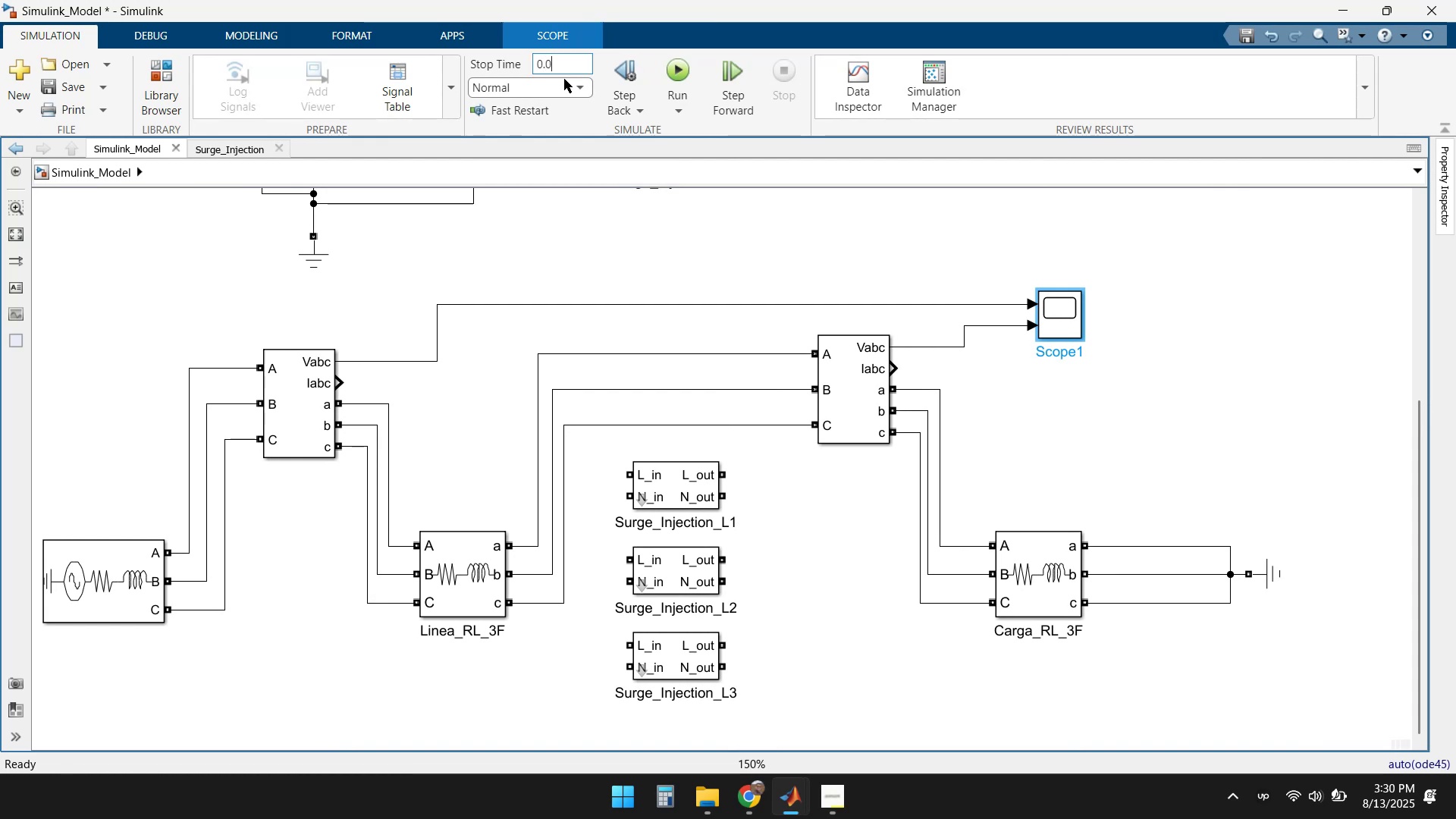 
key(Numpad0)
 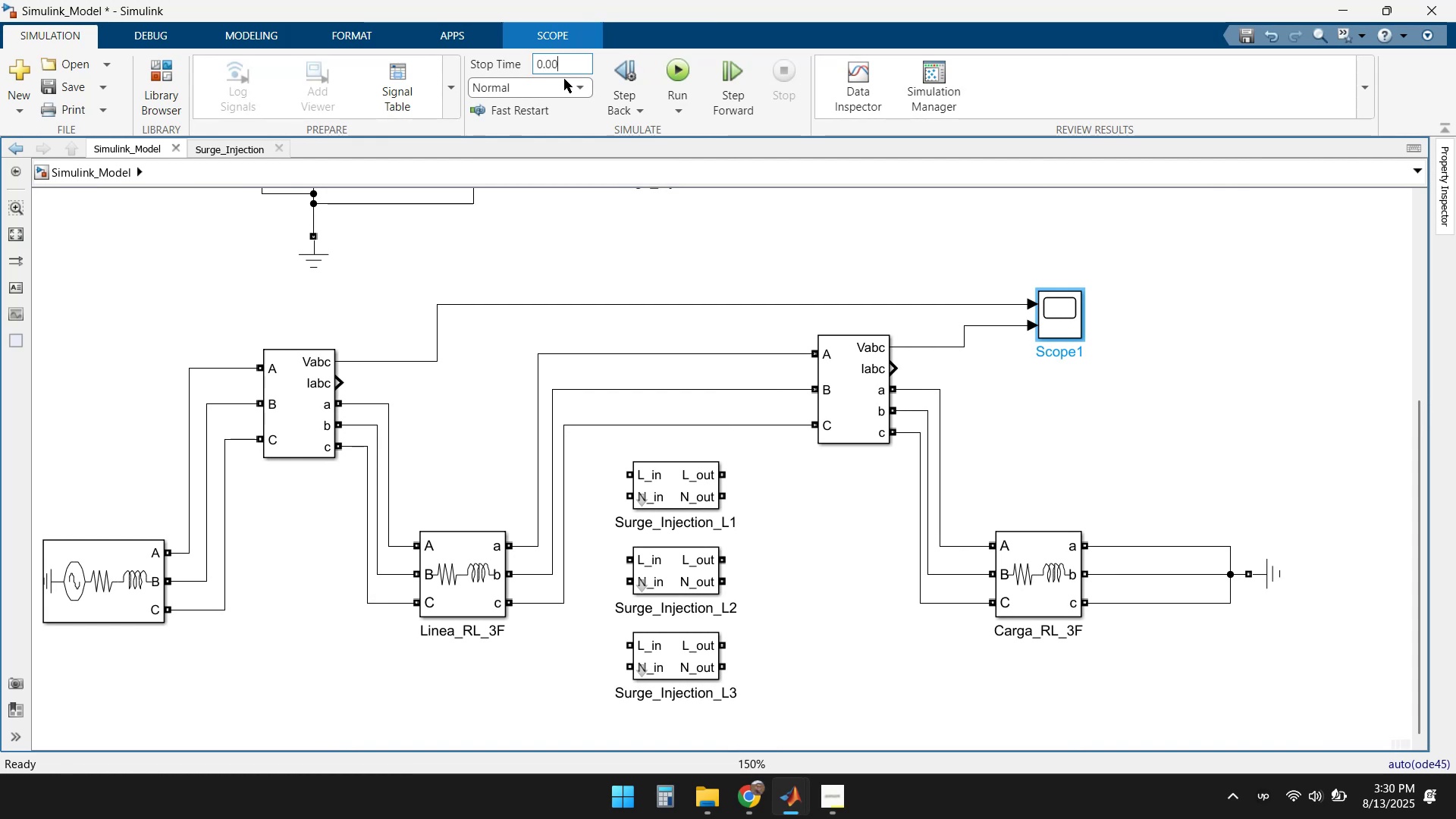 
key(Numpad1)
 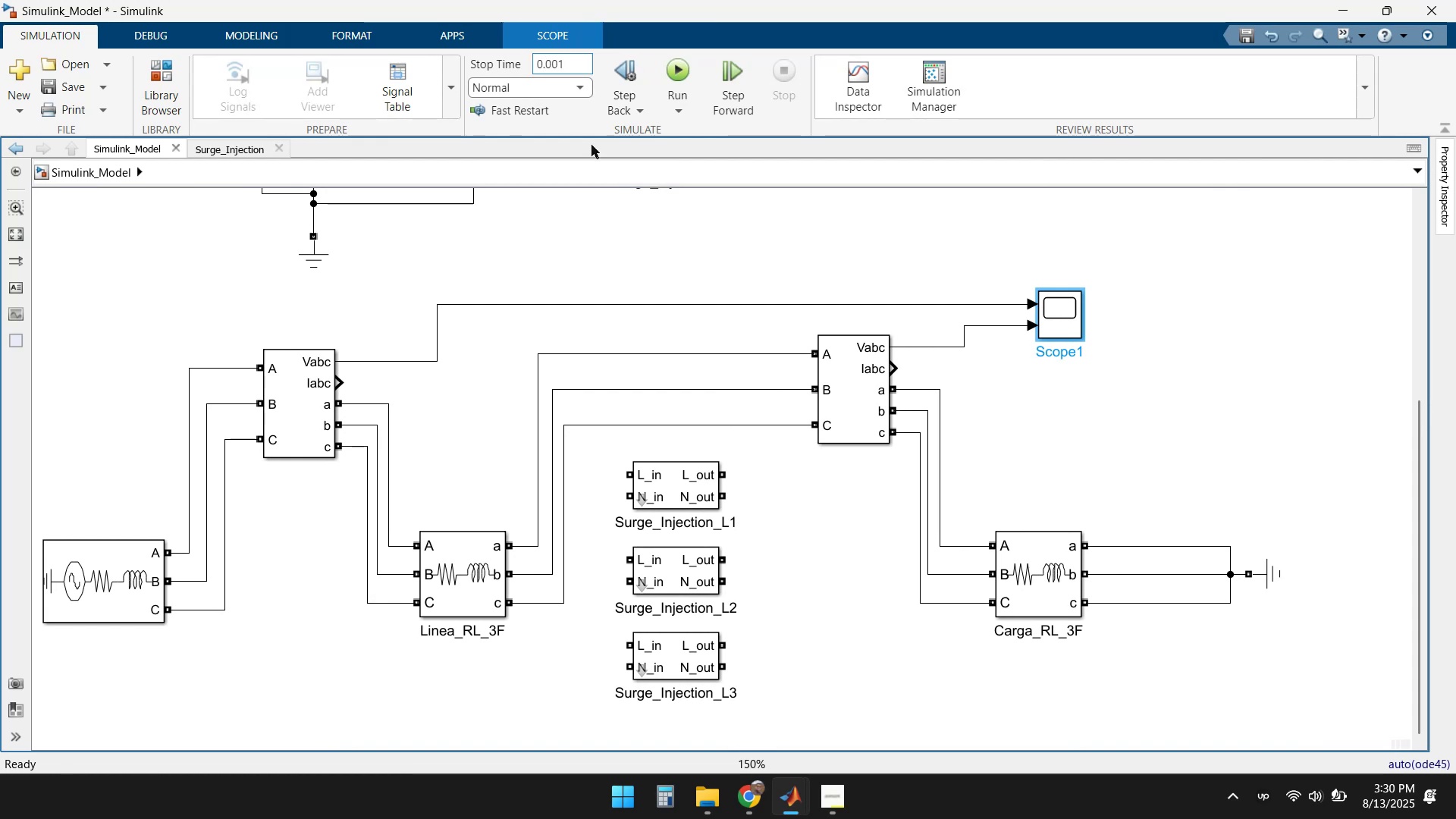 
left_click([598, 256])
 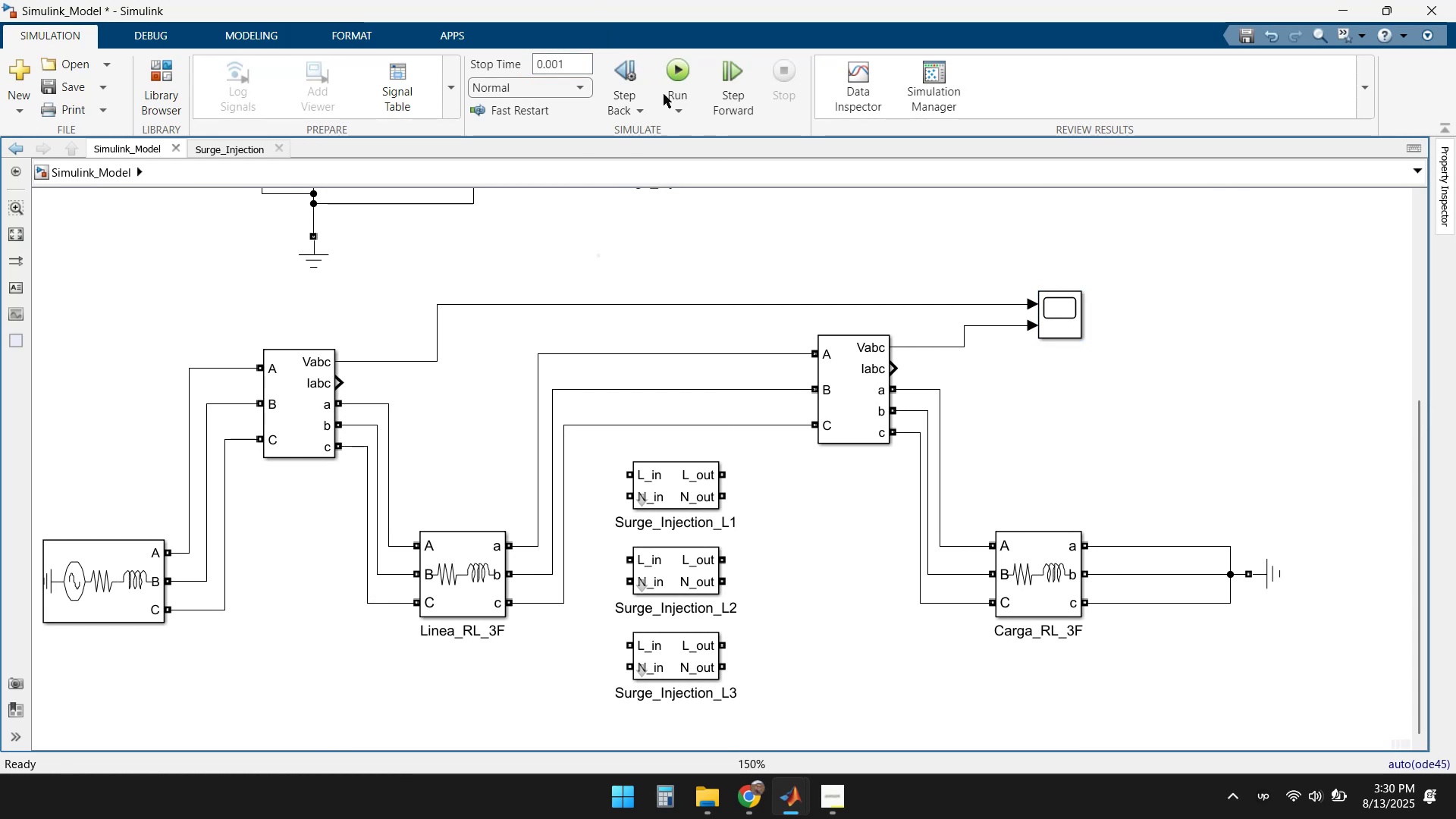 
left_click([676, 70])
 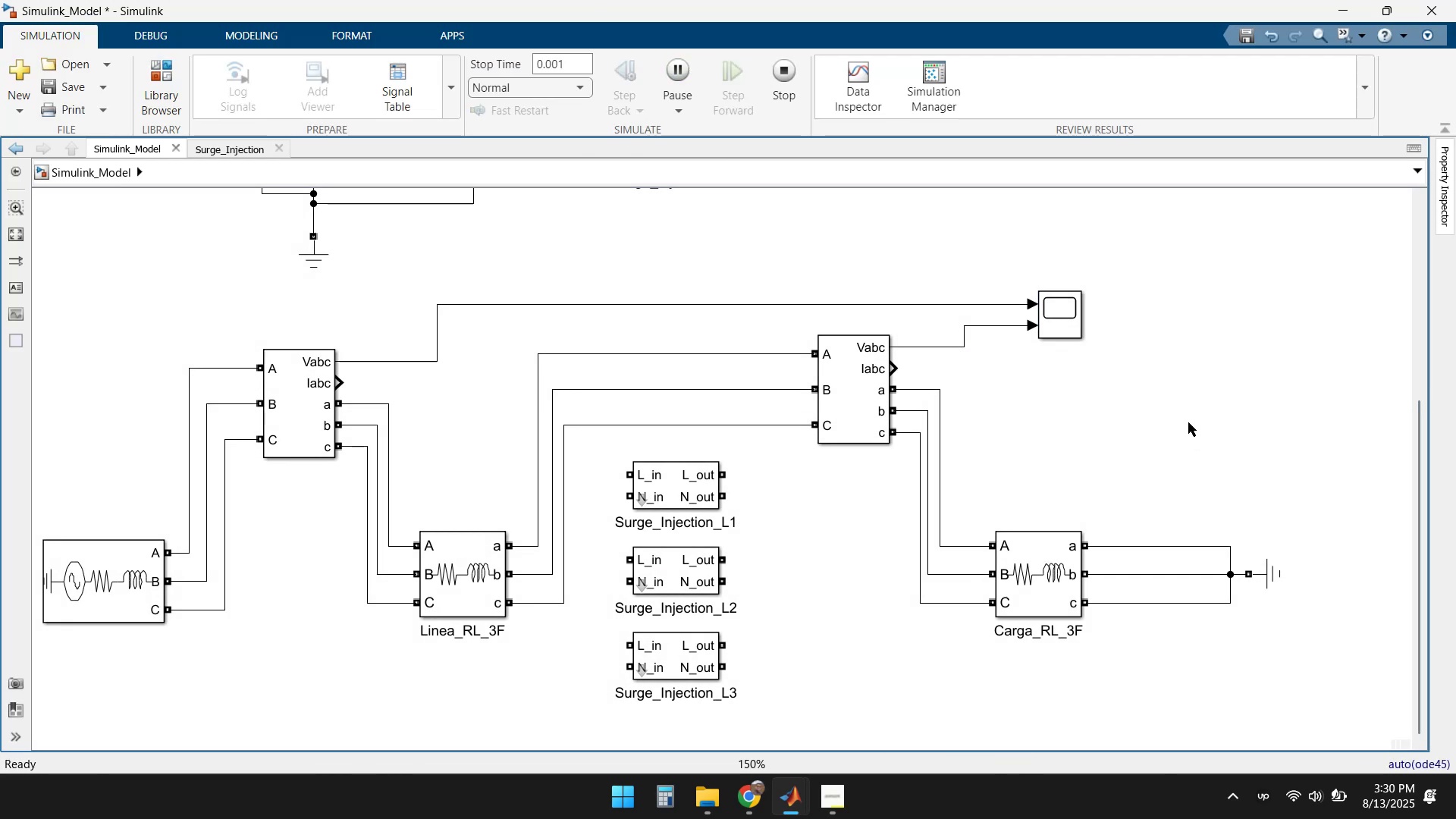 
wait(5.26)
 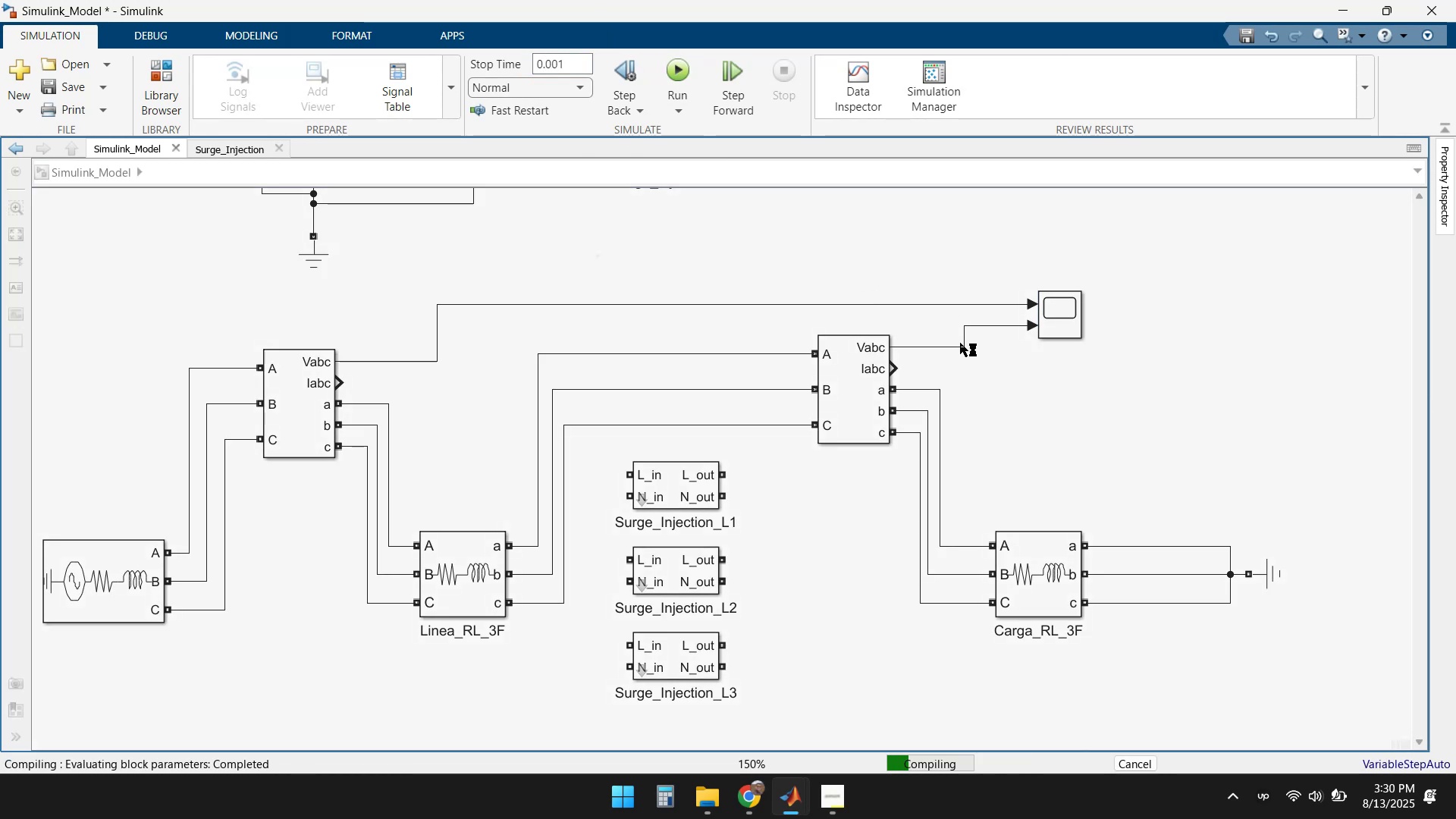 
double_click([1066, 326])
 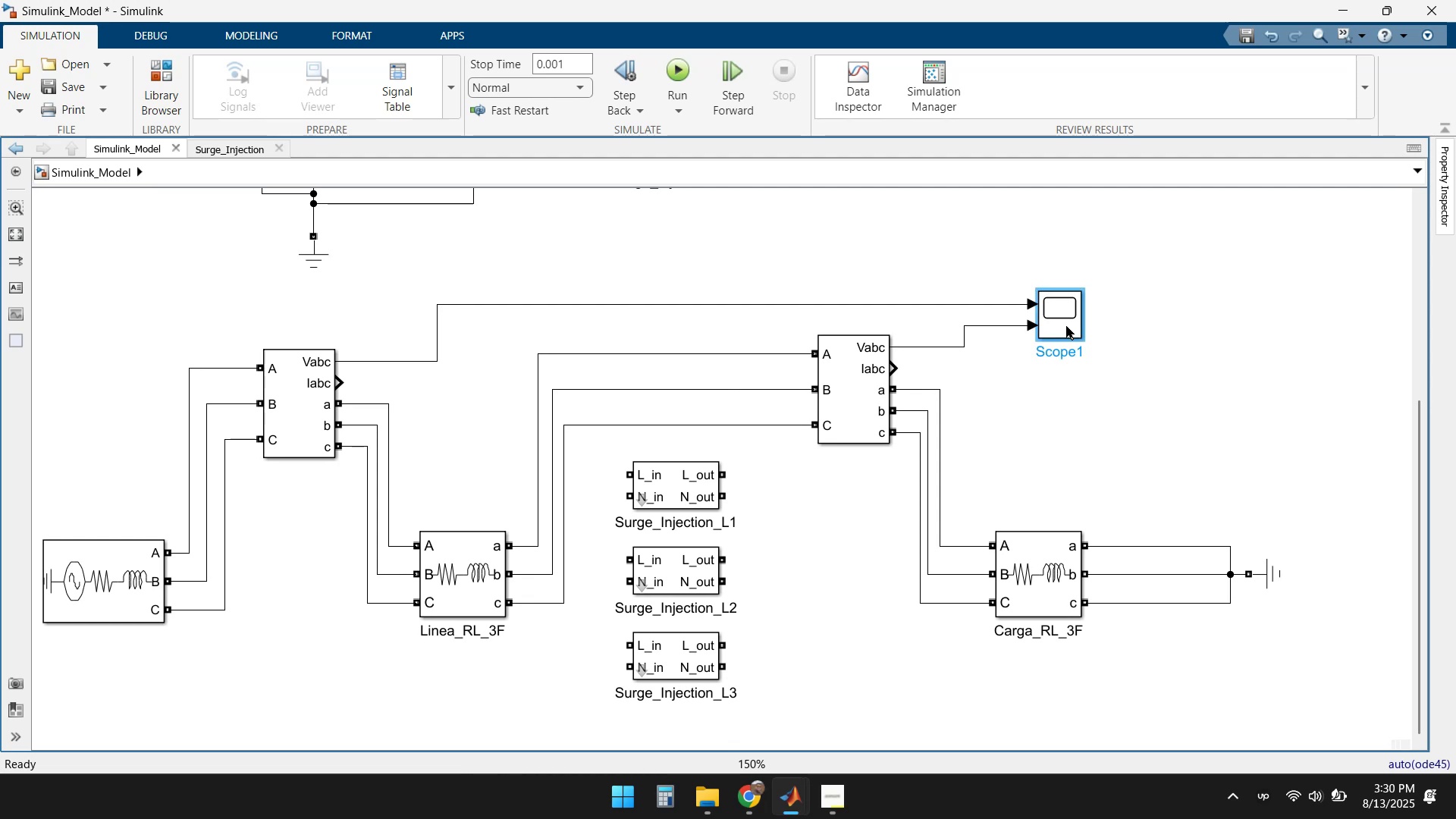 
triple_click([1066, 326])
 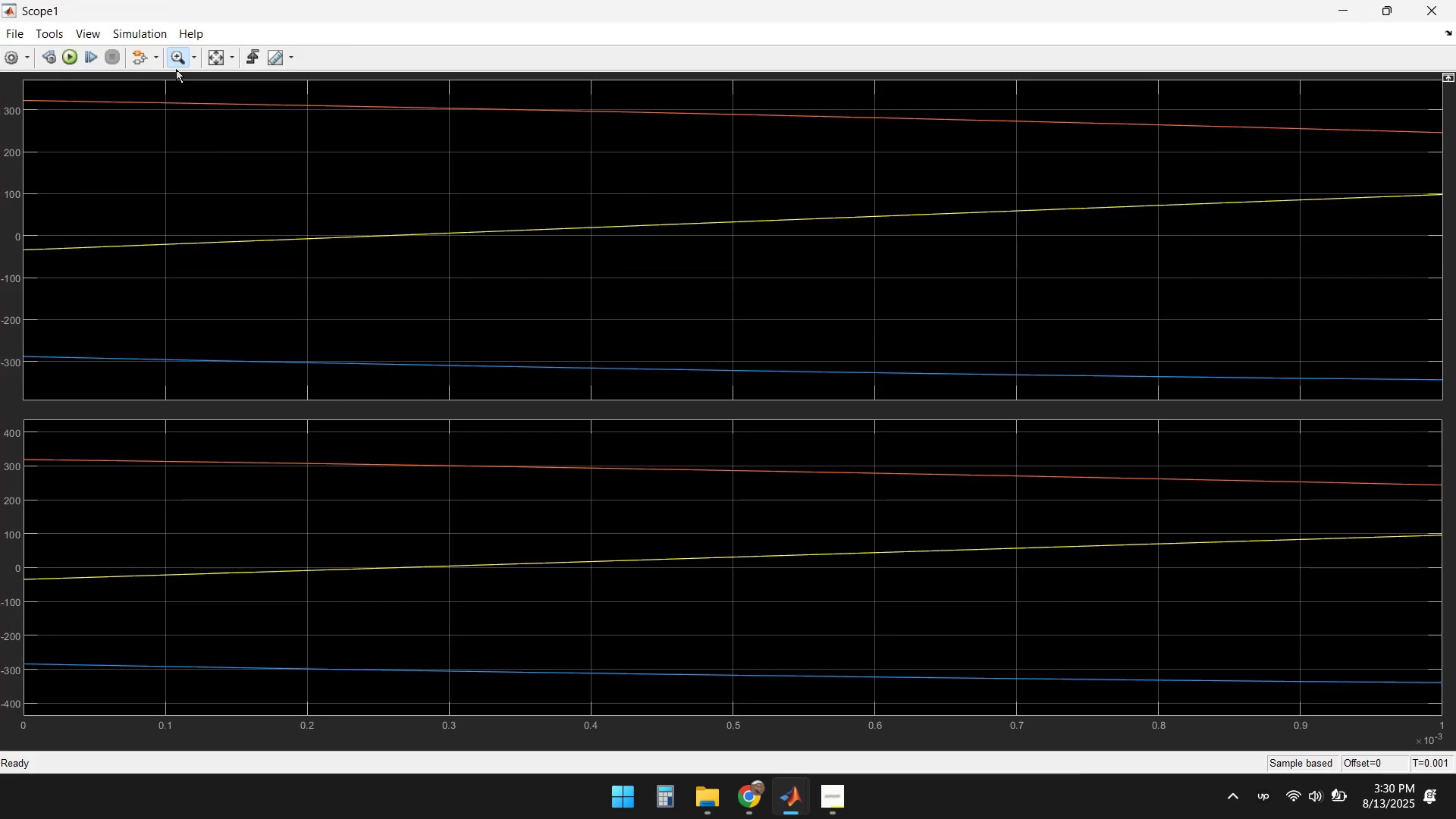 
left_click([219, 59])
 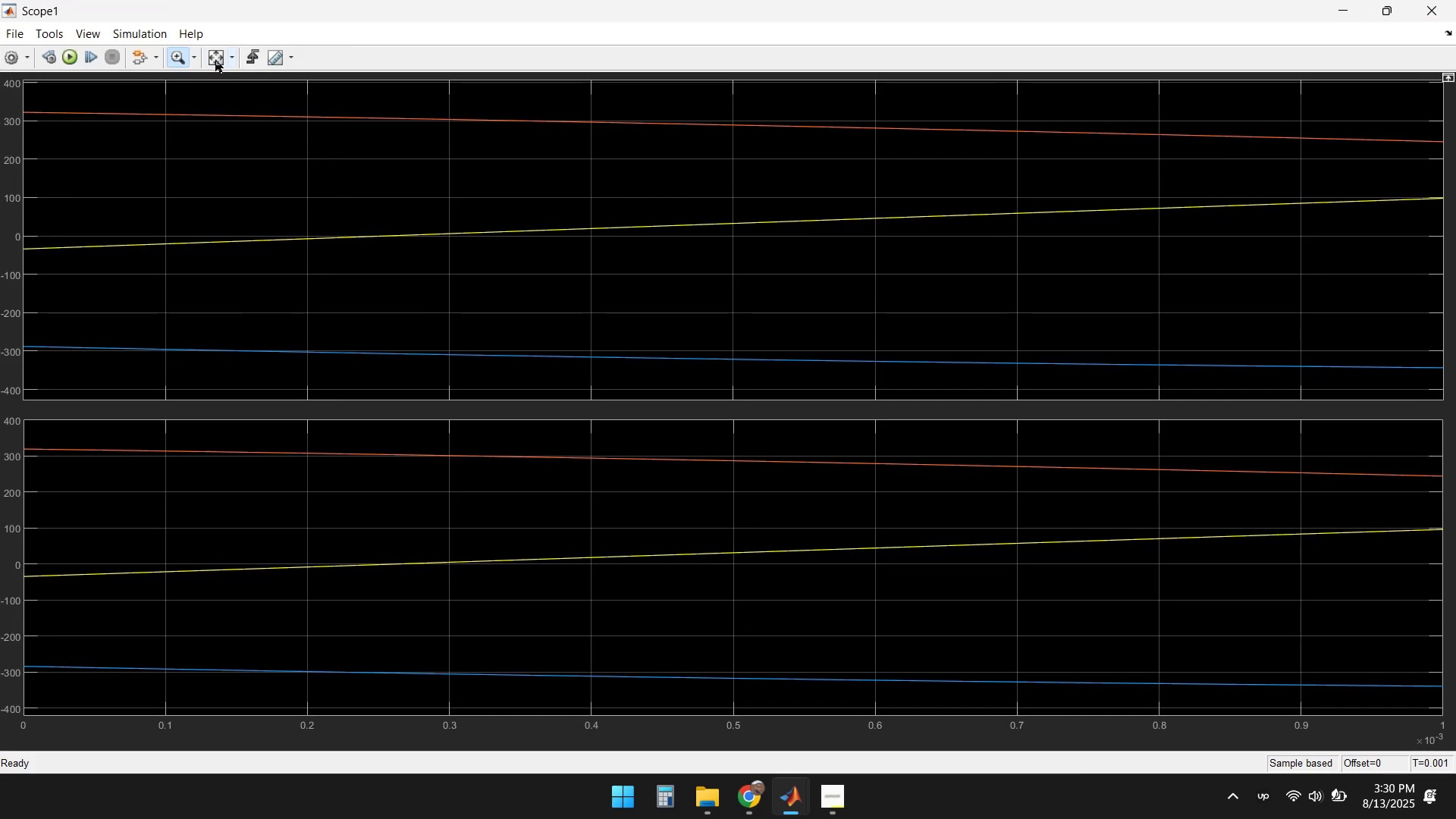 
left_click([215, 60])
 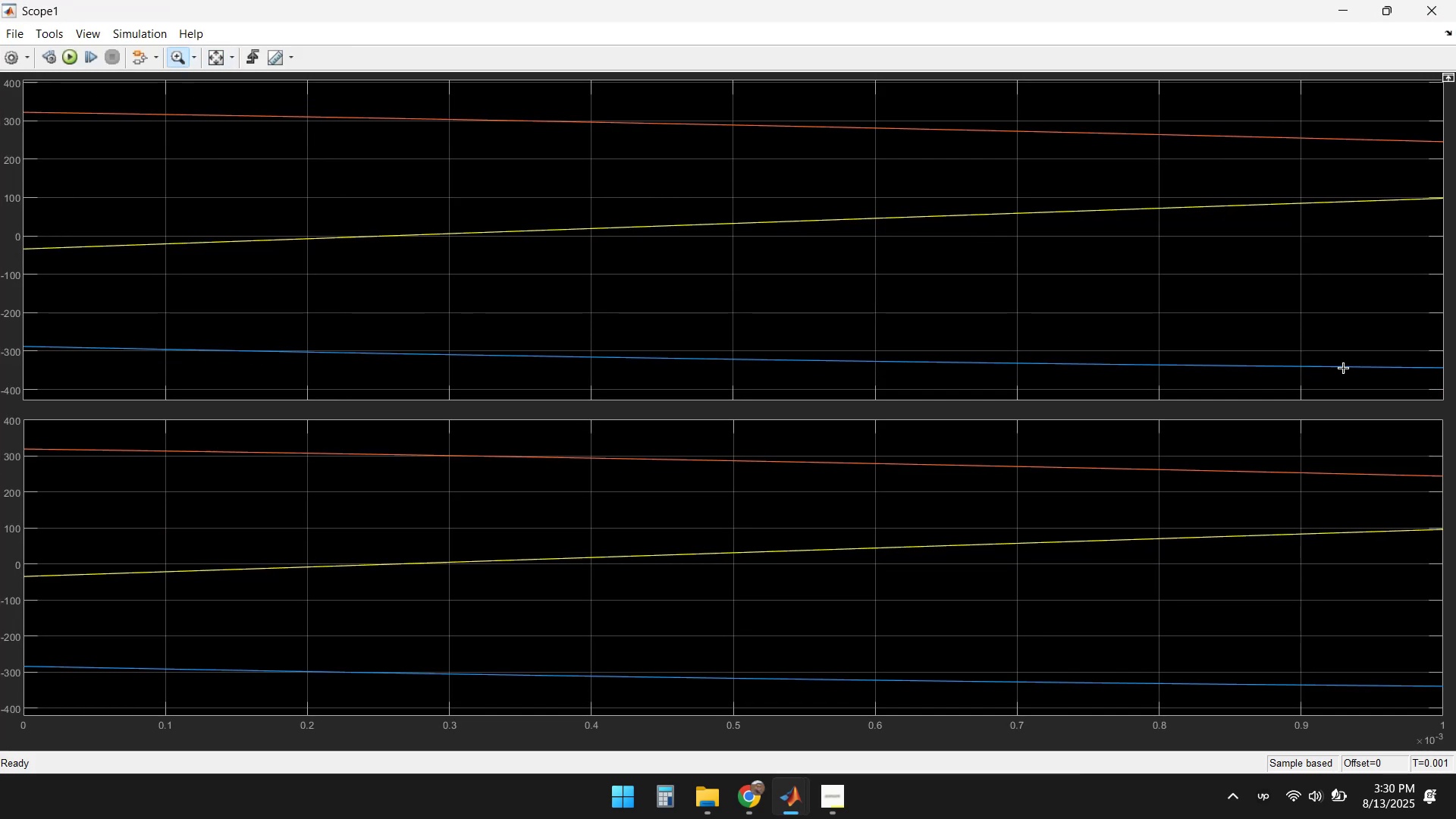 
wait(6.55)
 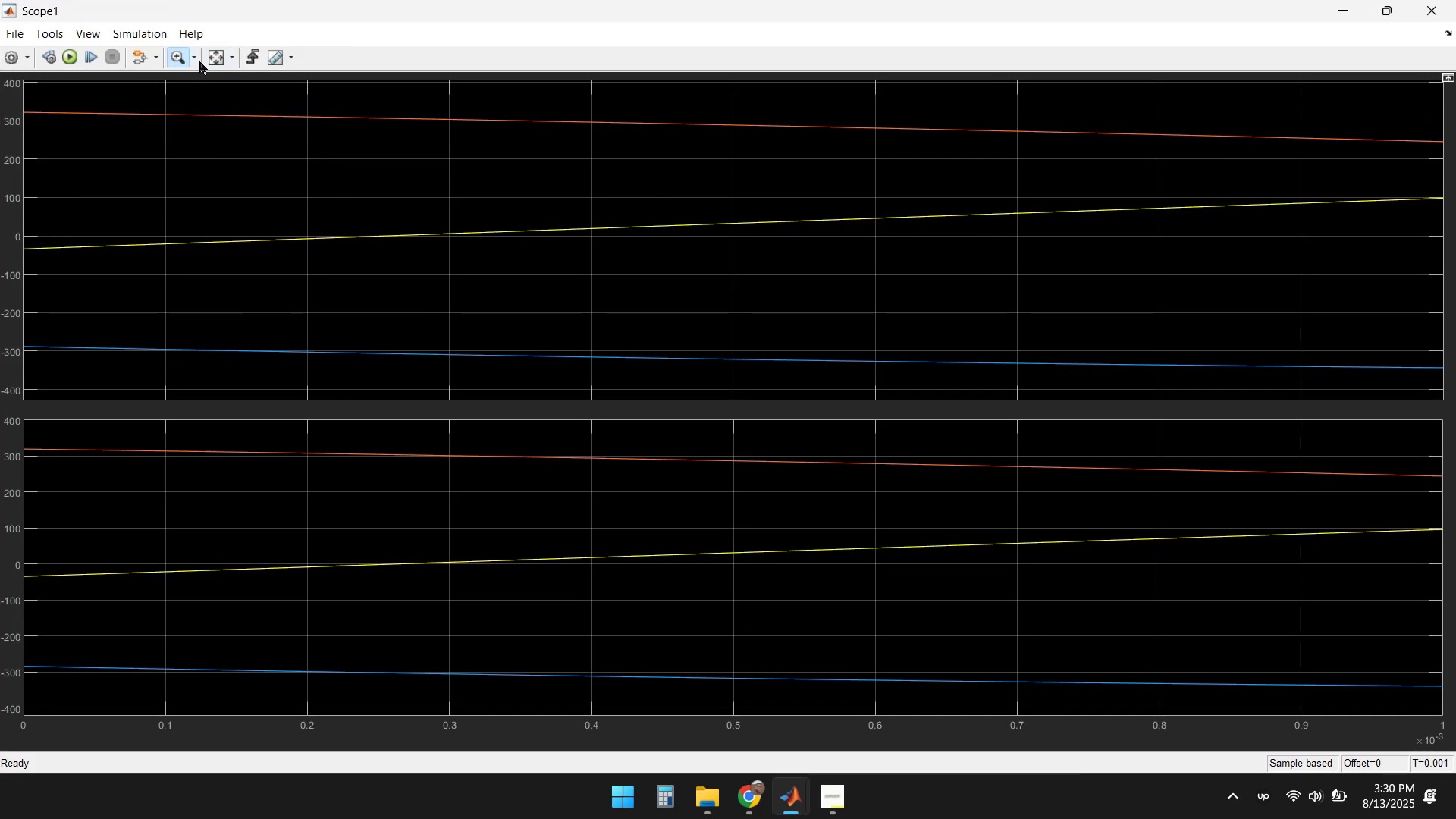 
left_click([1429, 14])
 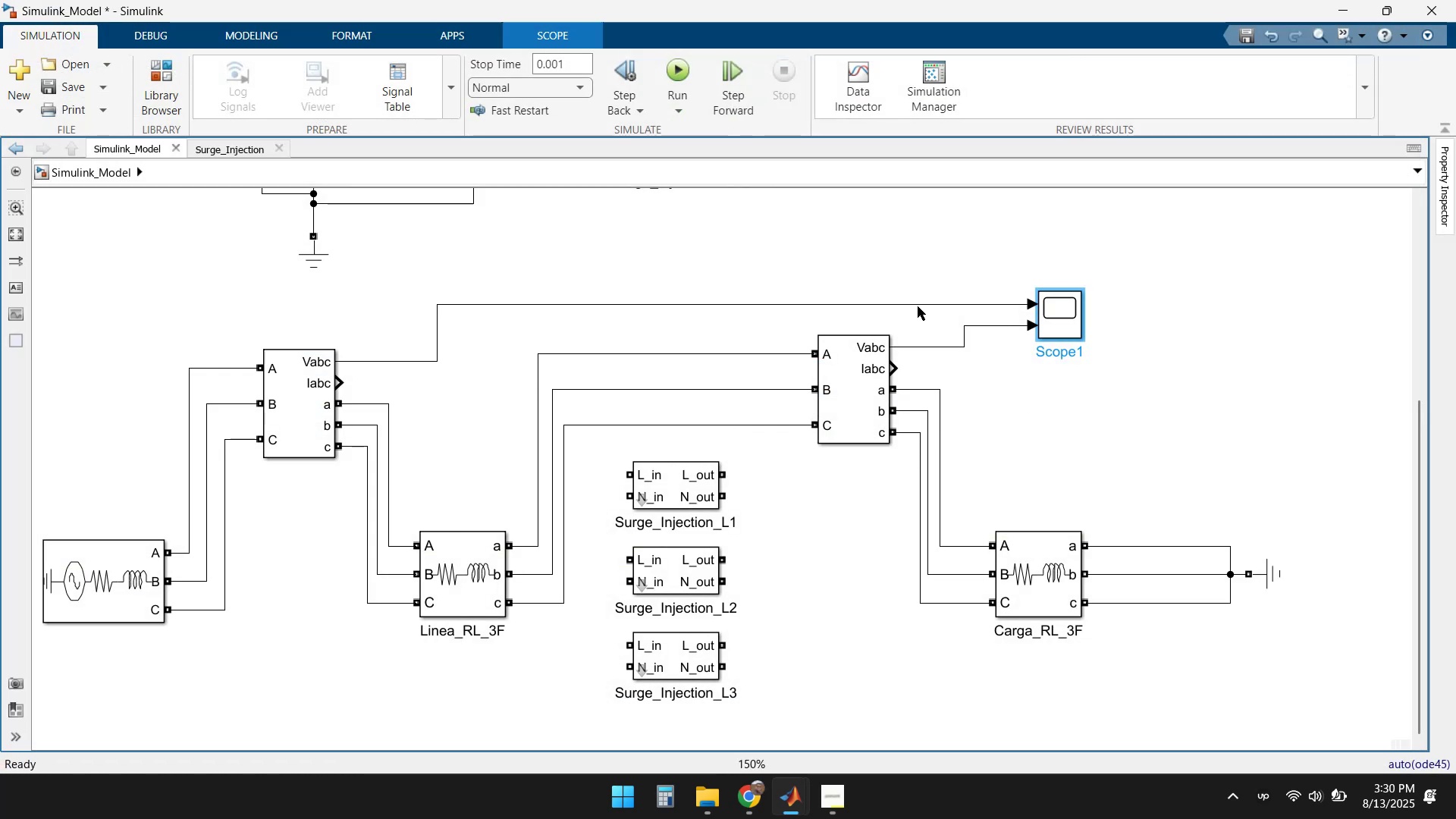 
double_click([917, 306])
 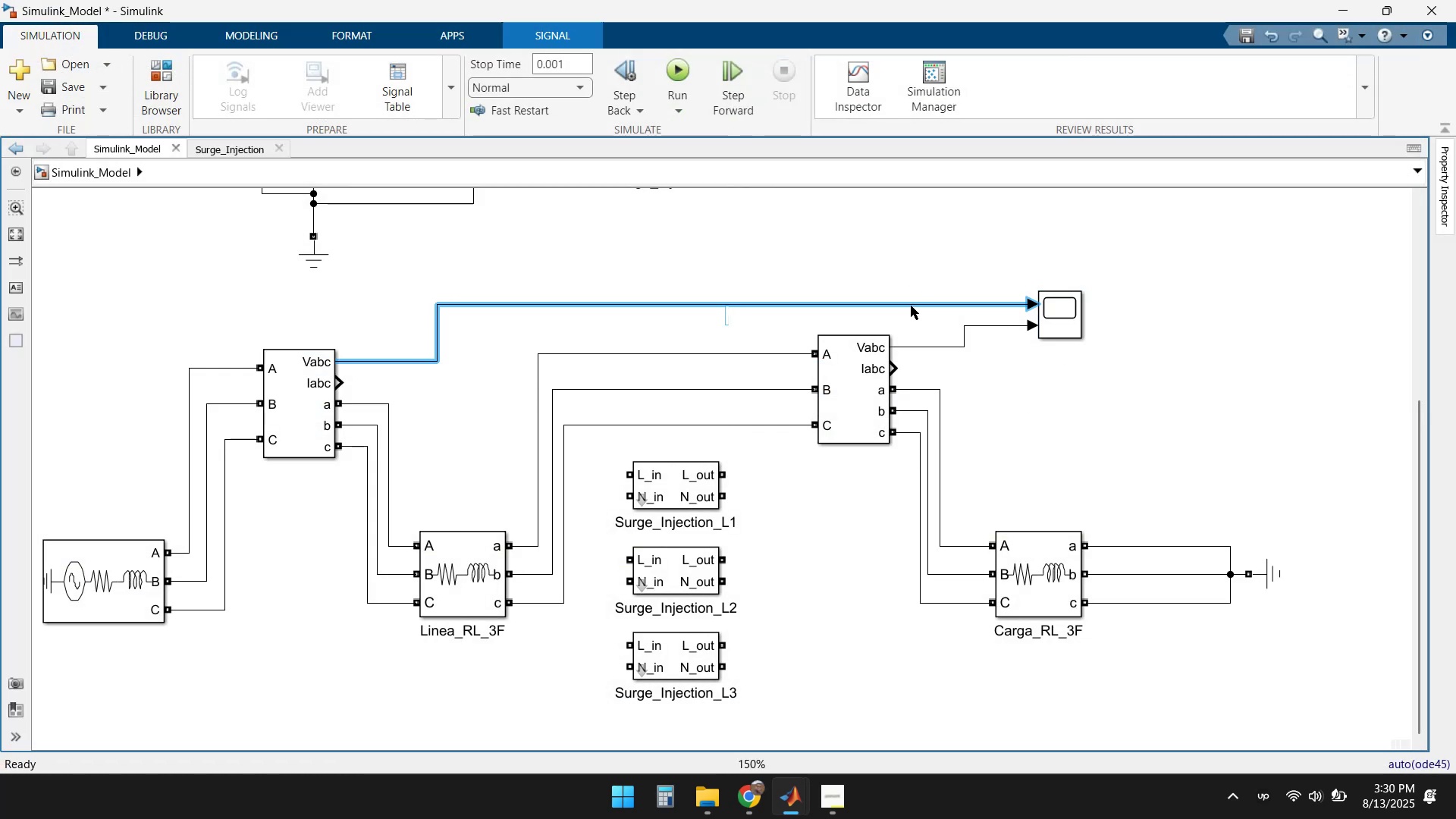 
type(V-IN)
 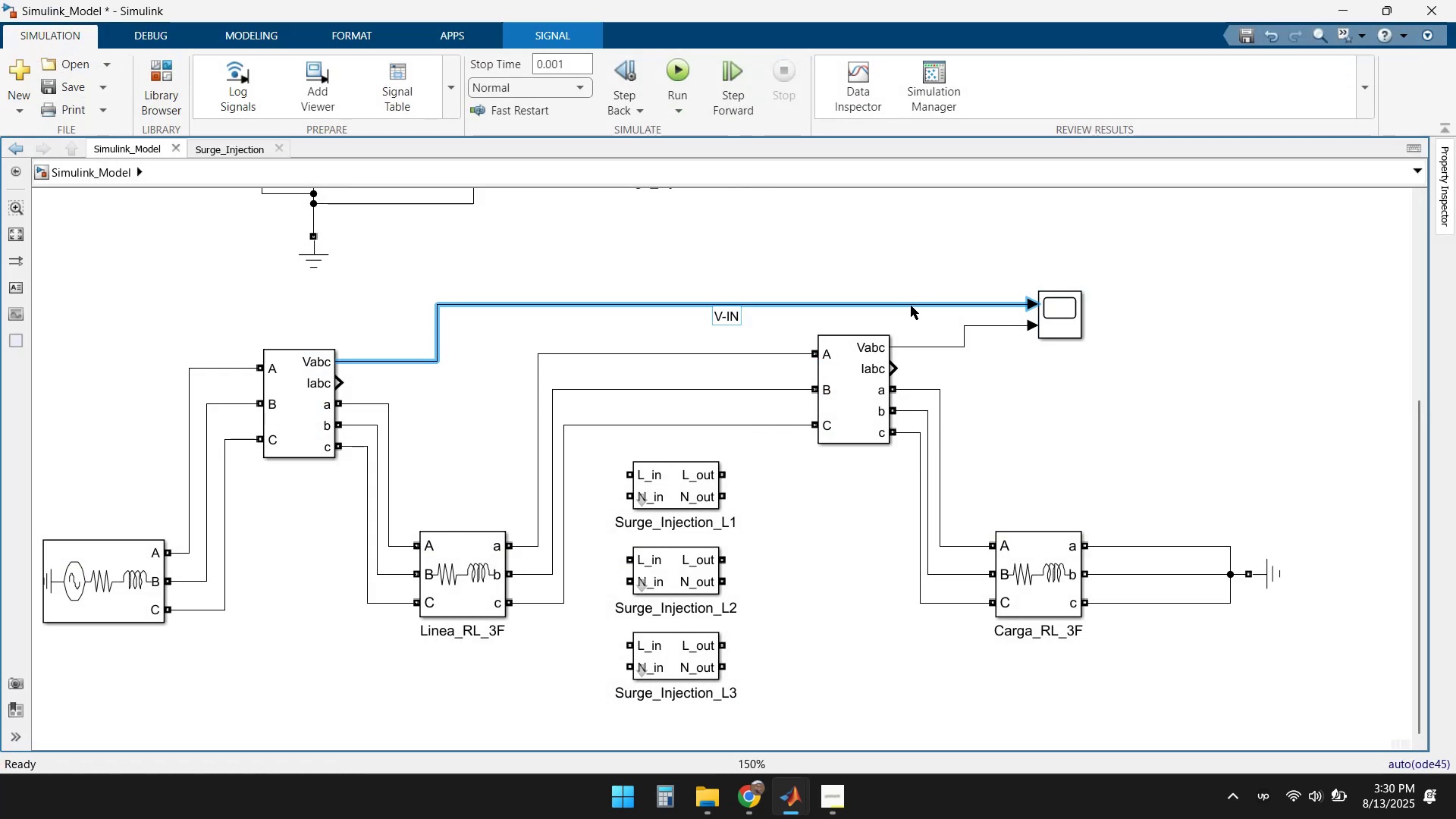 
key(ArrowLeft)
 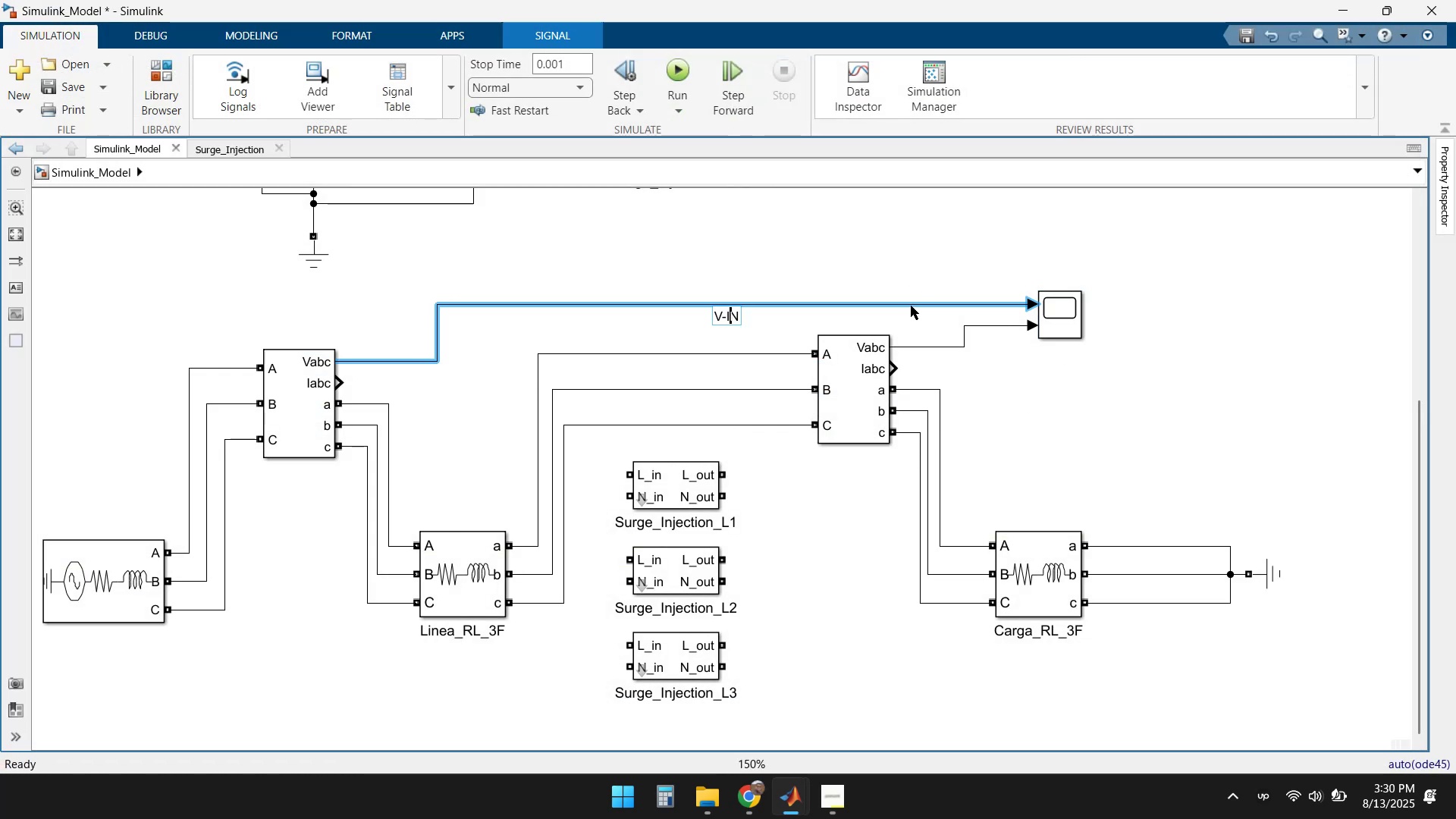 
key(ArrowLeft)
 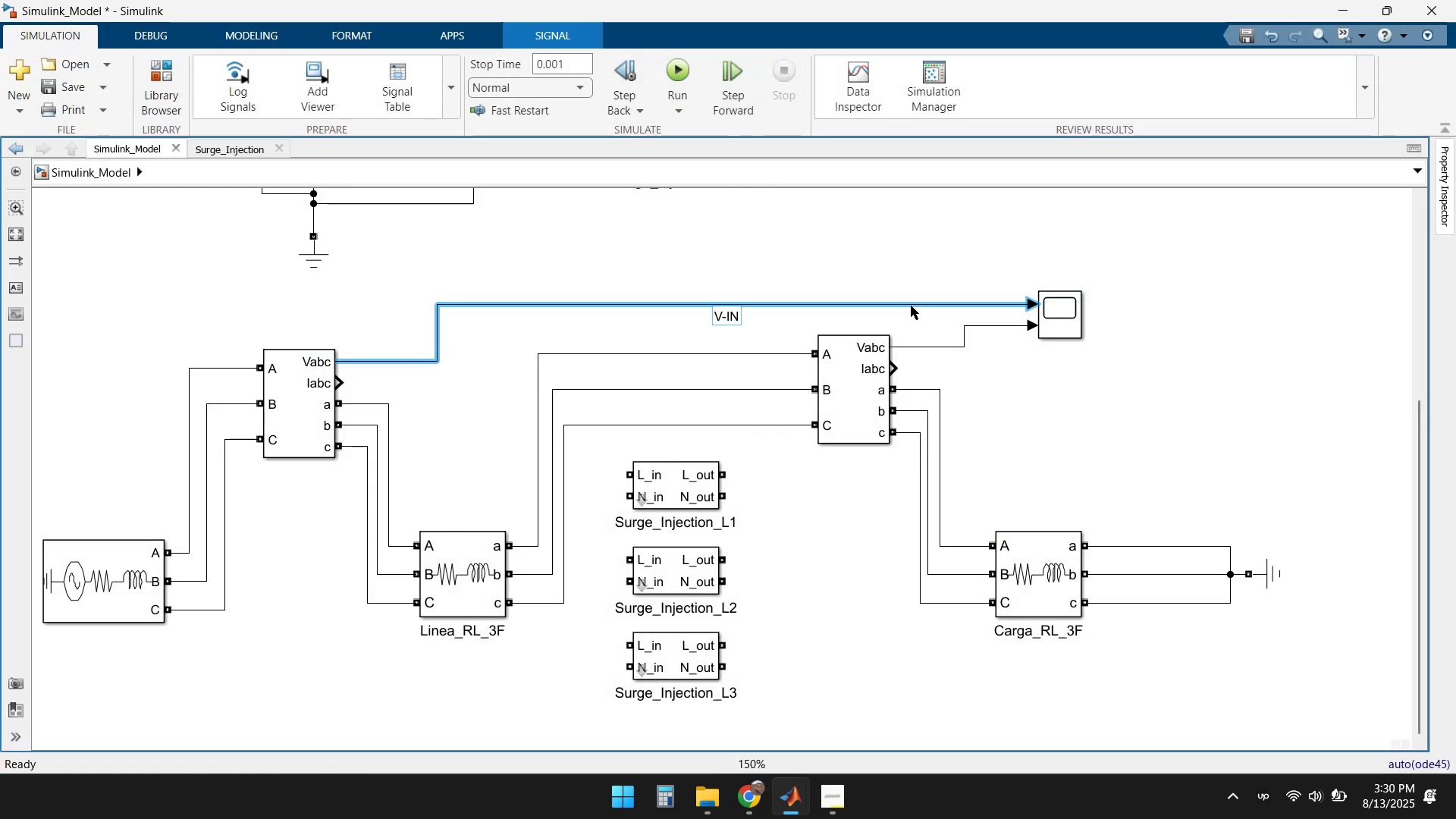 
key(Backspace)
 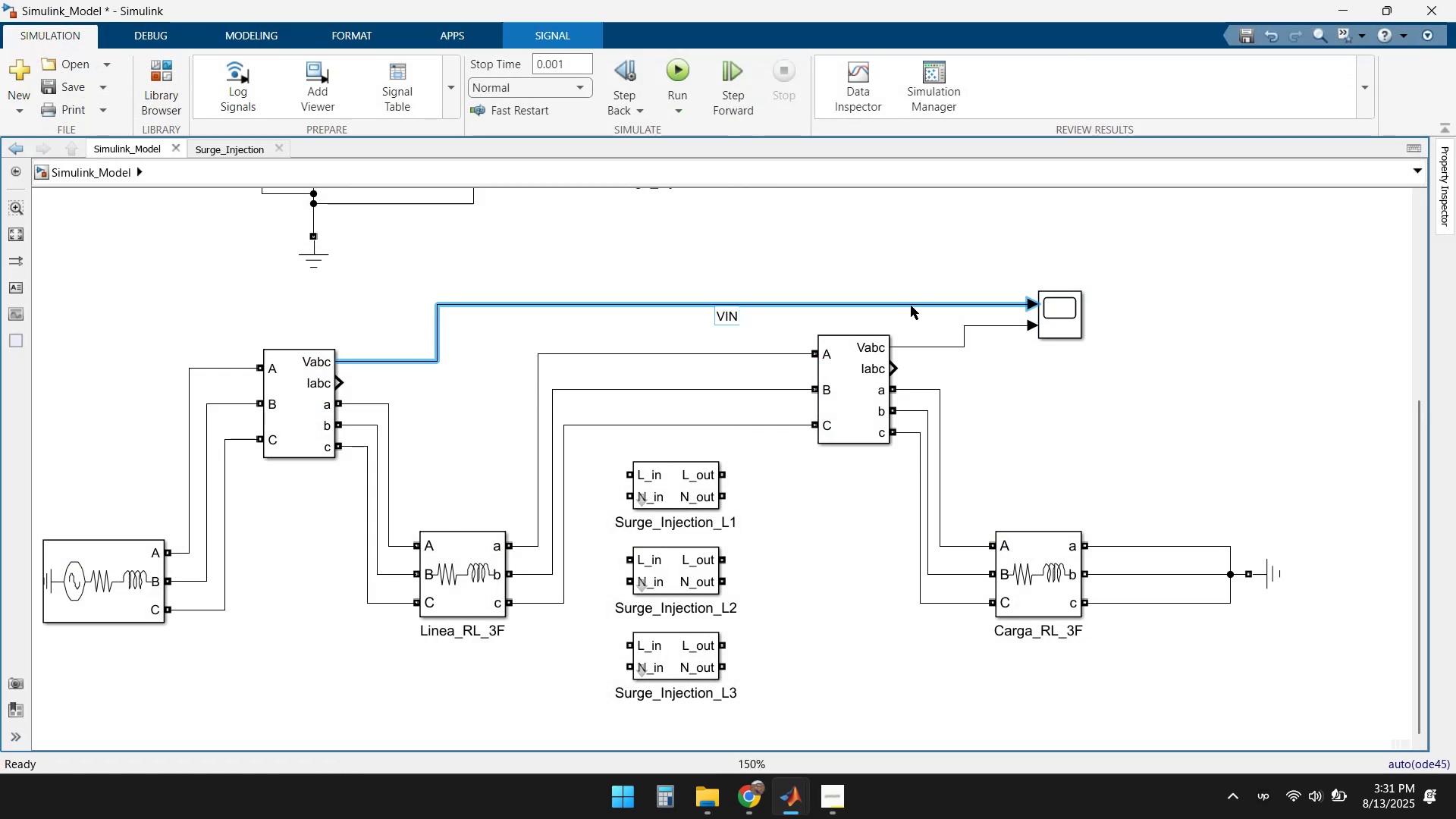 
key(Shift+Minus)
 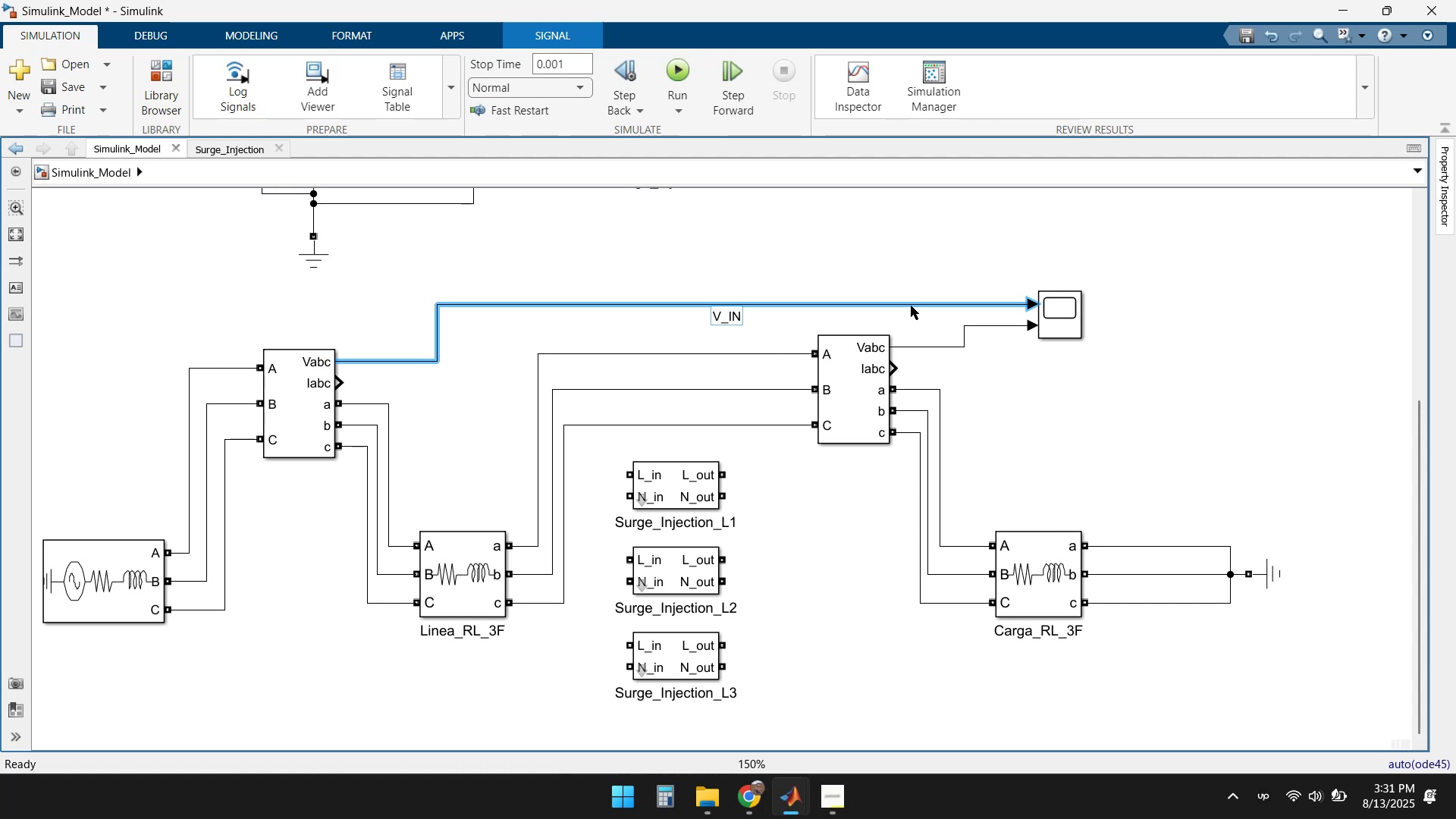 
key(Enter)
 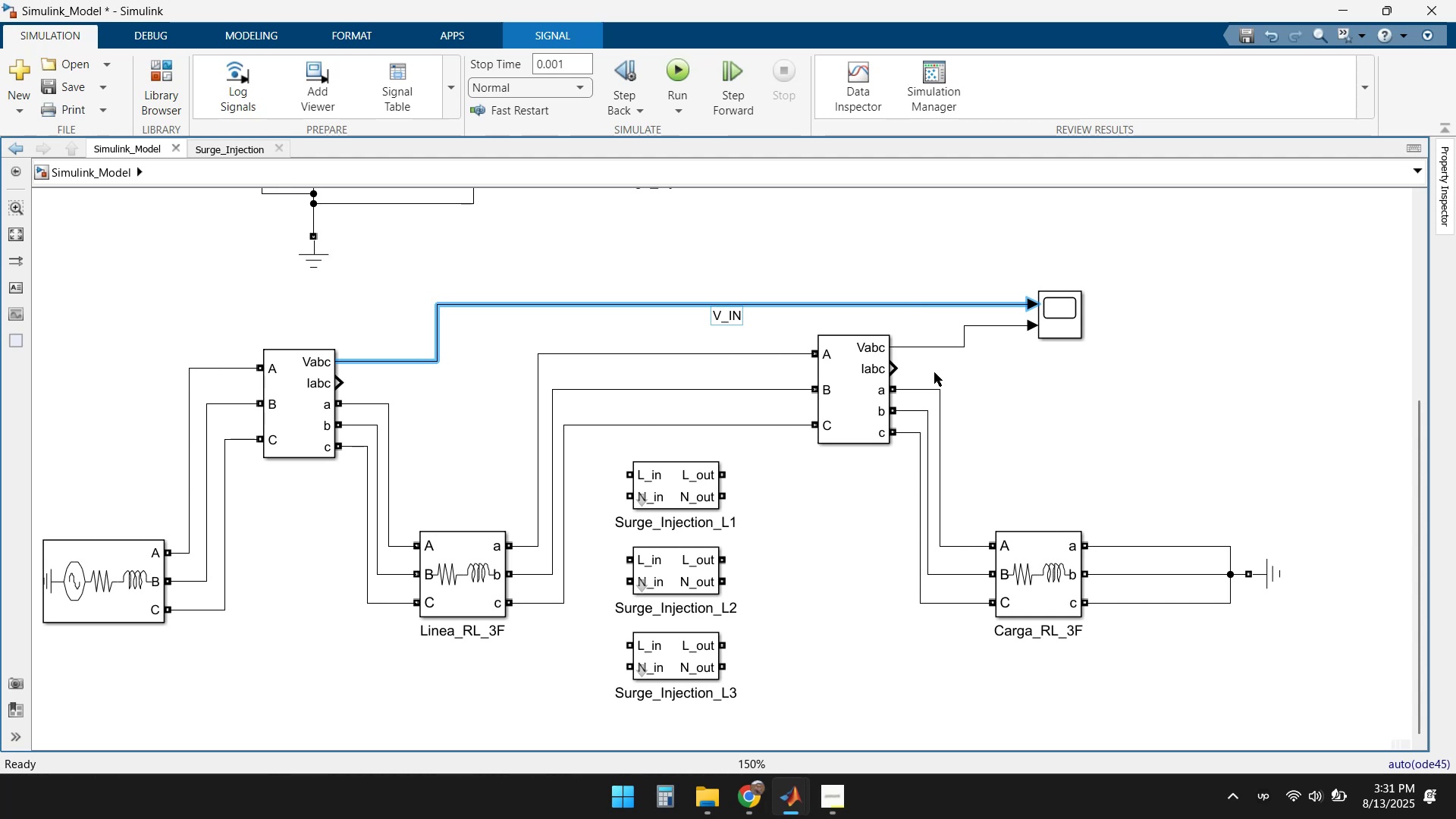 
left_click([947, 349])
 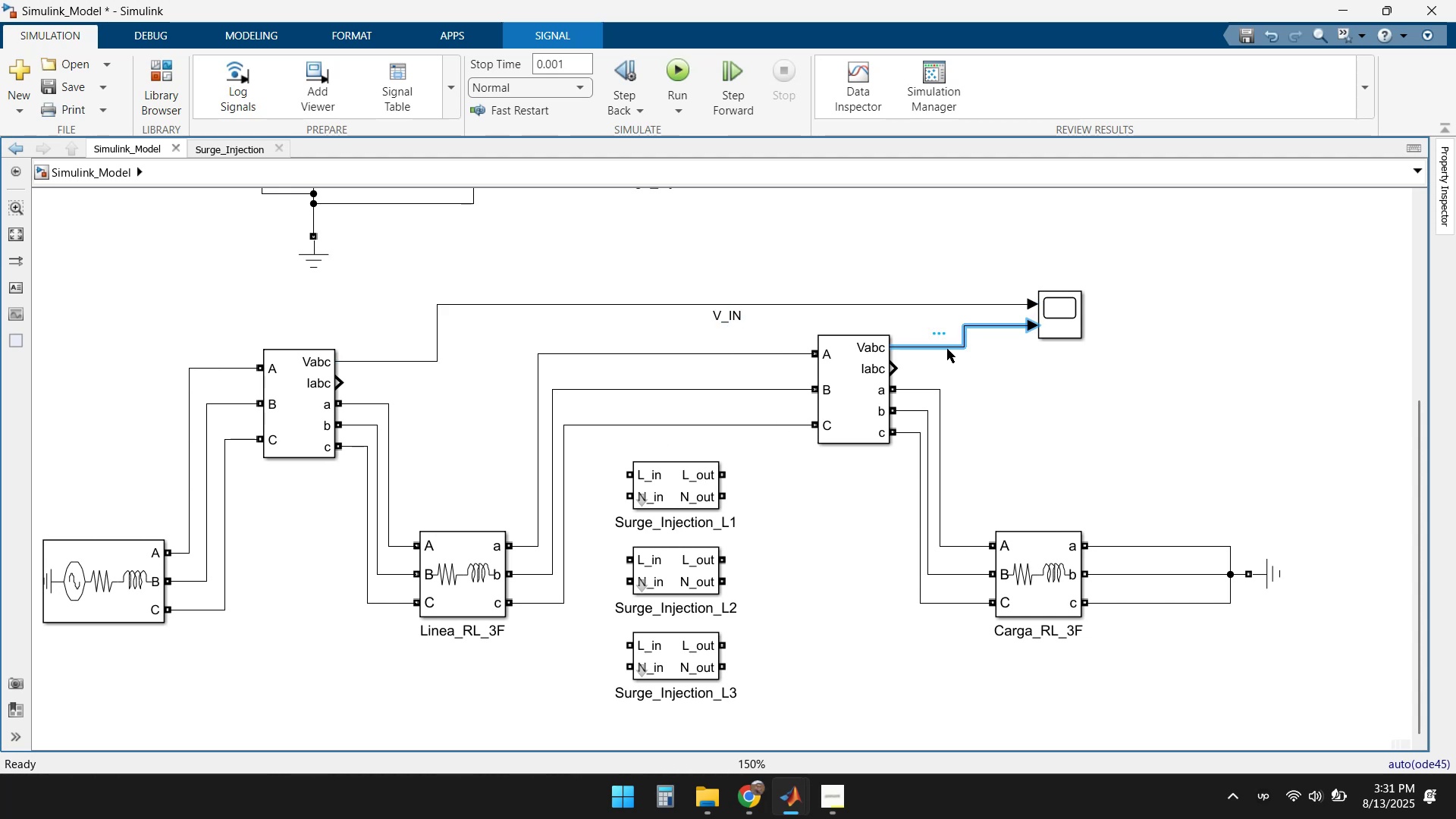 
left_click([947, 349])
 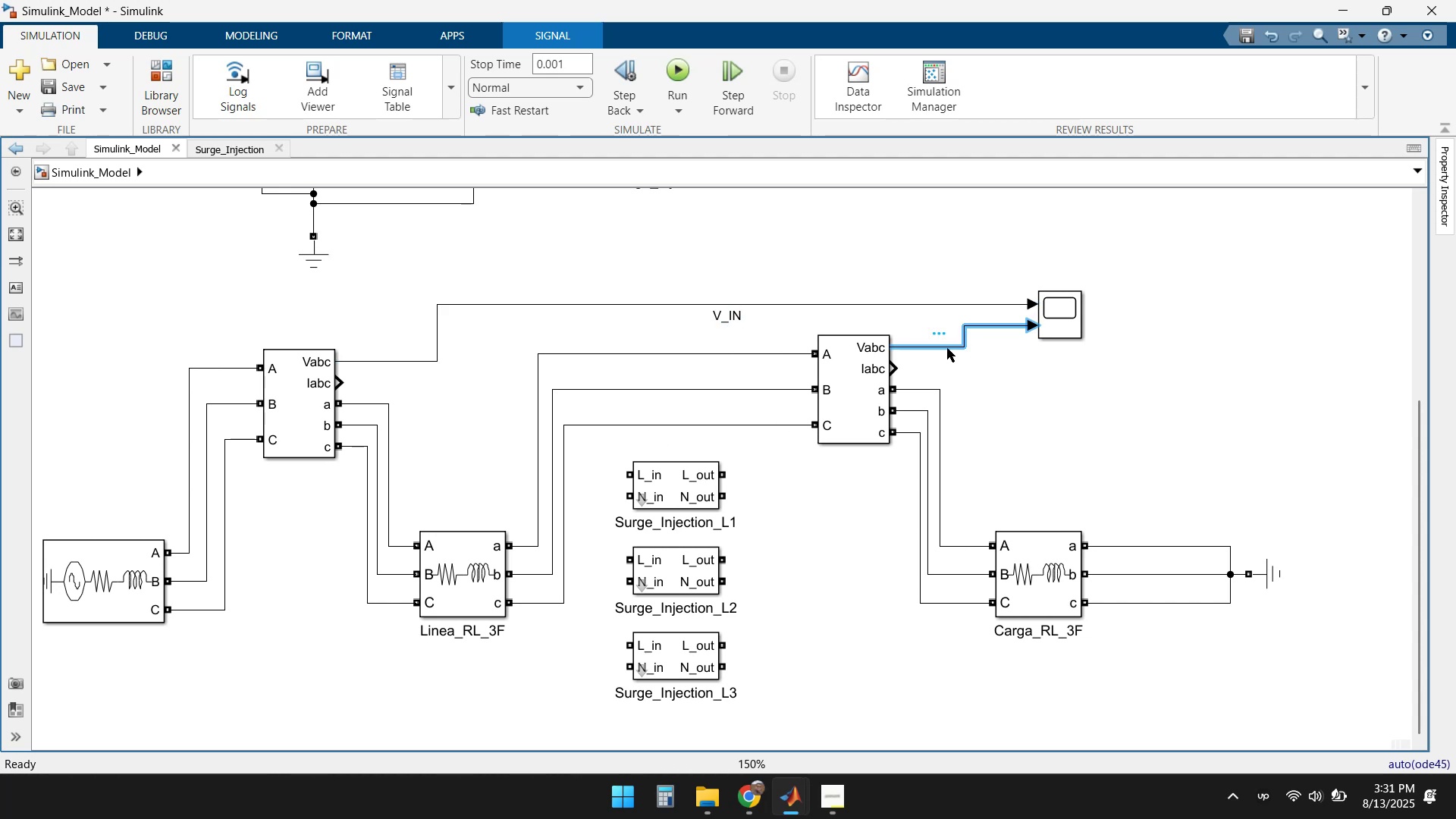 
double_click([947, 348])
 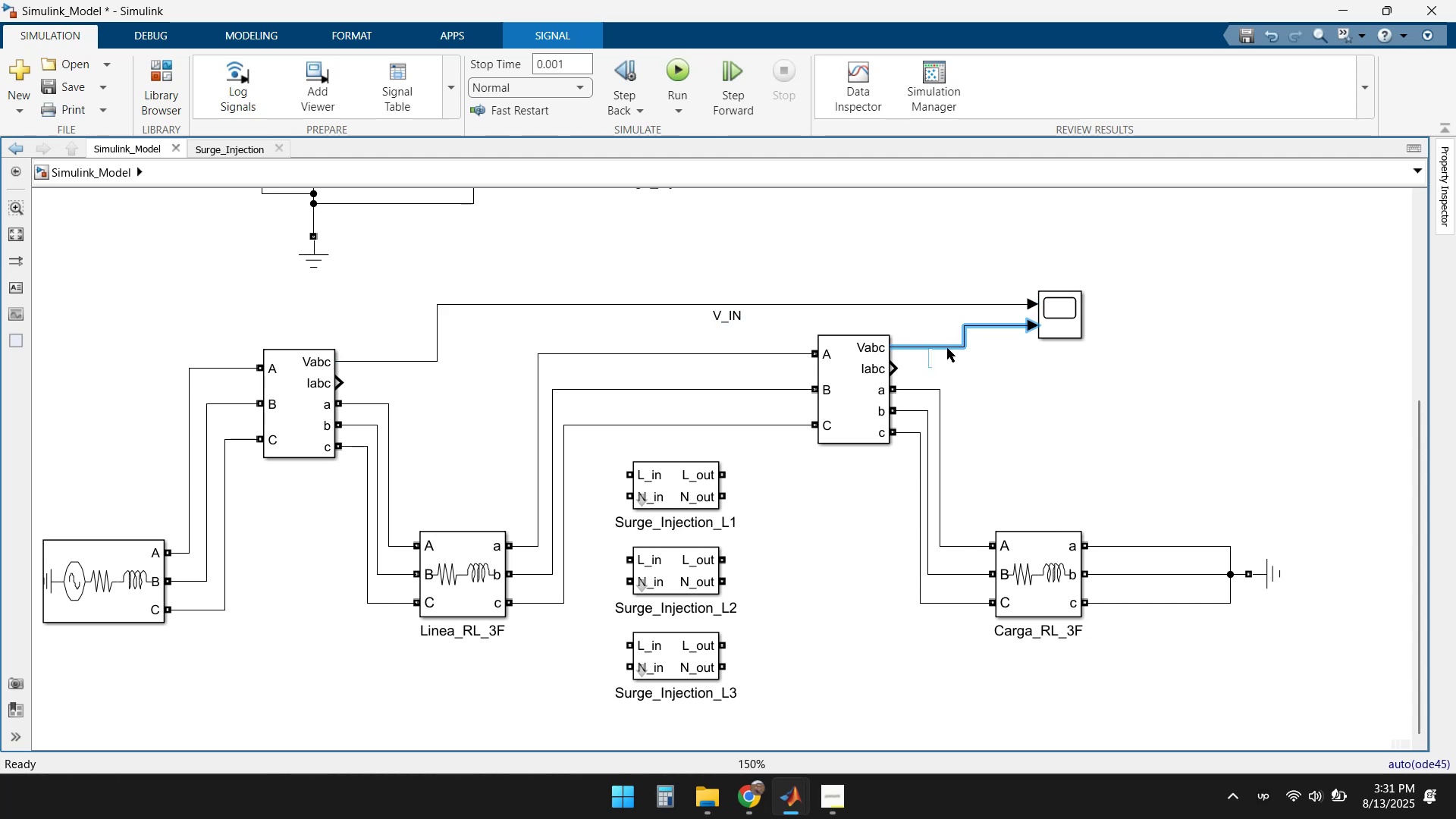 
type(V_OUT)
 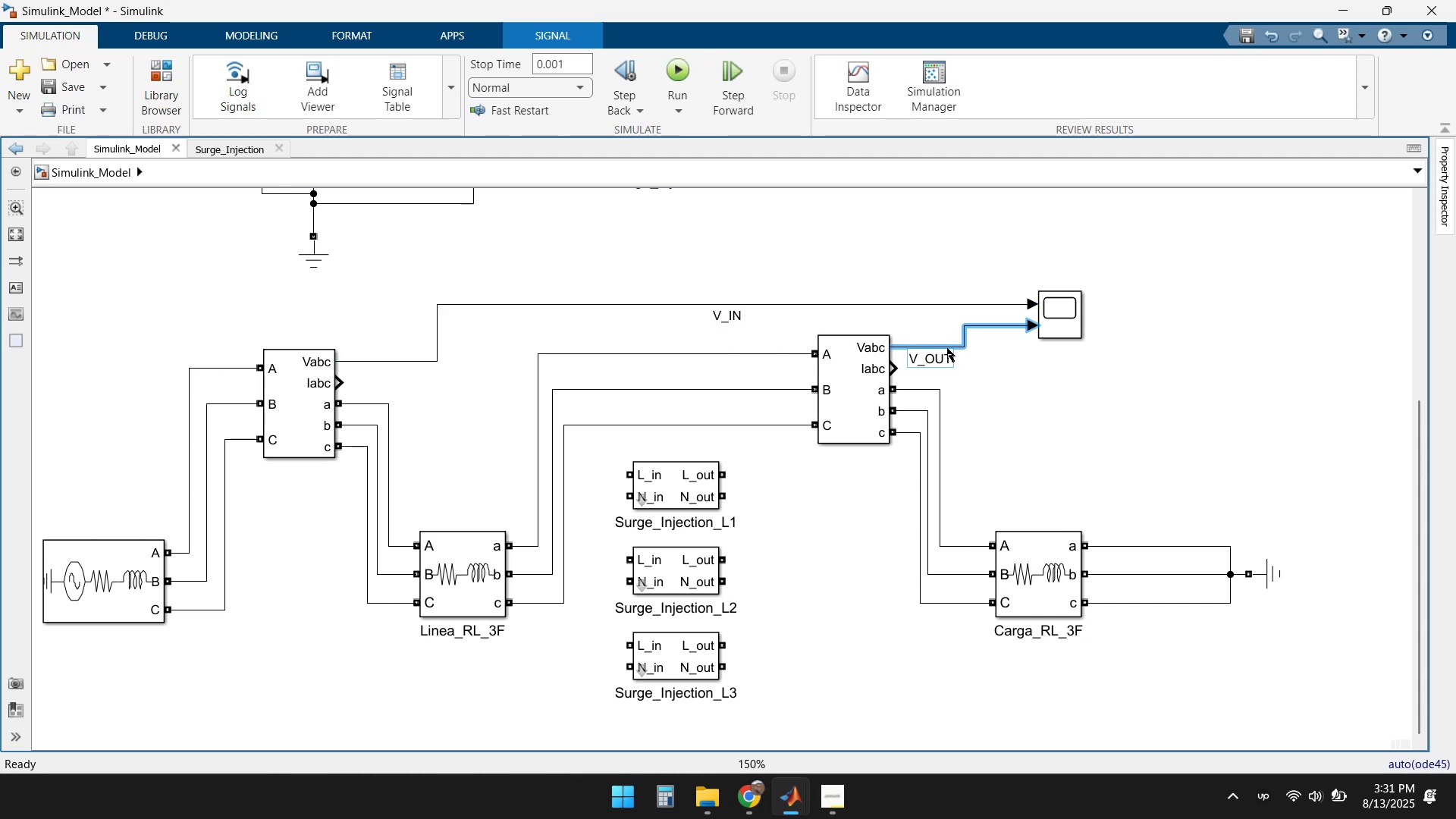 
left_click([1022, 387])
 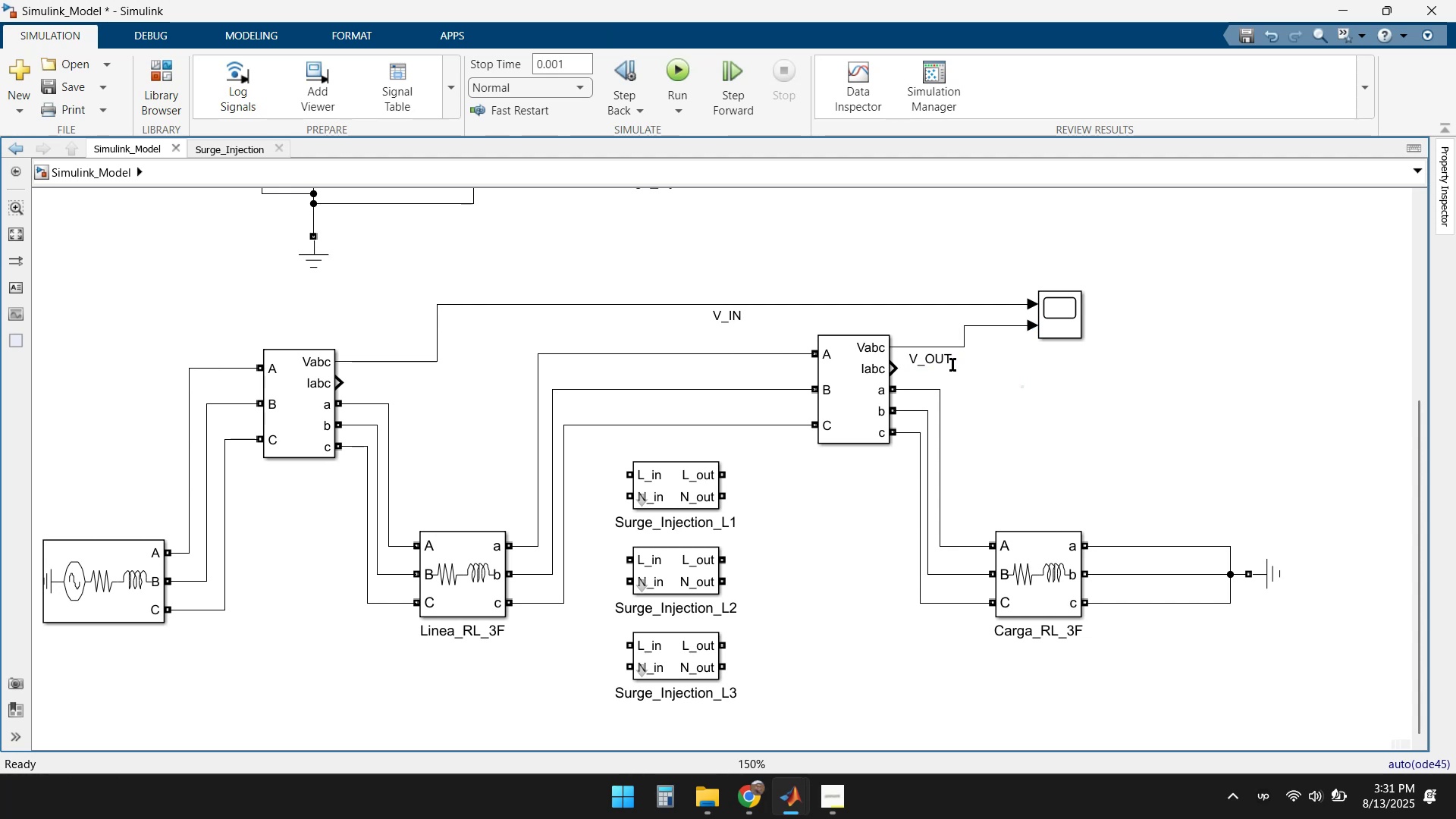 
left_click_drag(start_coordinate=[938, 364], to_coordinate=[981, 344])
 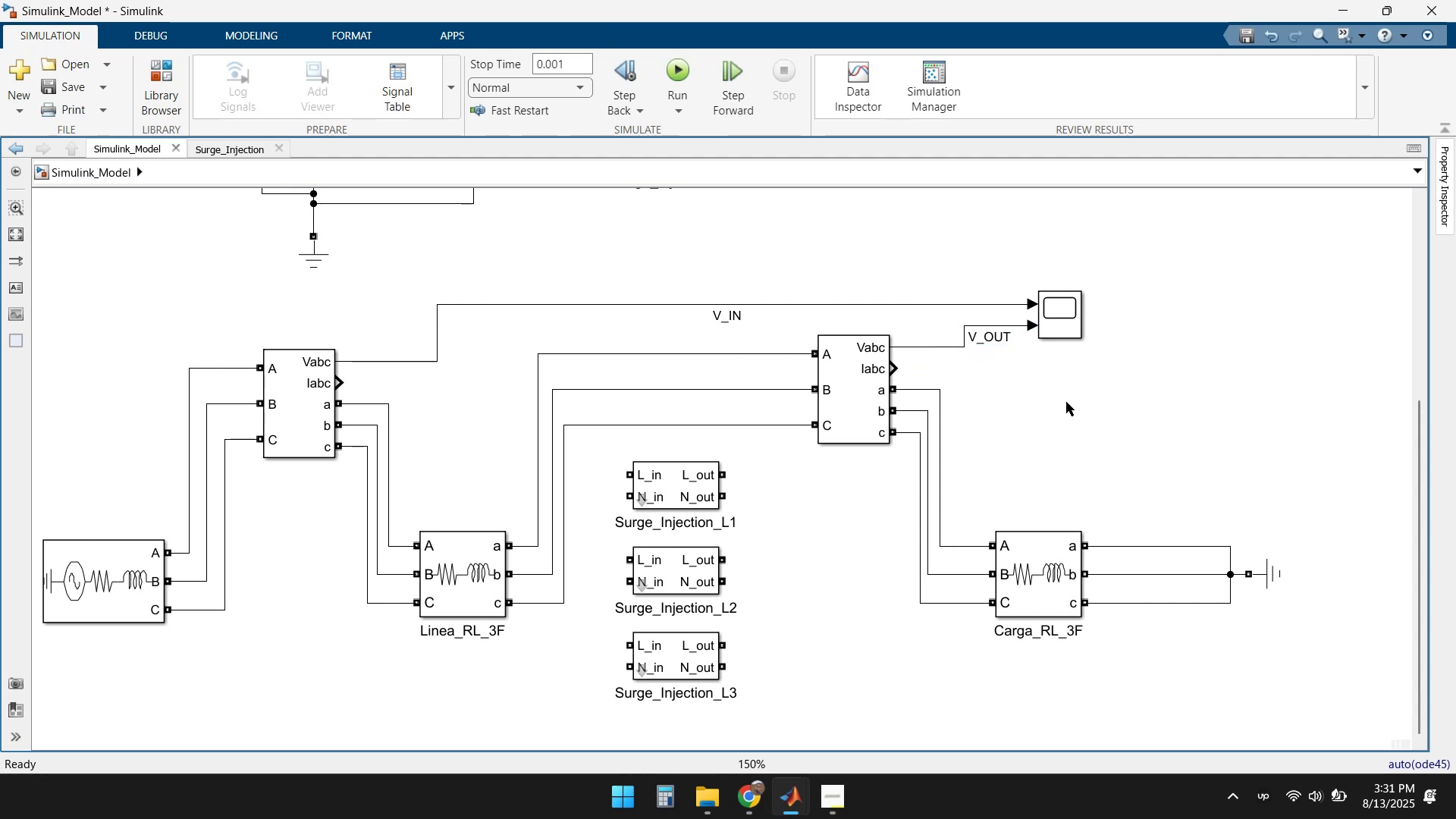 
left_click([1066, 402])
 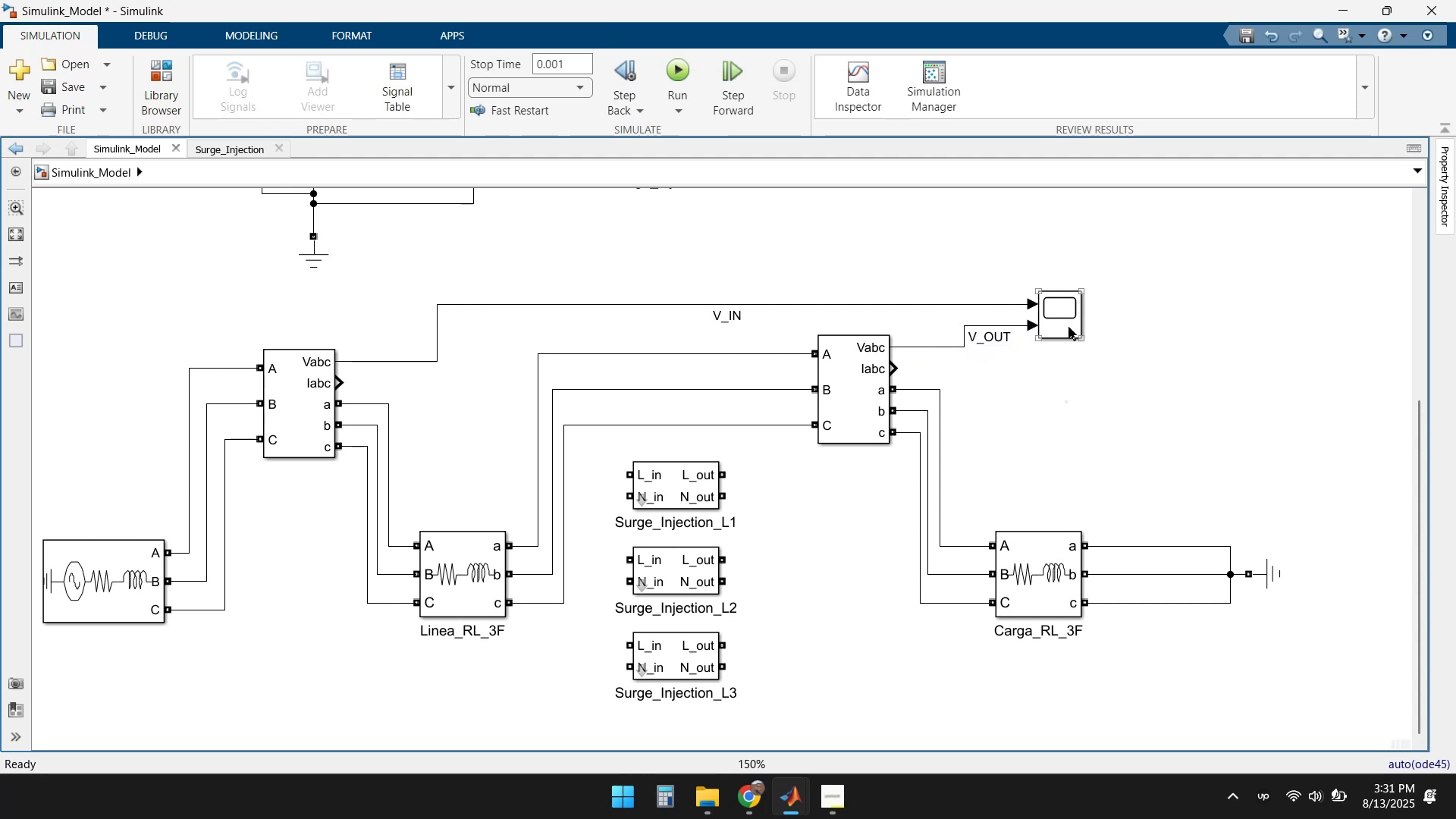 
double_click([1068, 323])
 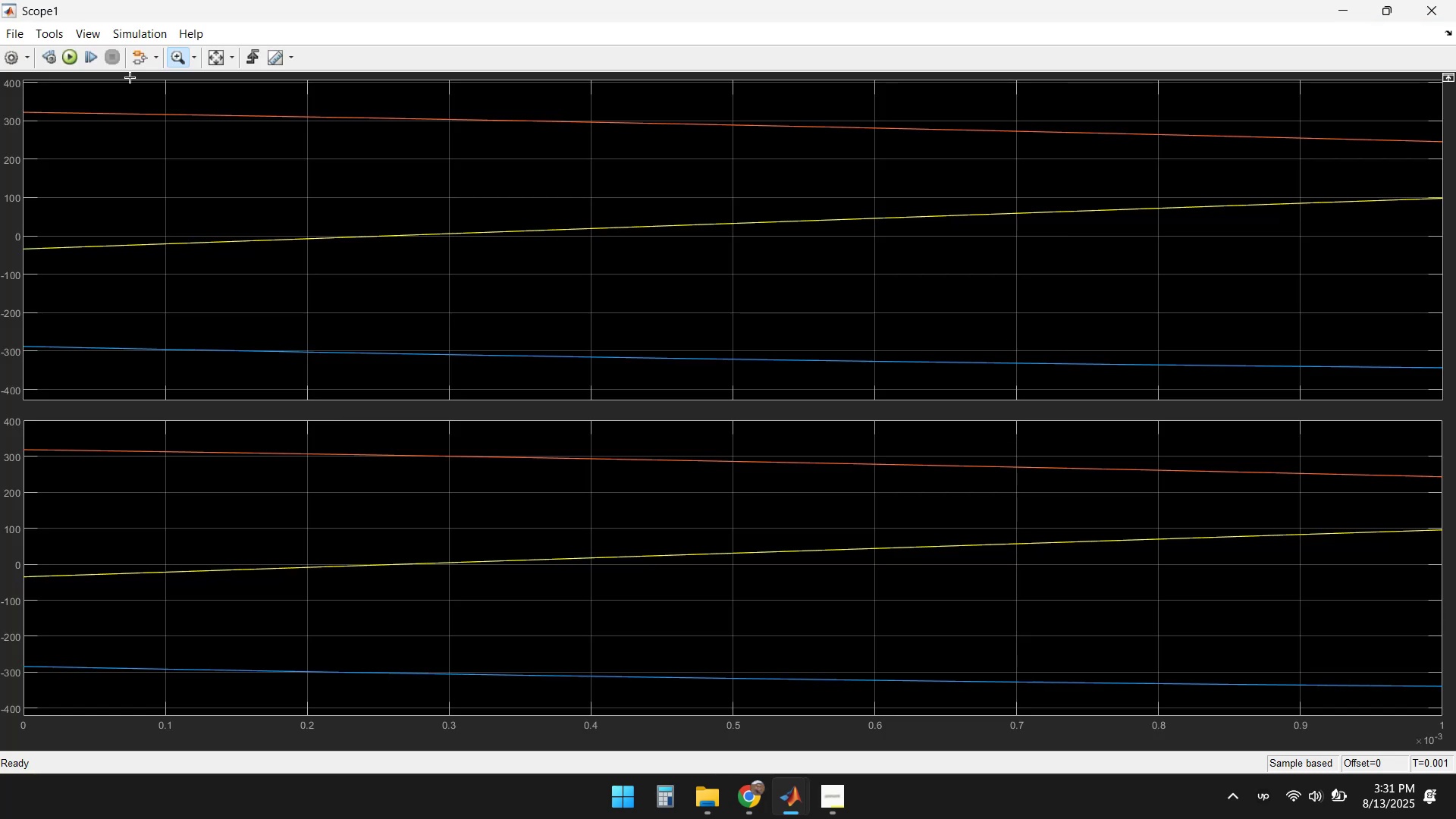 
left_click([64, 58])
 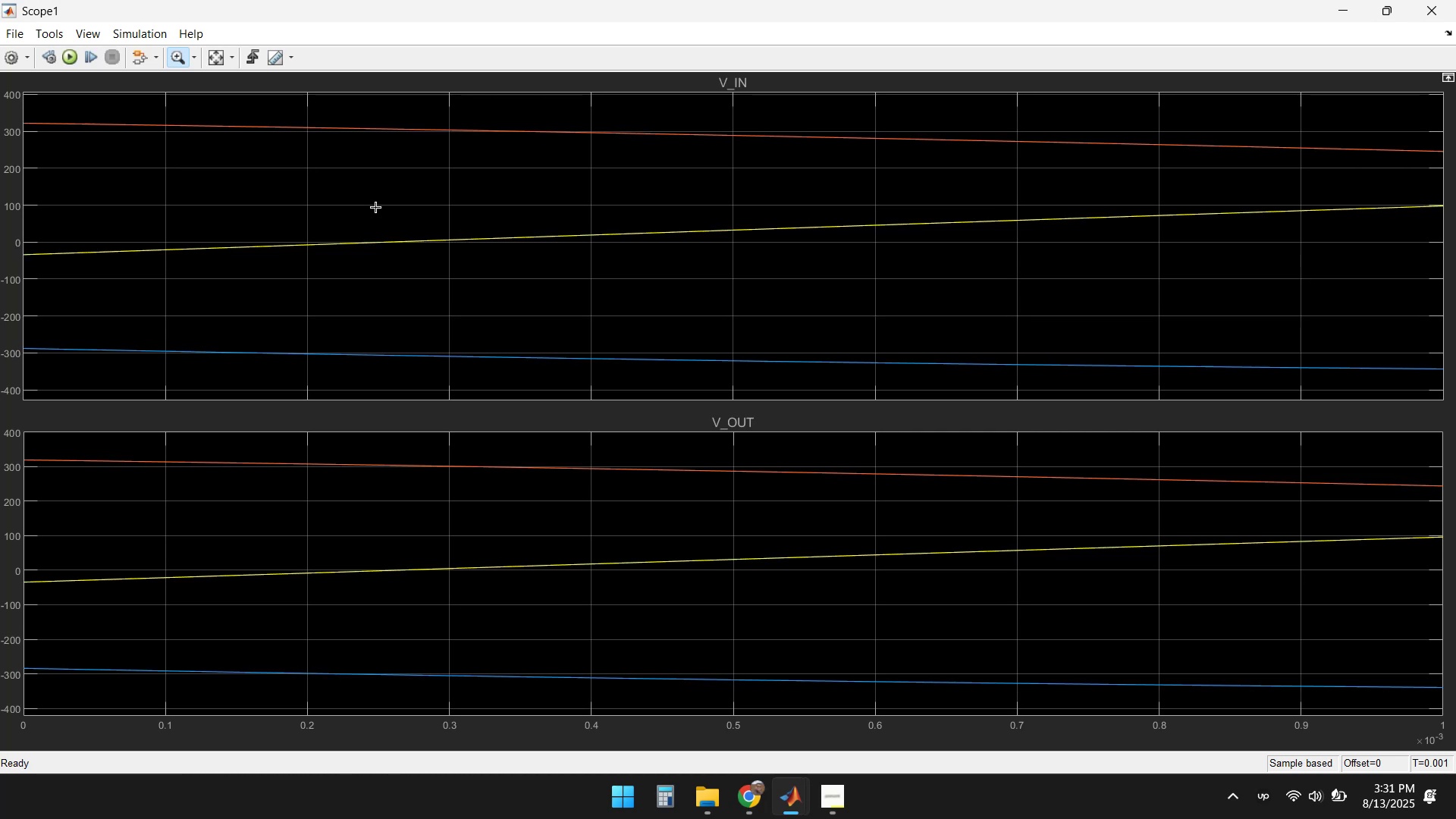 
wait(8.74)
 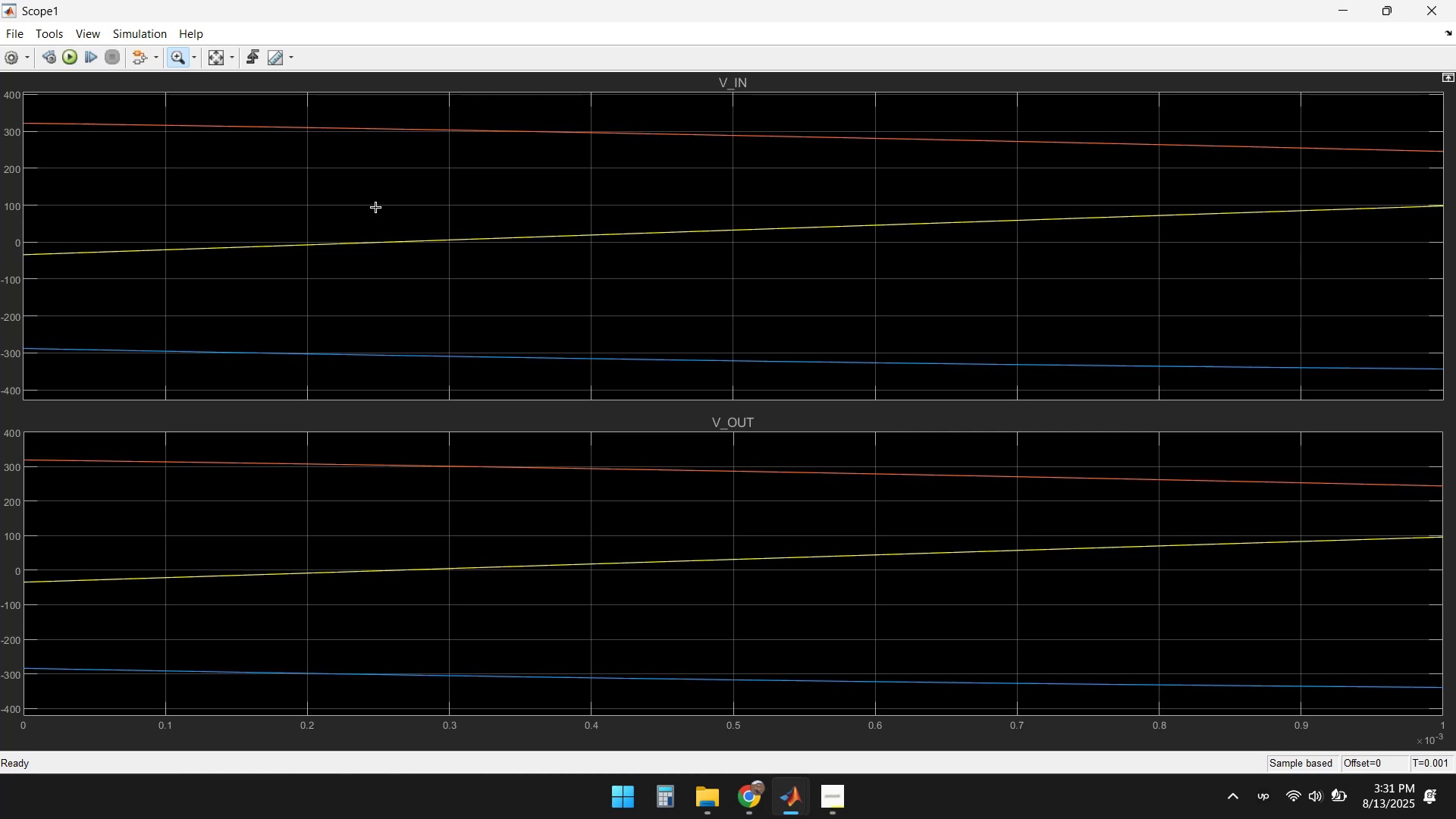 
left_click([553, 62])
 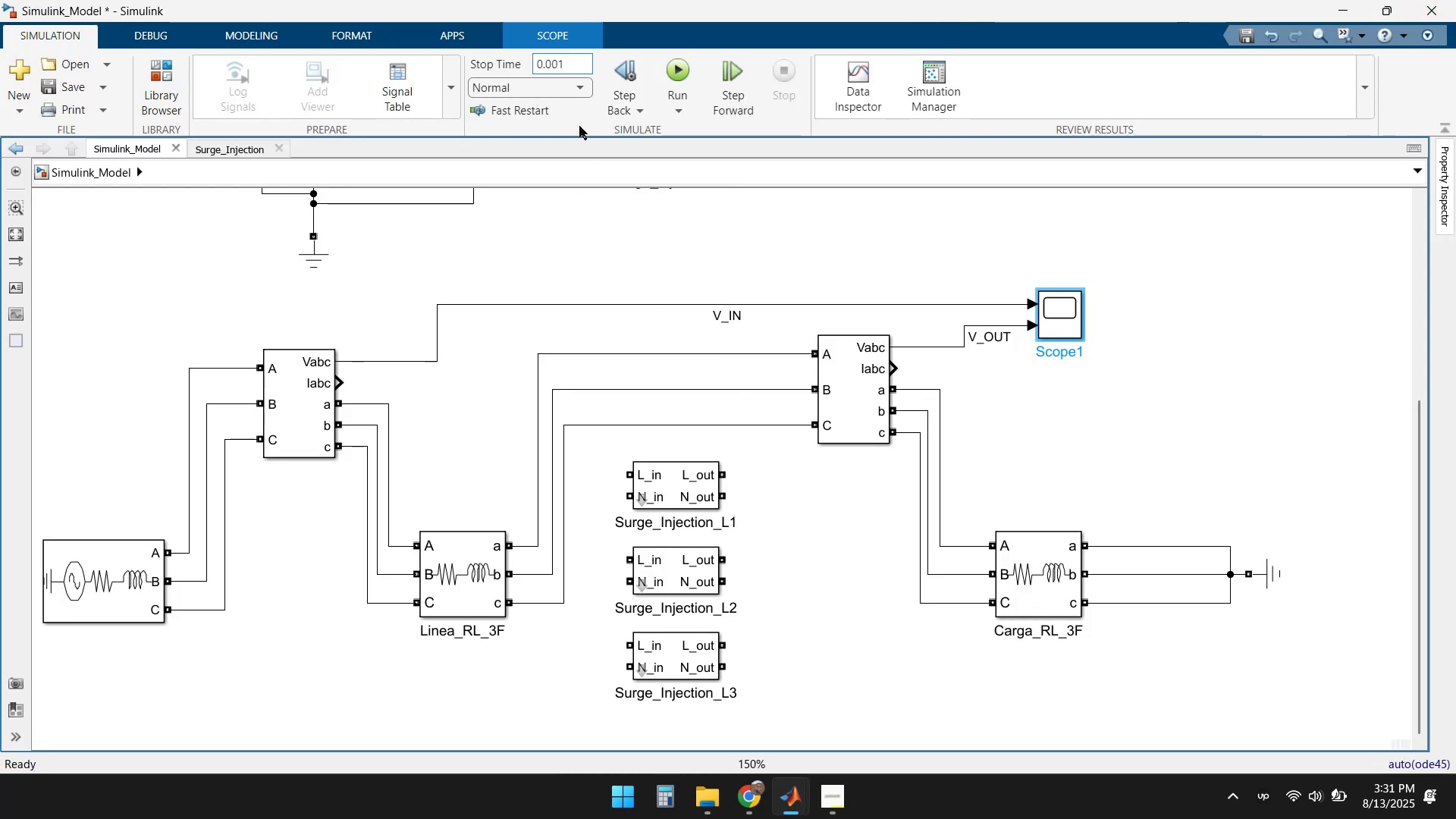 
key(Delete)
 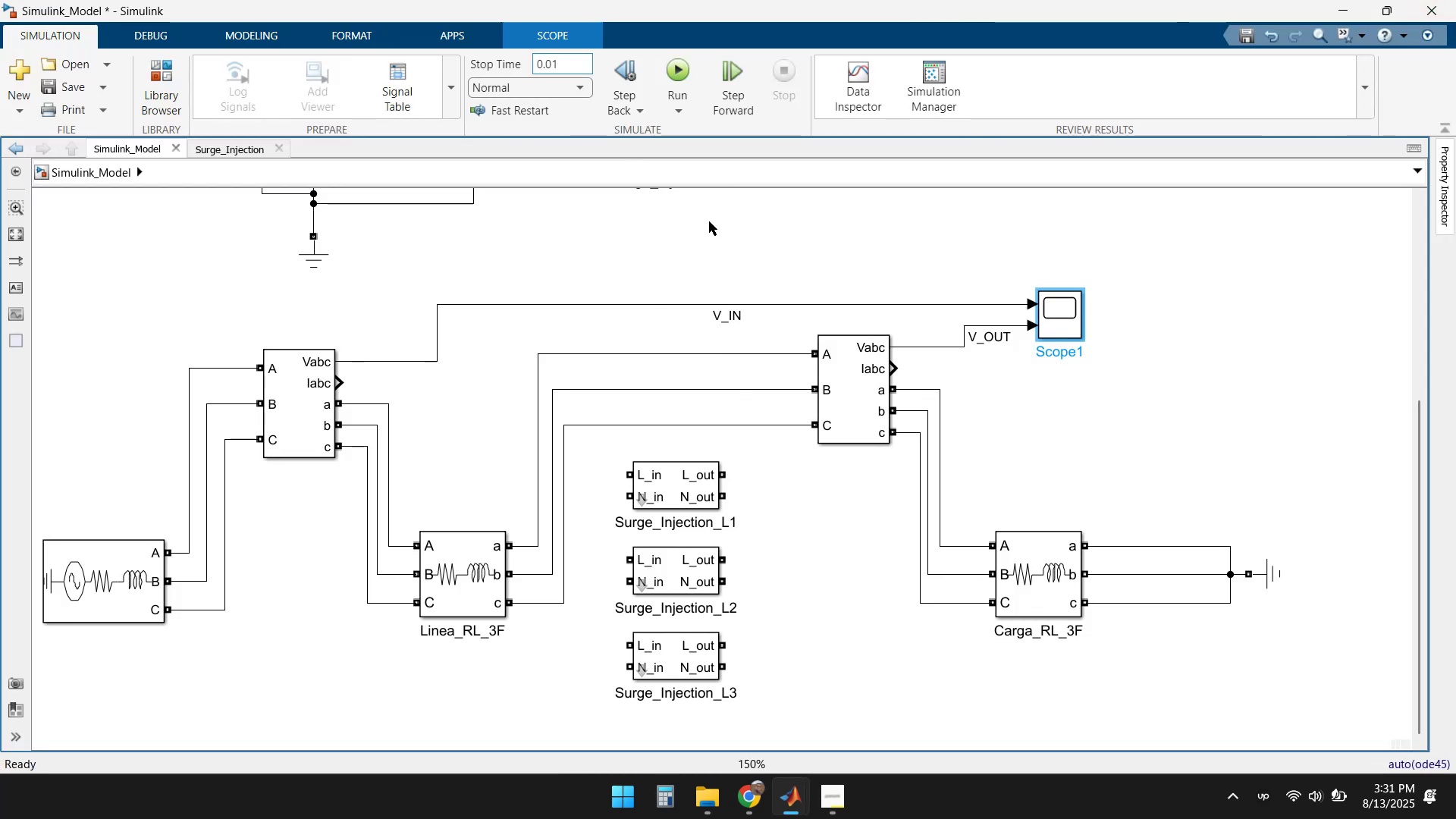 
left_click([700, 247])
 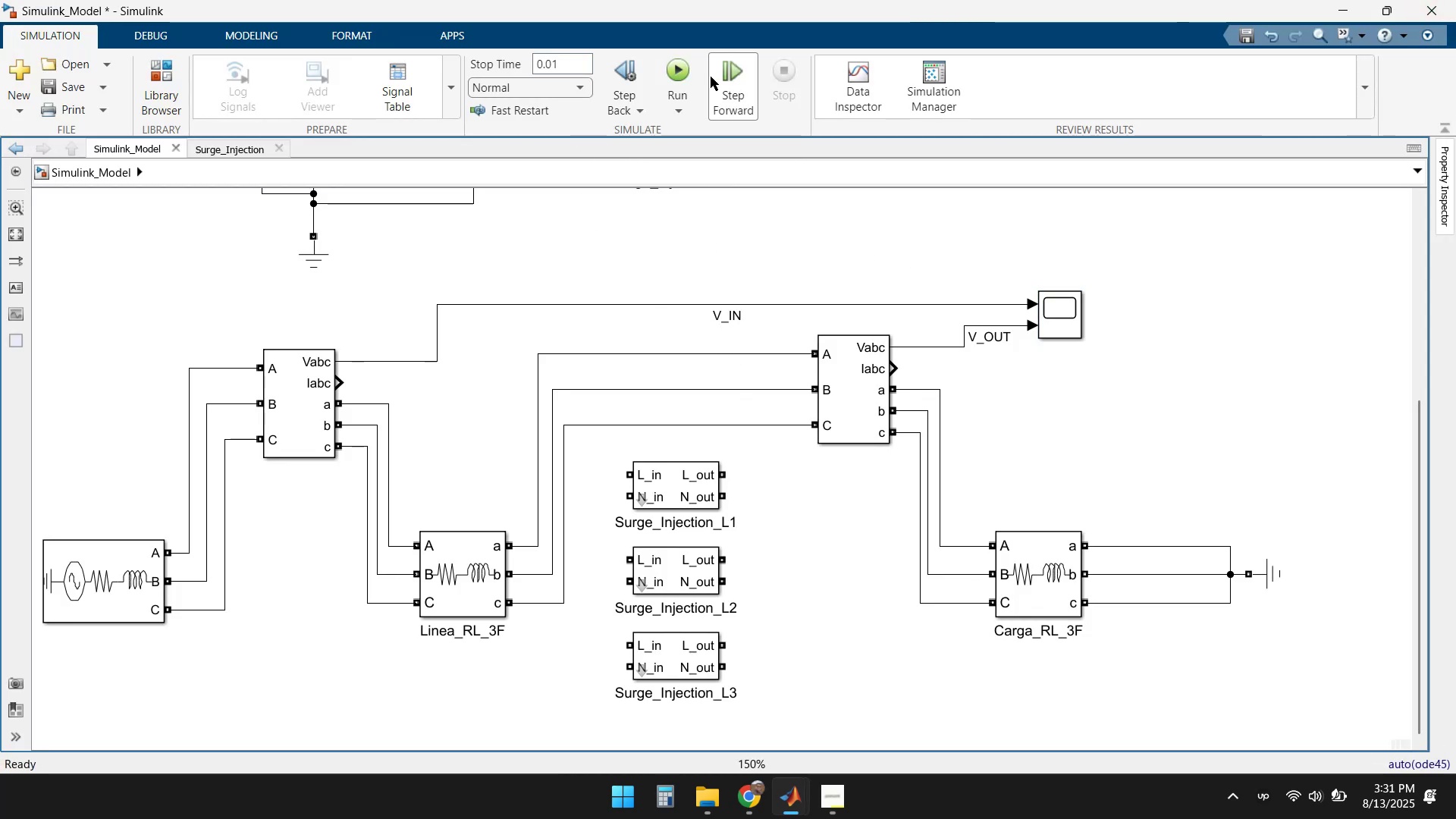 
left_click([686, 71])
 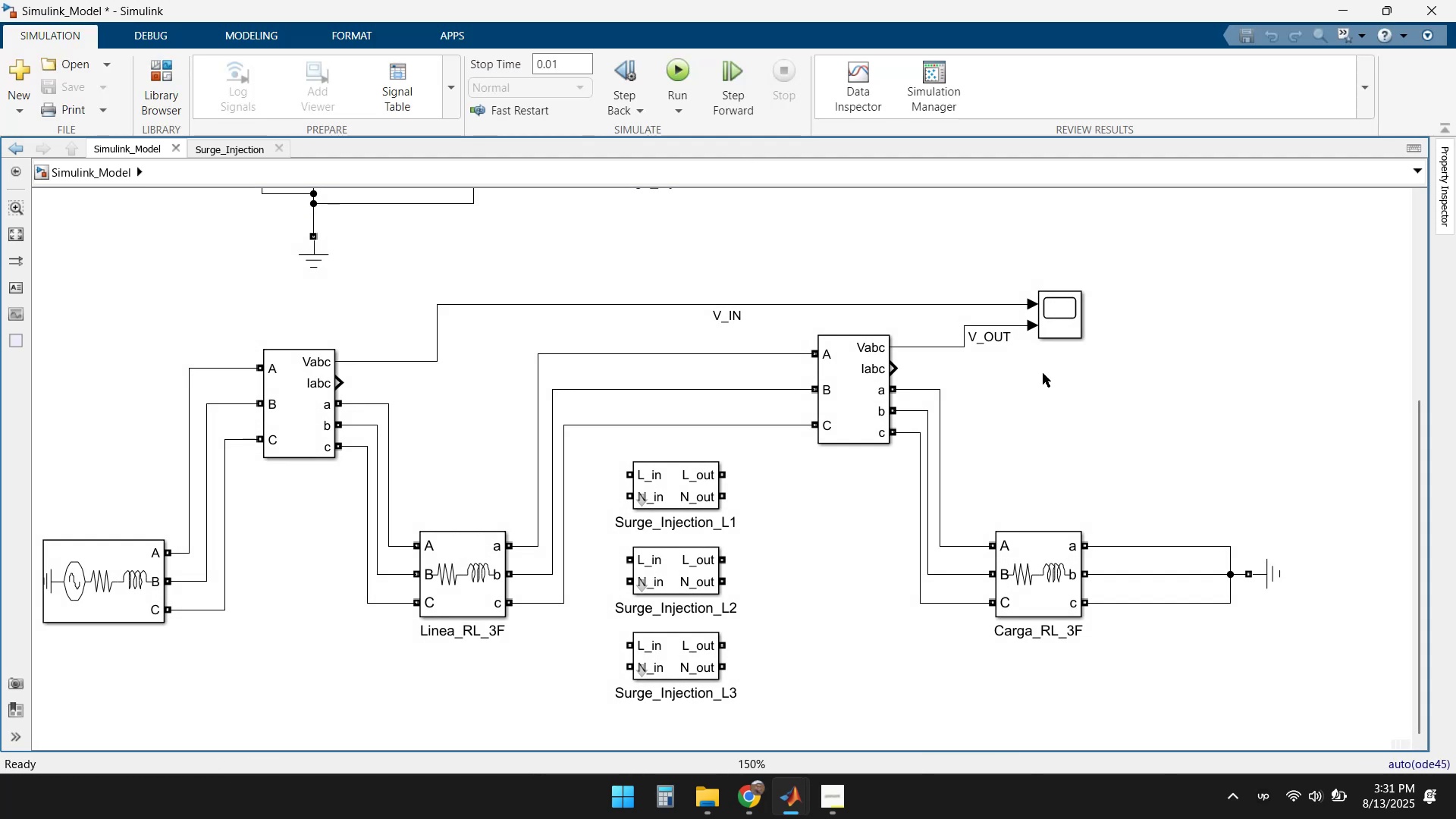 
double_click([1061, 329])
 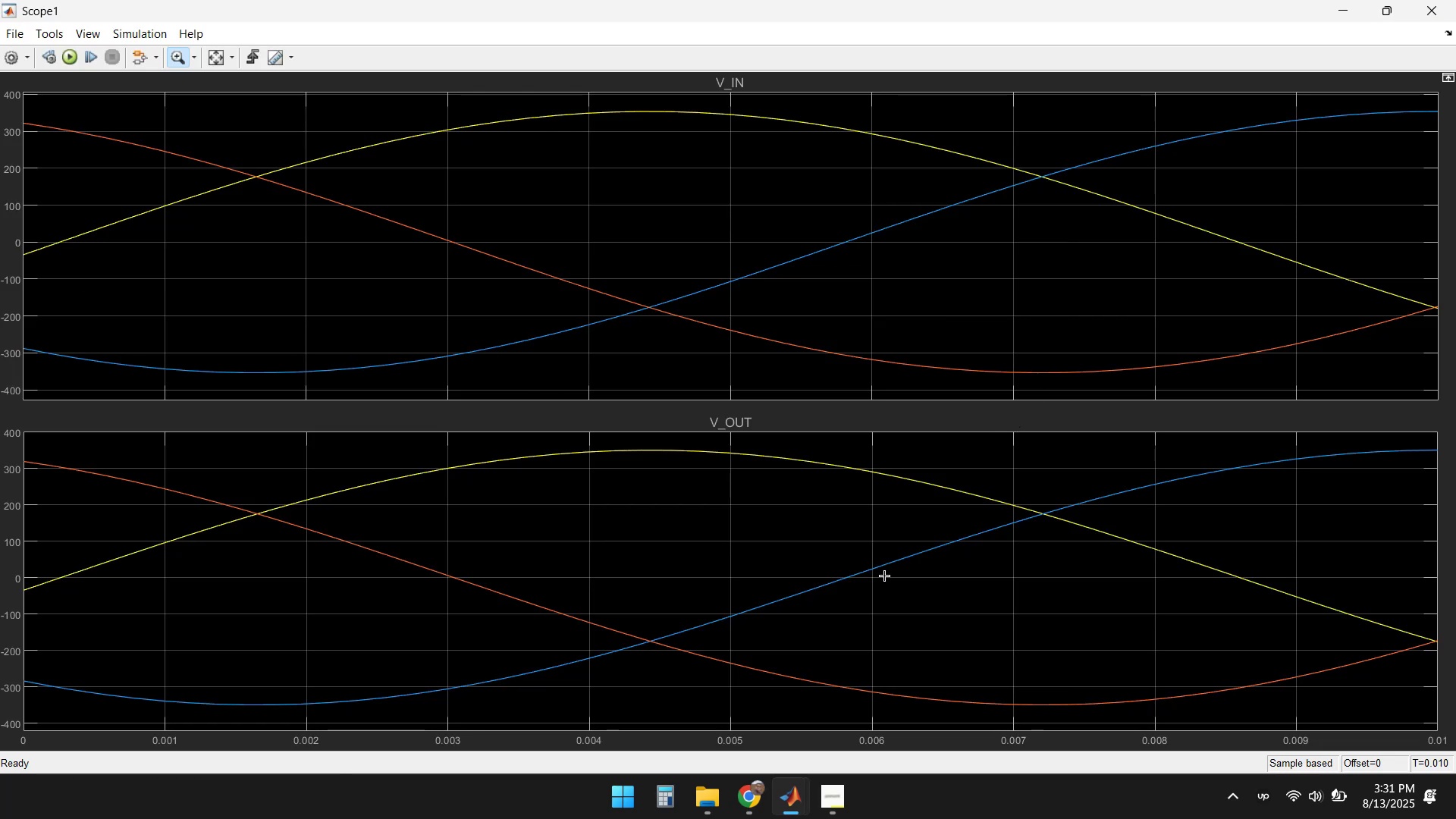 
wait(9.97)
 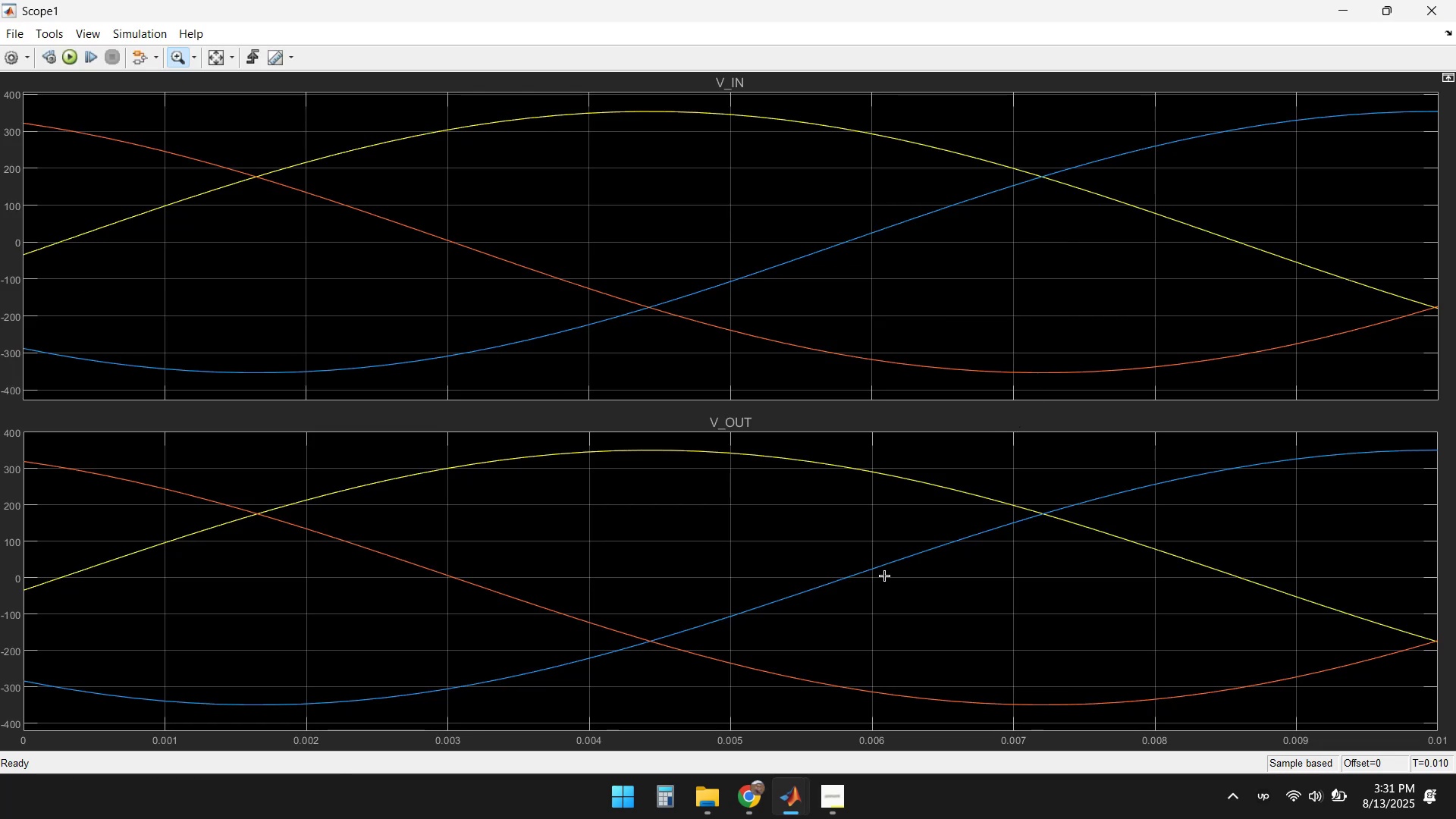 
left_click([1433, 14])
 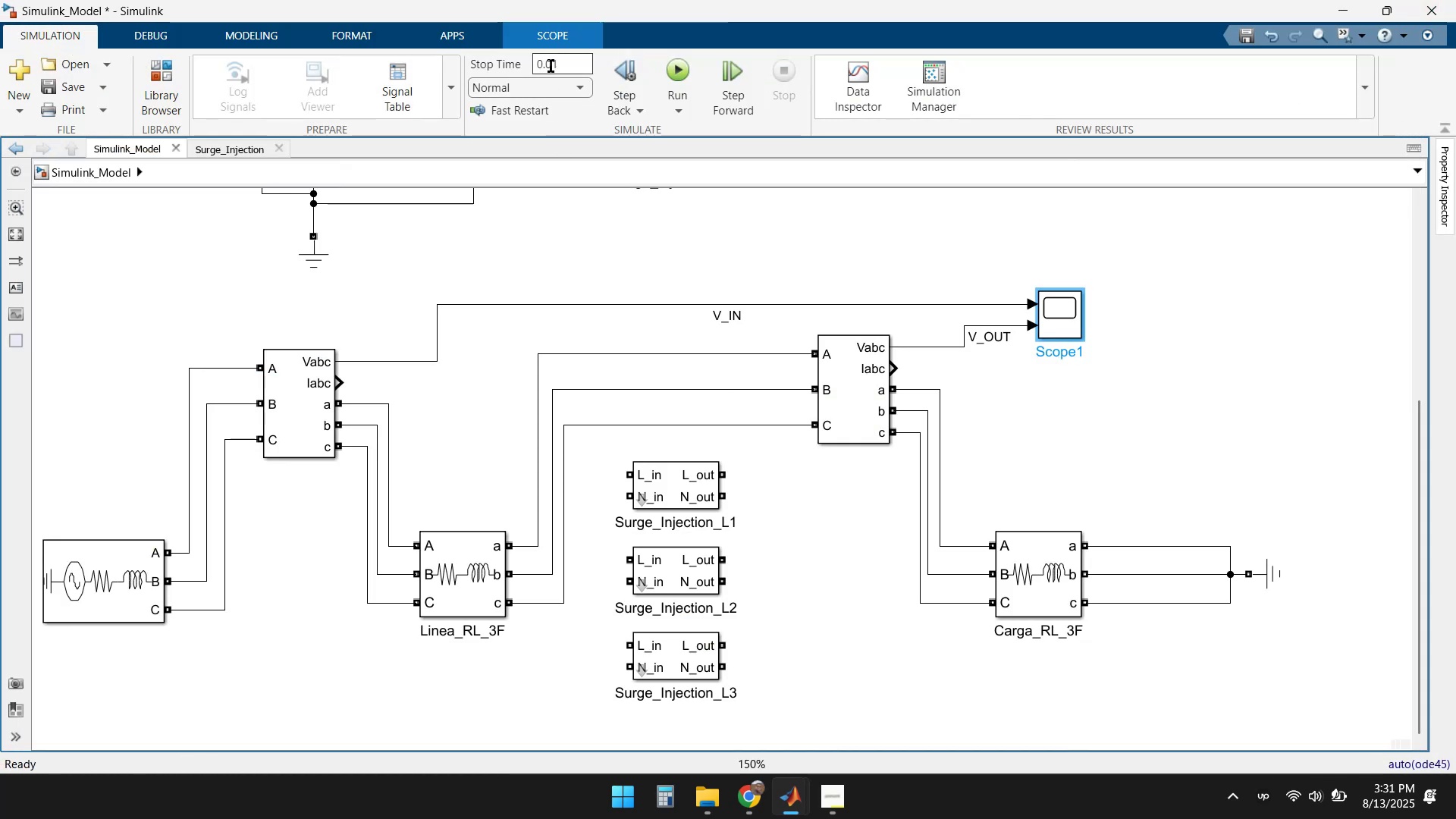 
left_click([551, 64])
 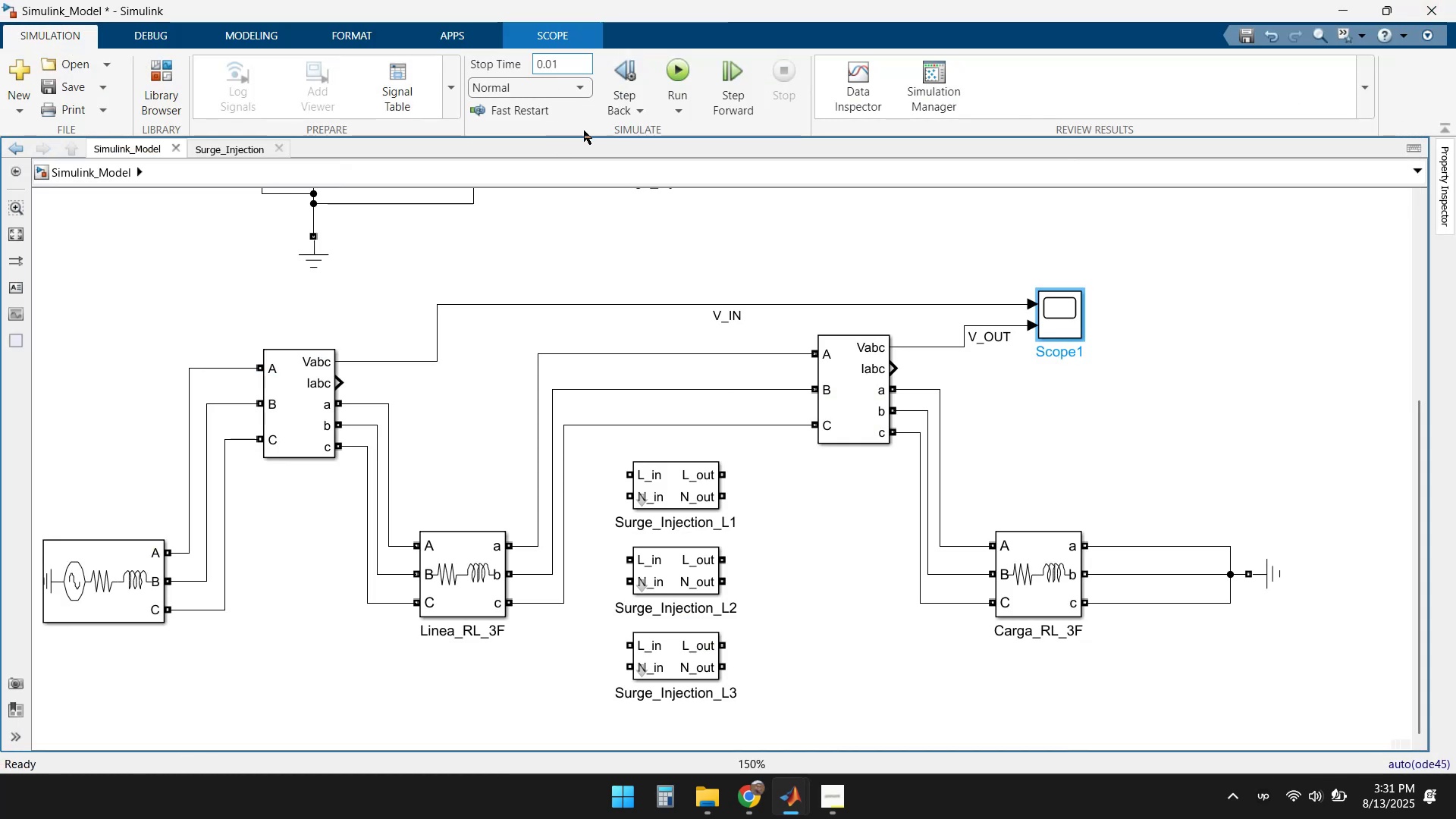 
key(Numpad0)
 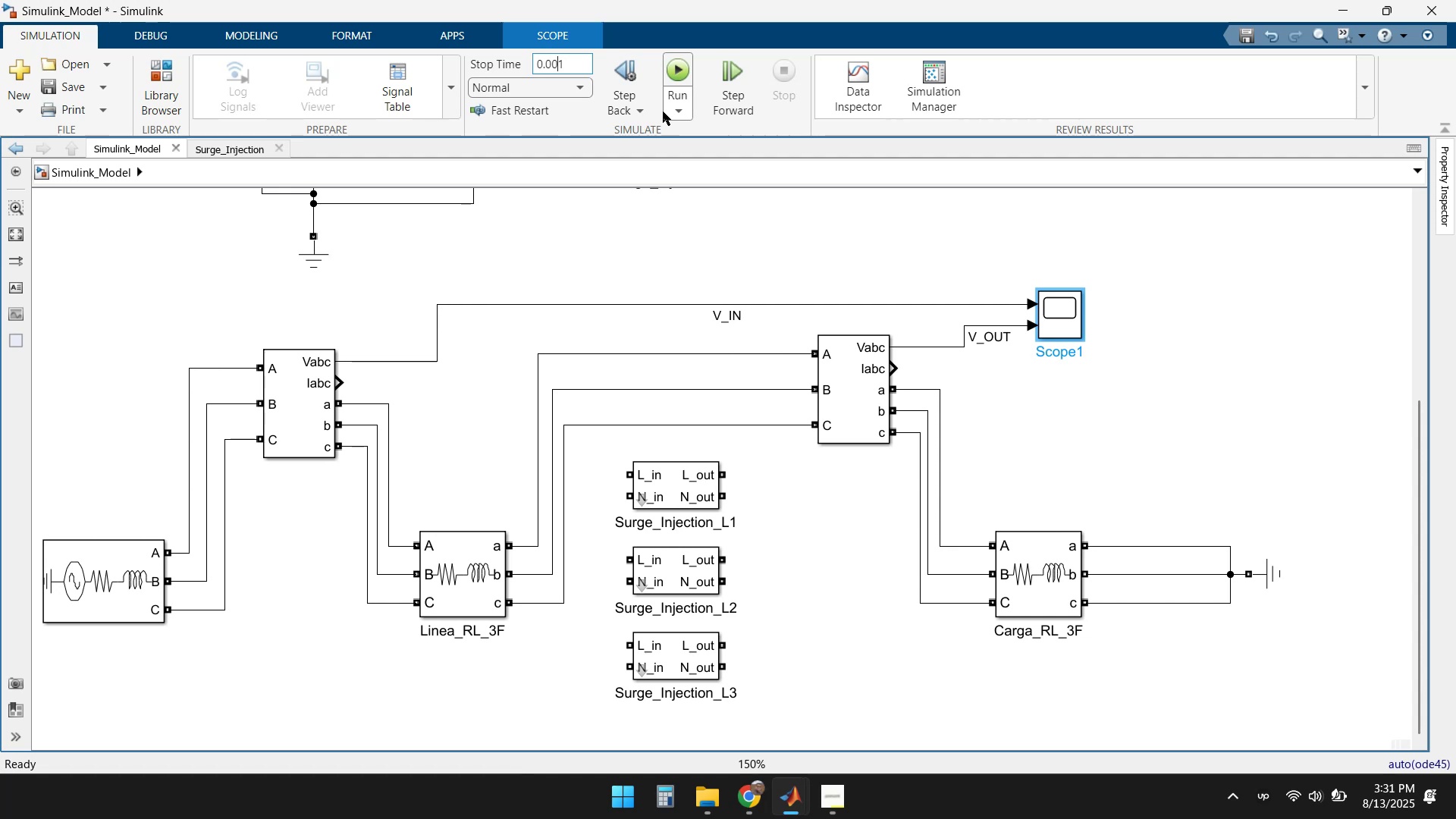 
key(Delete)
 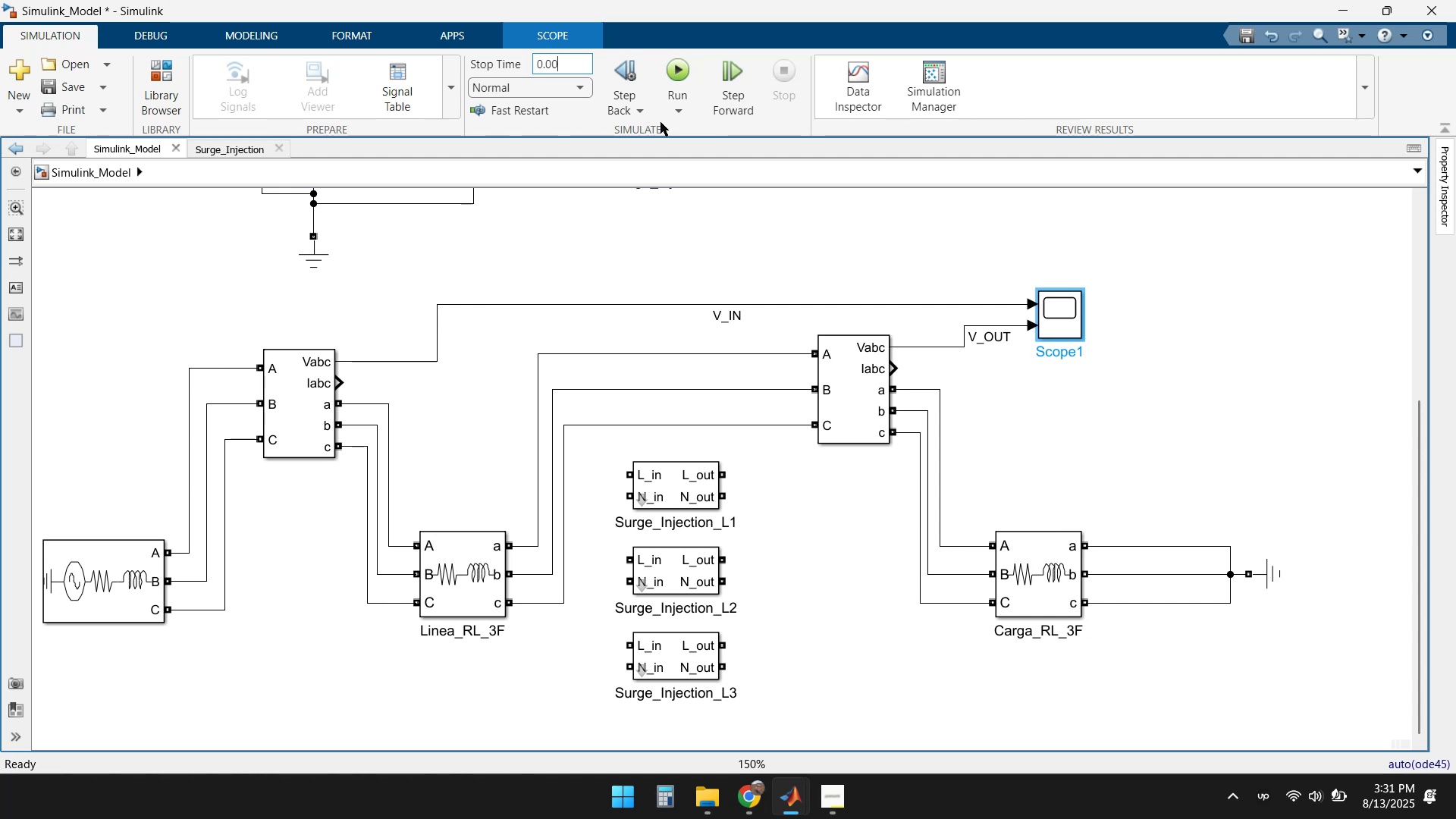 
key(Numpad5)
 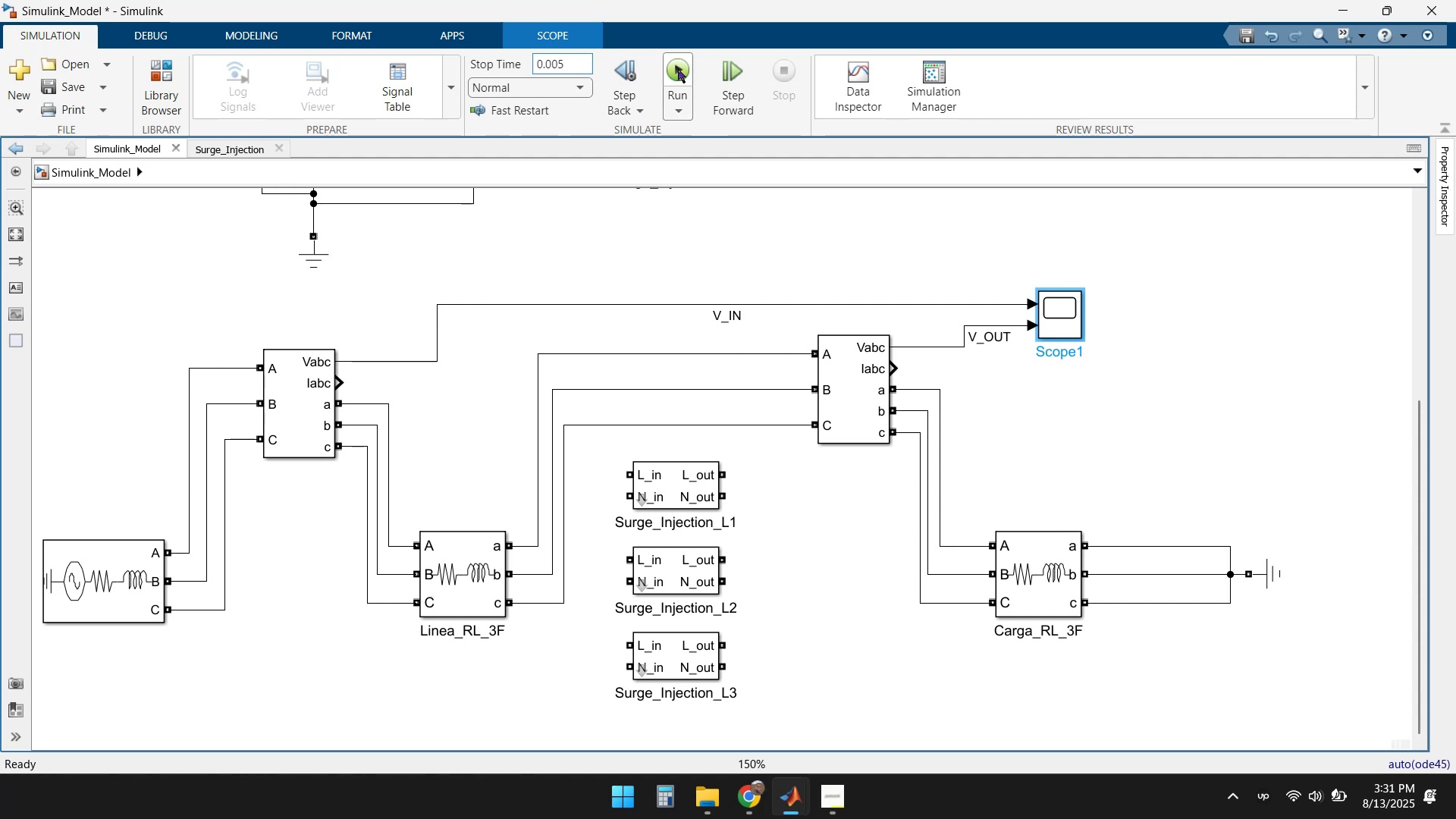 
left_click([670, 64])
 